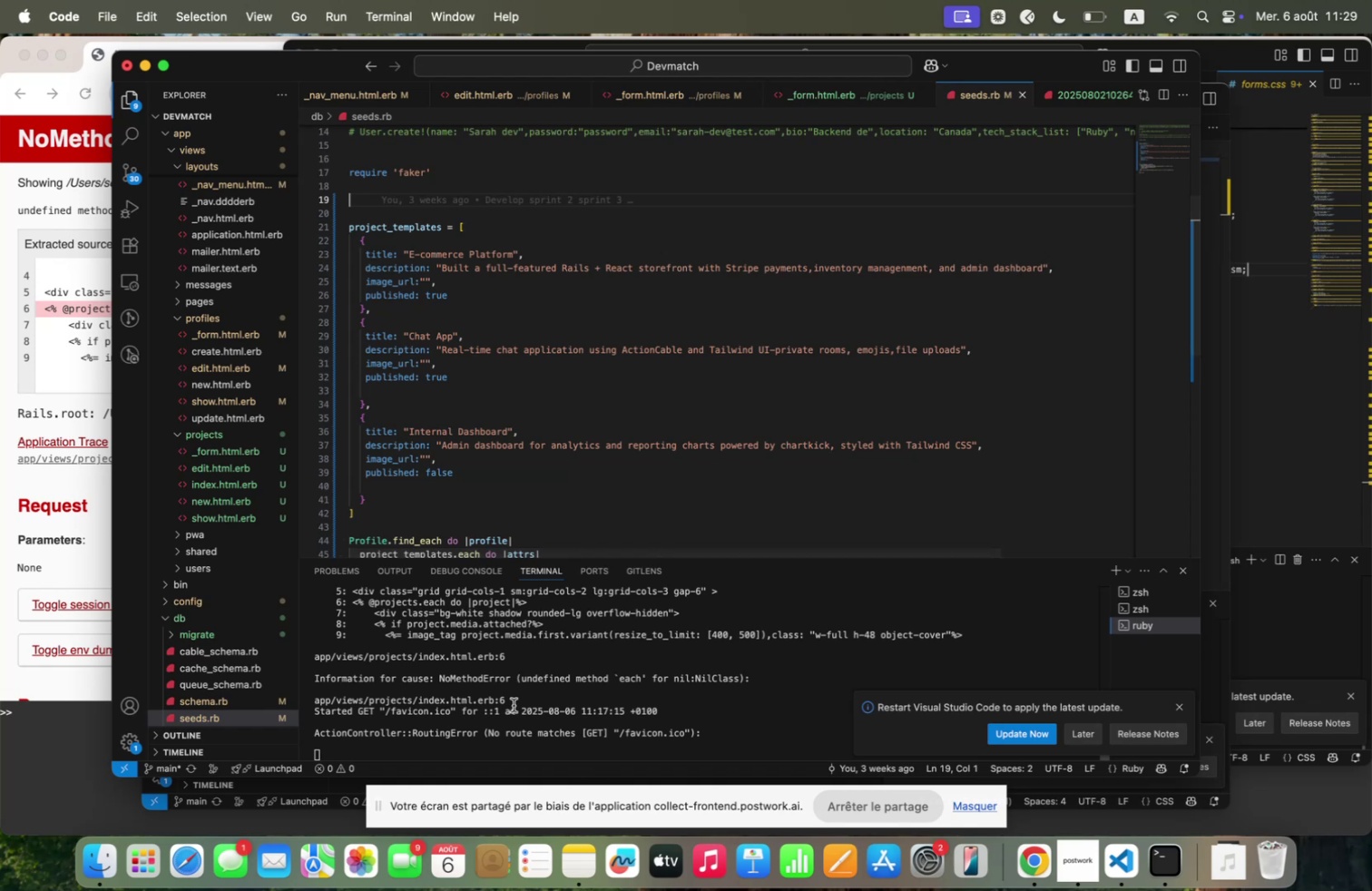 
left_click([498, 734])
 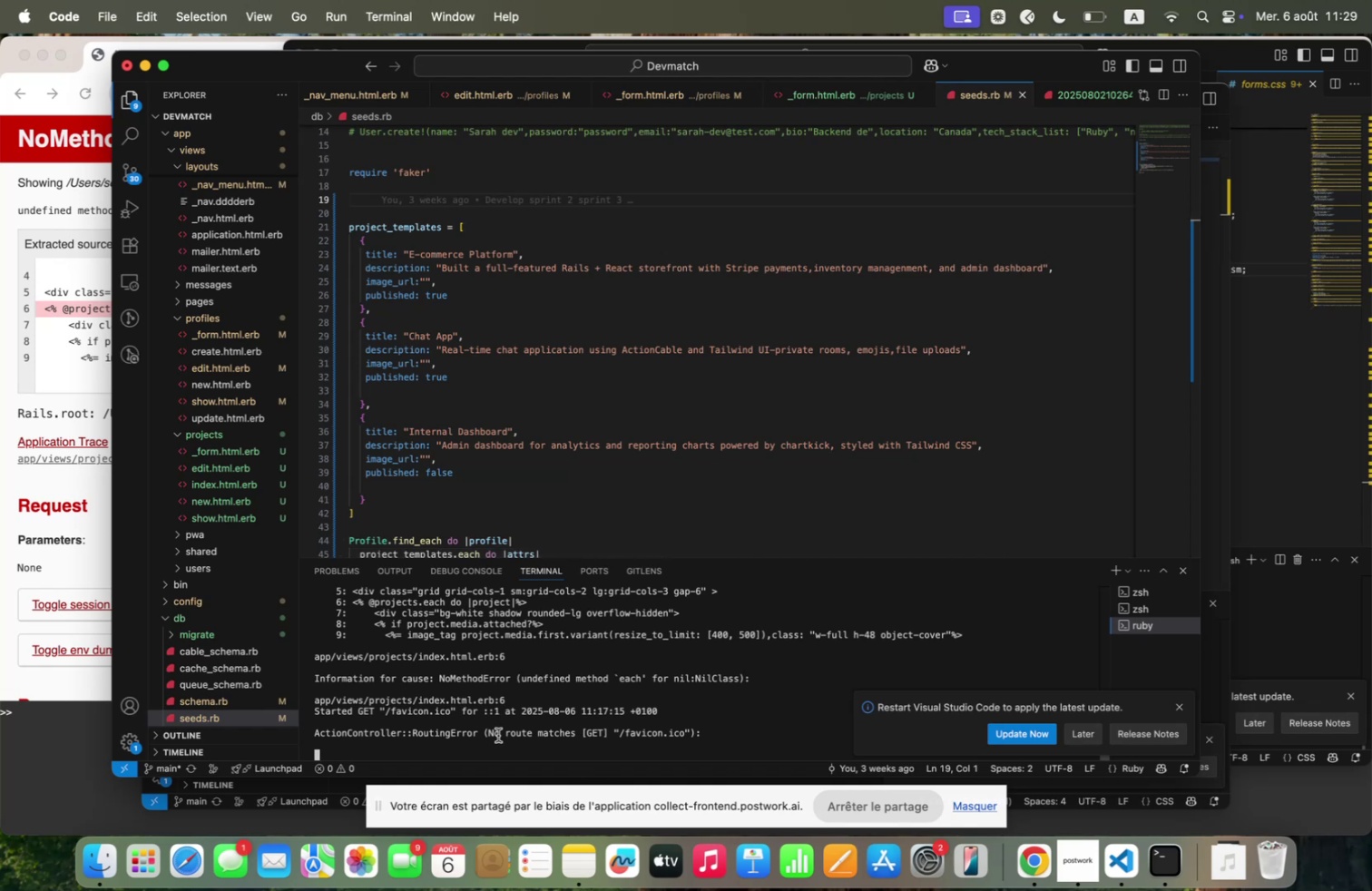 
key(Control+C)
 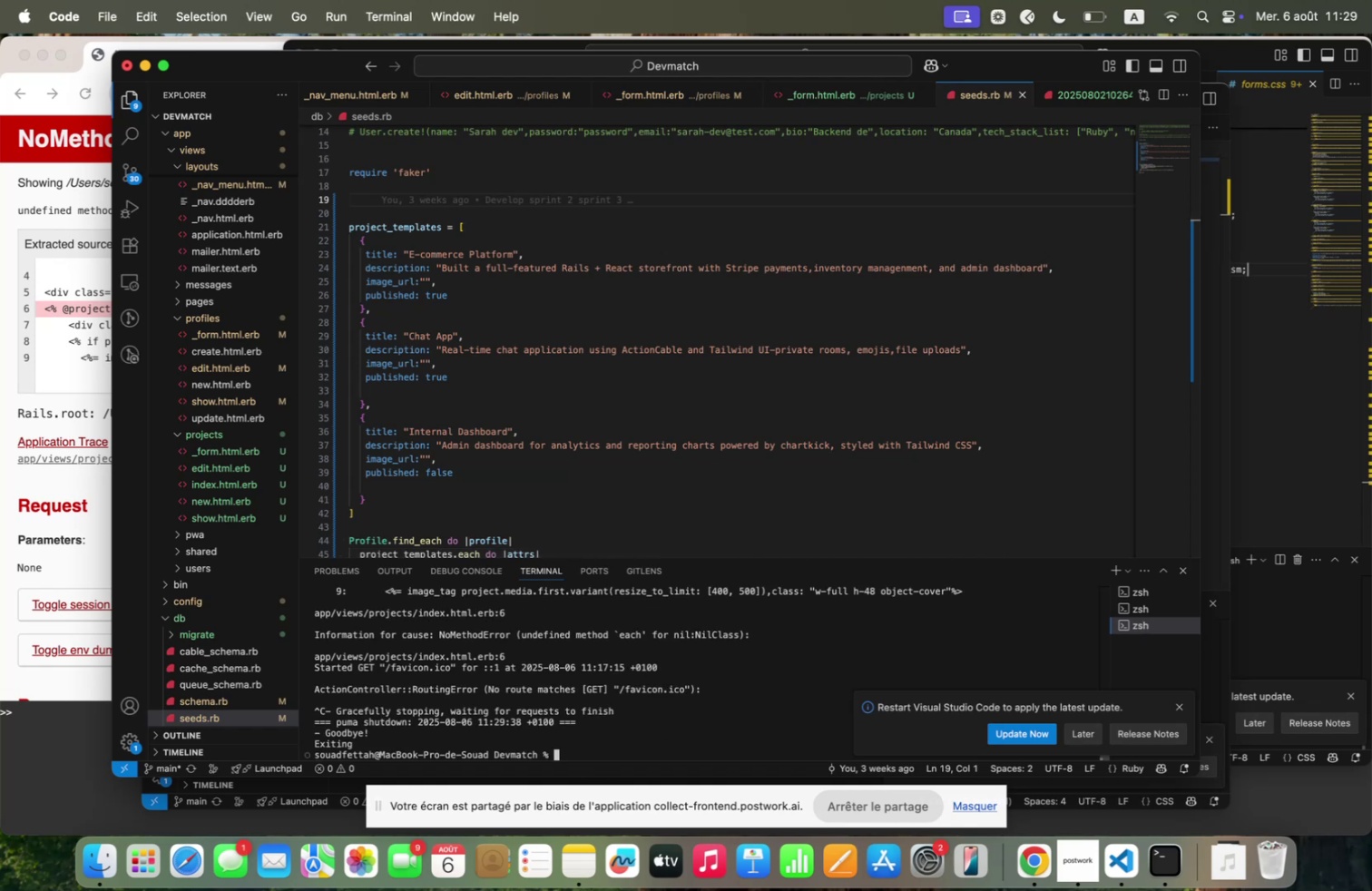 
type(rqils db.seed)
 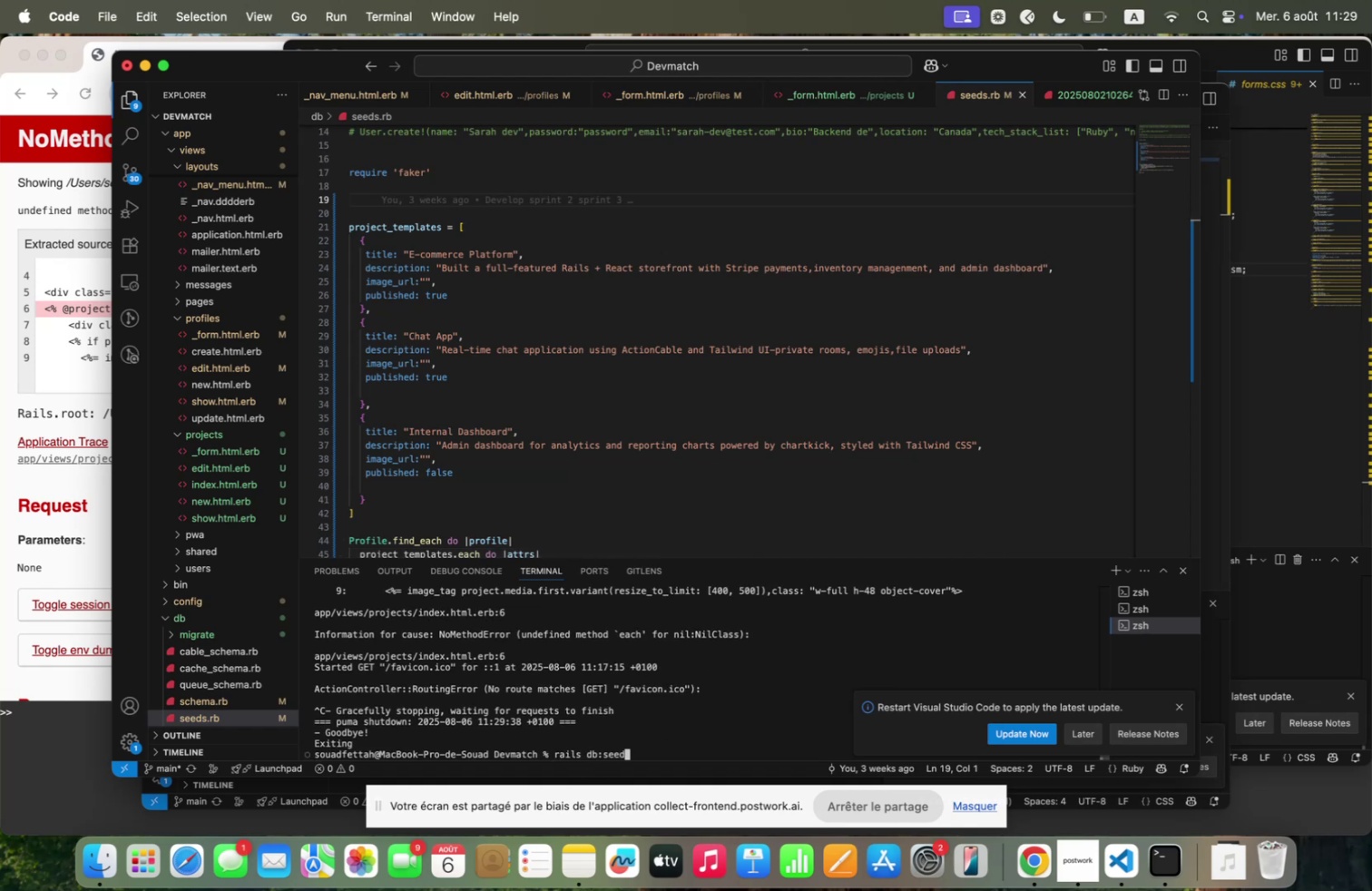 
key(Enter)
 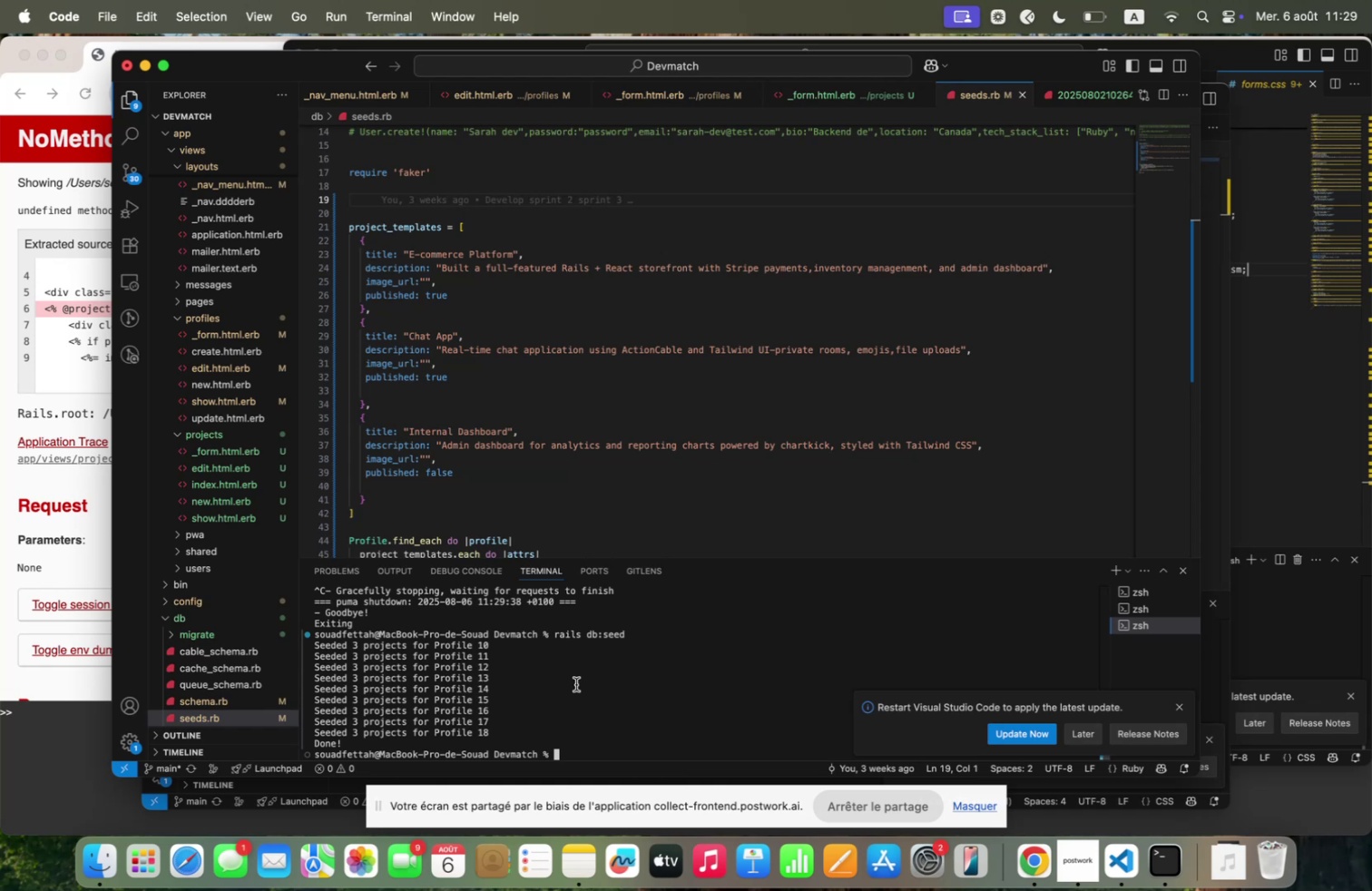 
wait(10.47)
 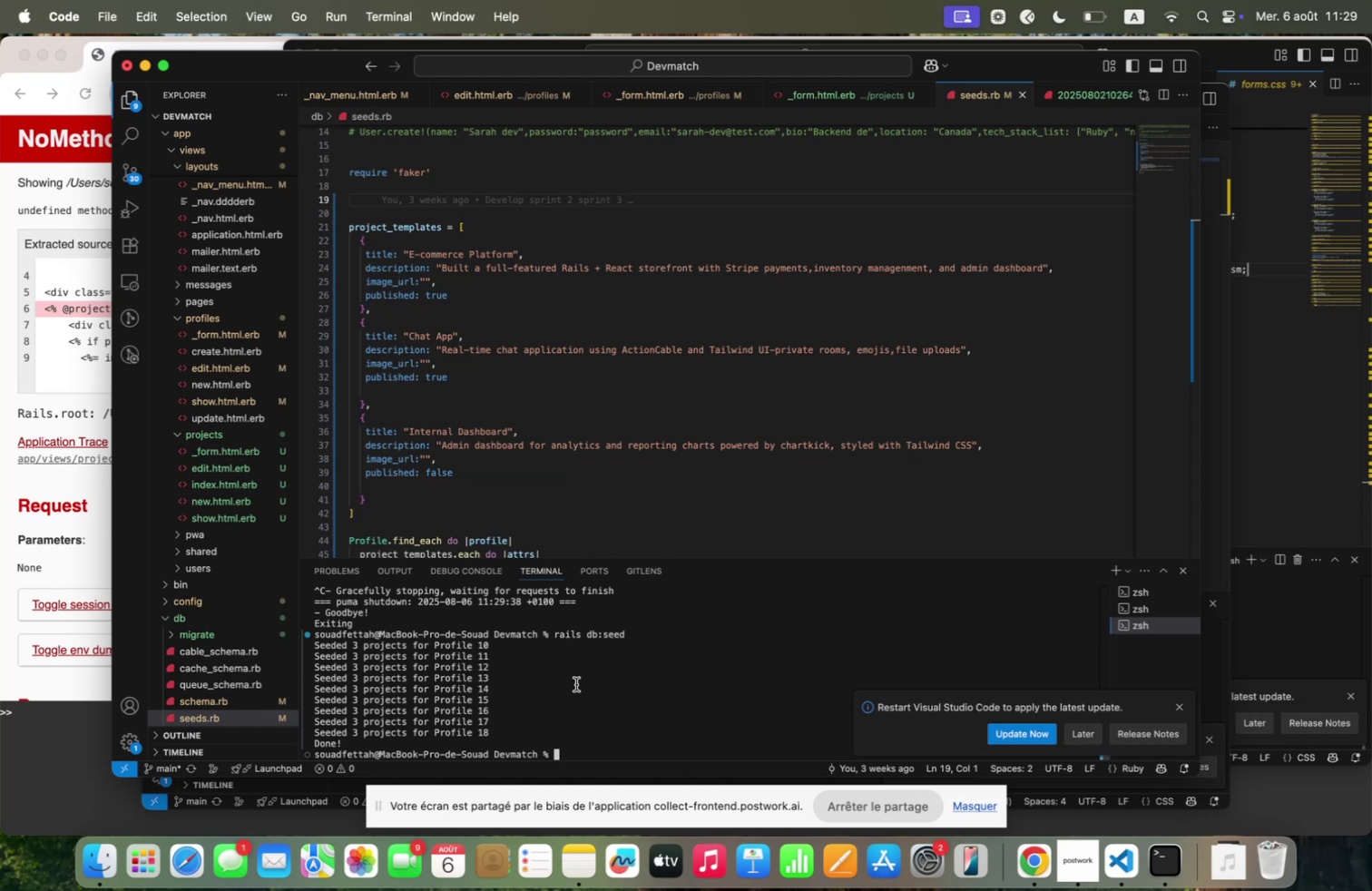 
key(Meta+W)
 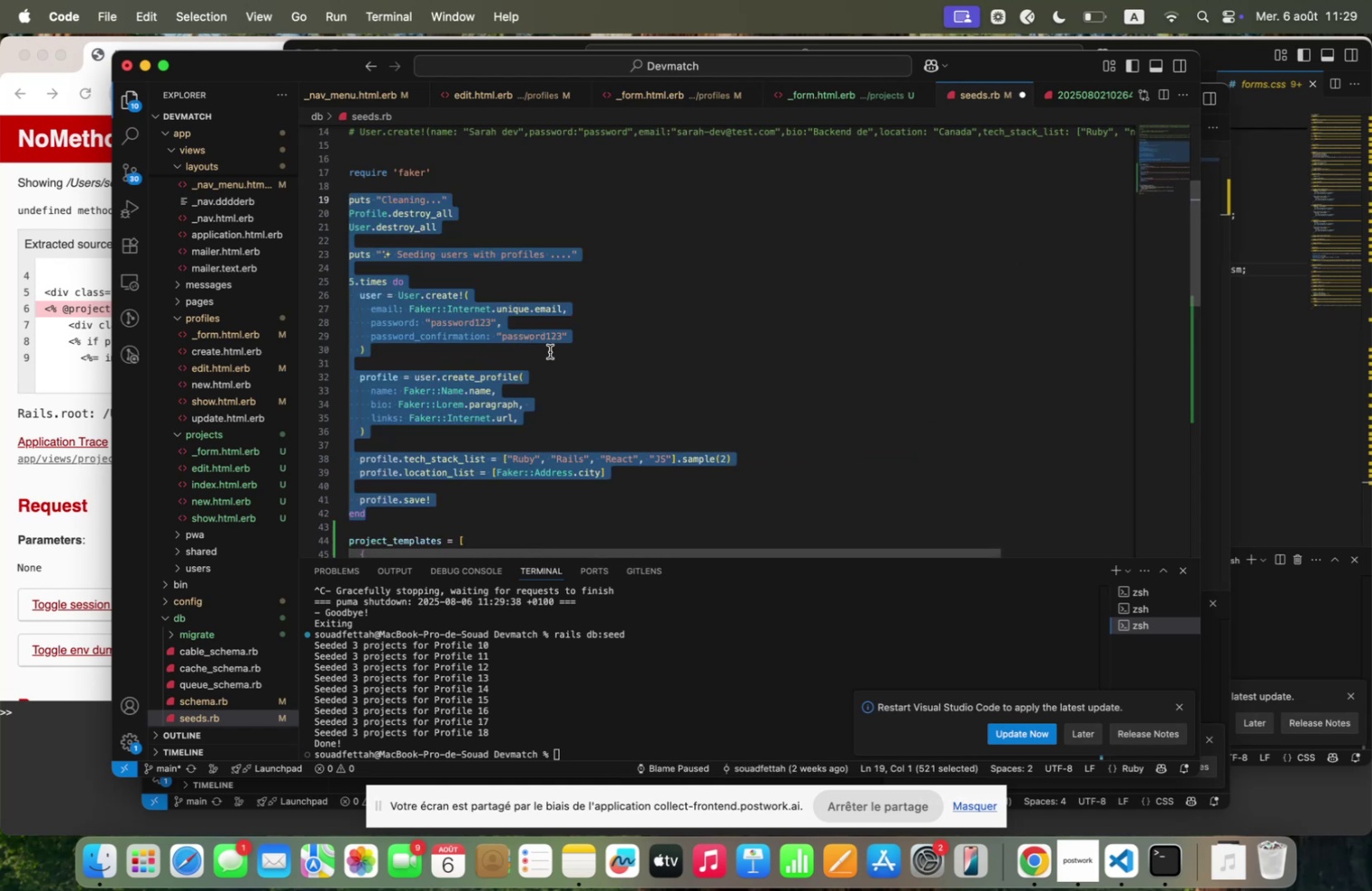 
key(Meta+S)
 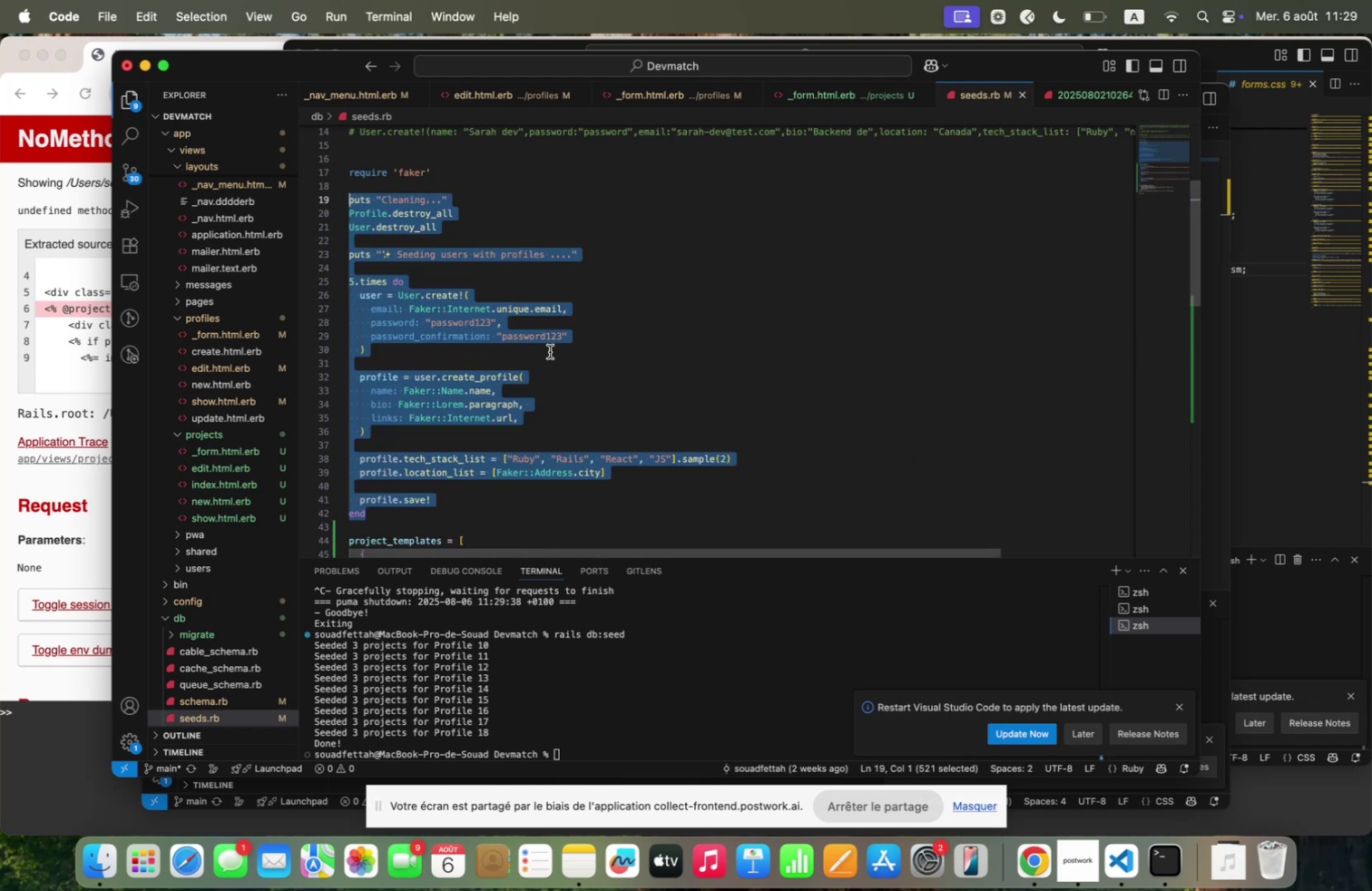 
scroll: coordinate [550, 351], scroll_direction: down, amount: 15.0
 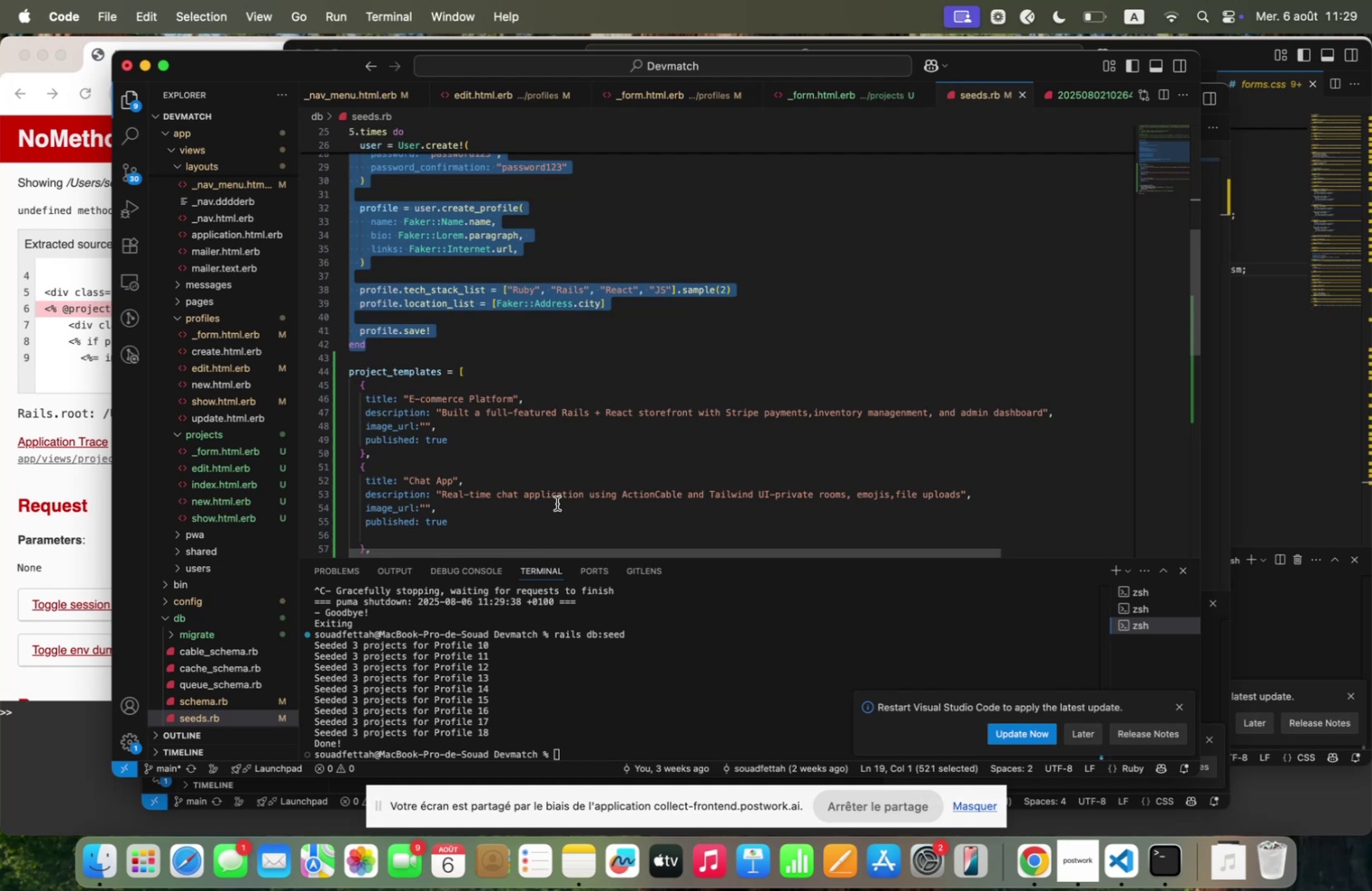 
scroll: coordinate [557, 503], scroll_direction: up, amount: 32.0
 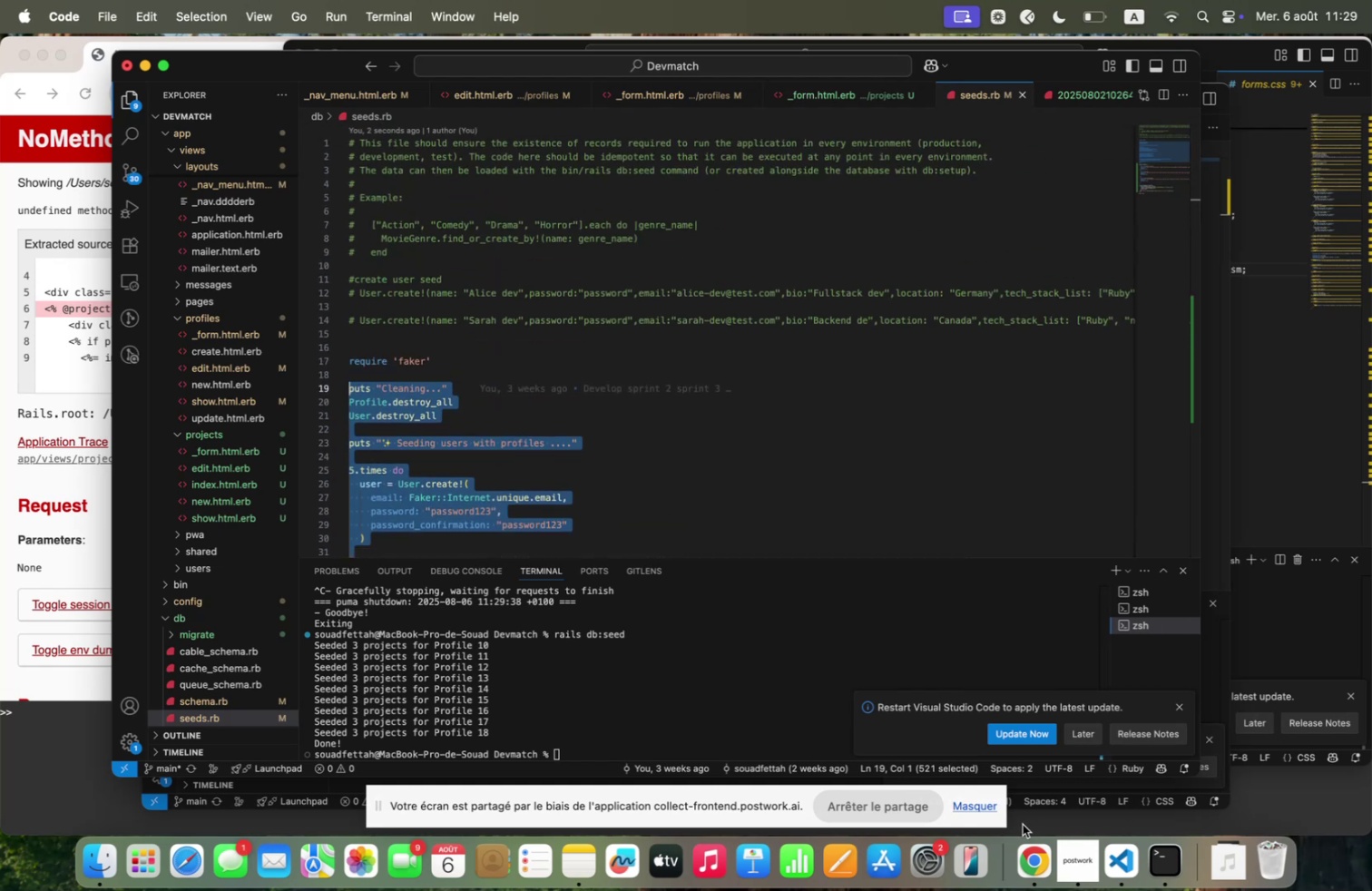 
left_click([1027, 858])
 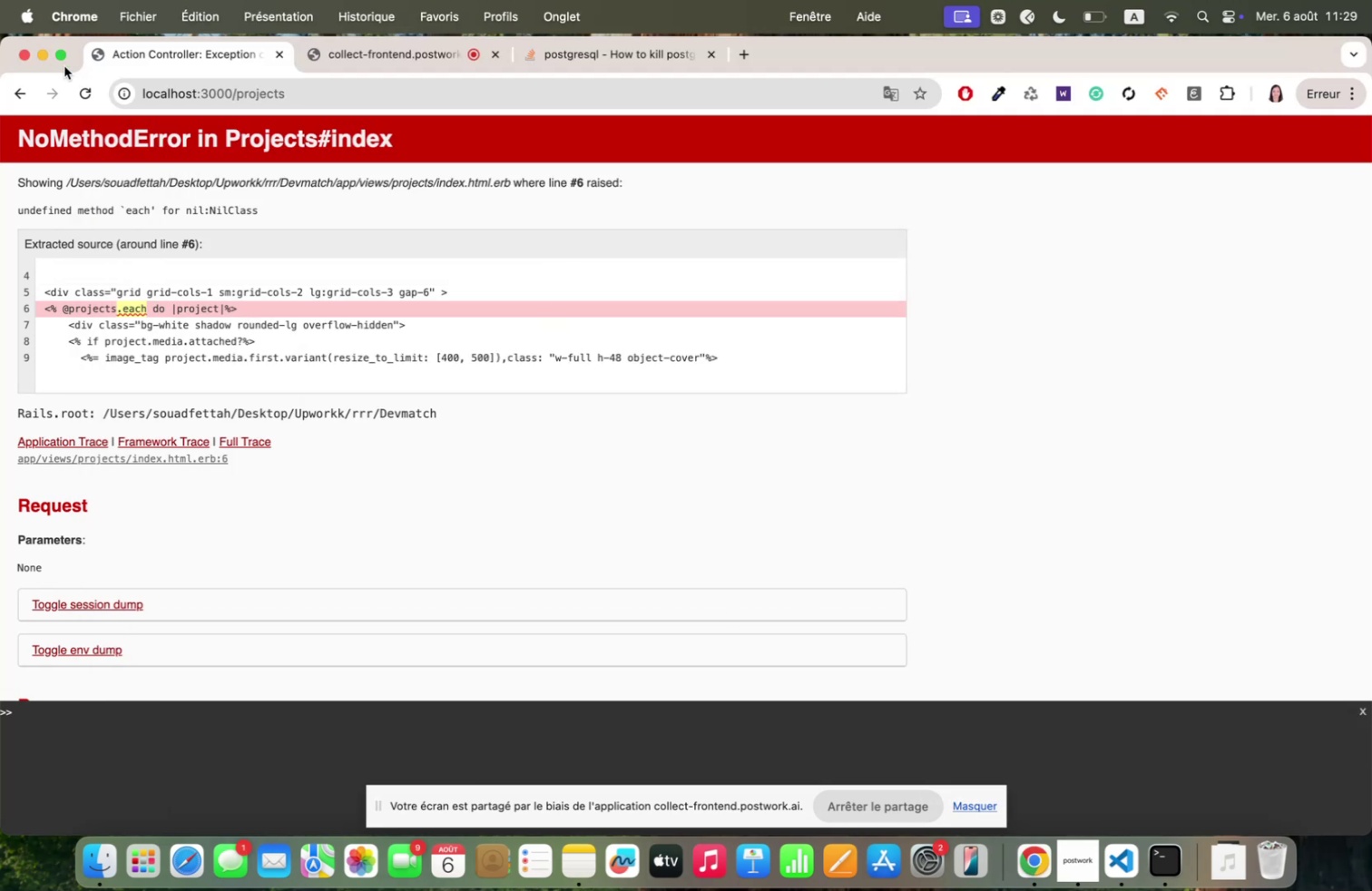 
left_click([88, 91])
 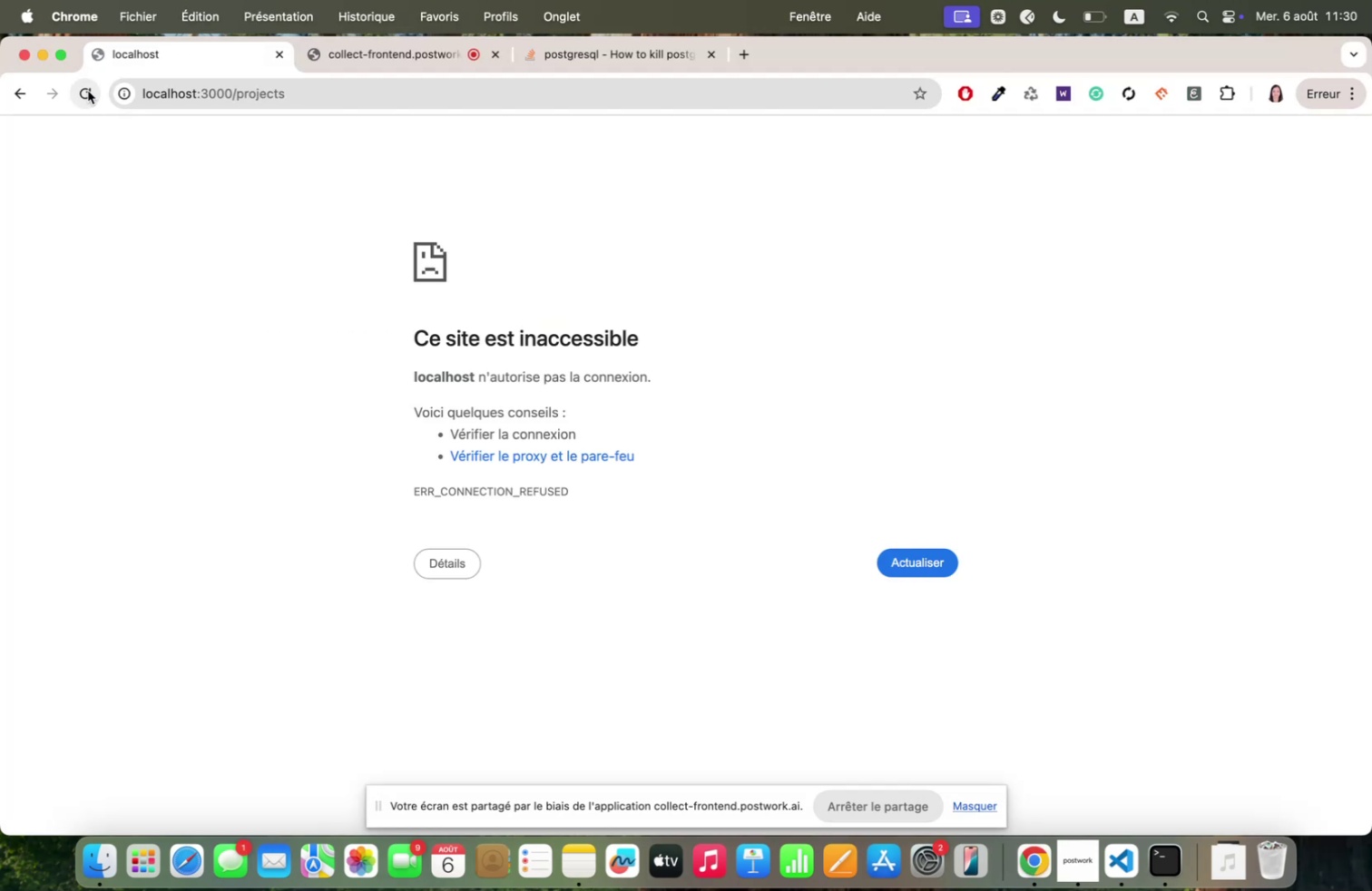 
left_click([88, 91])
 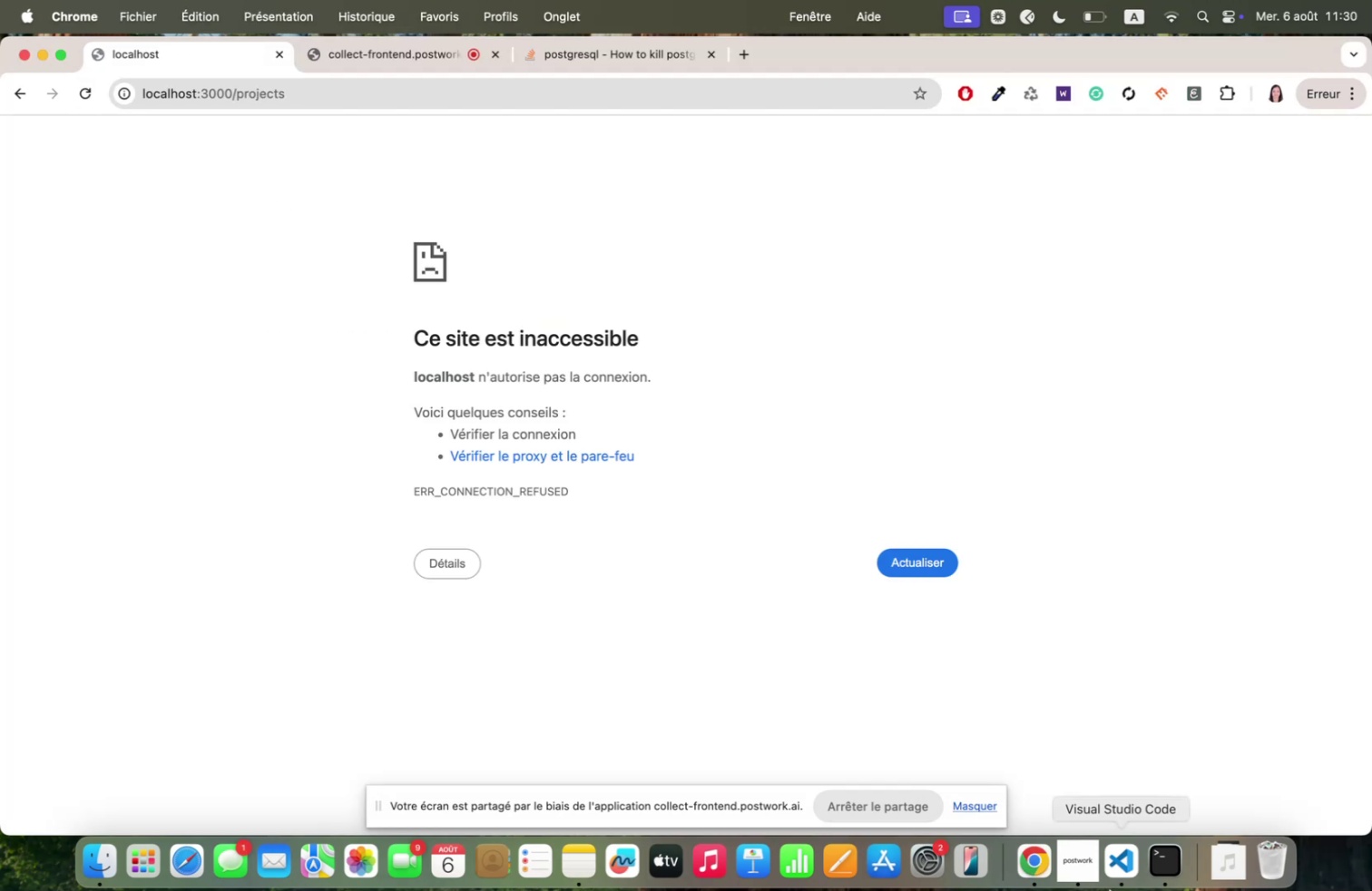 
left_click([1112, 857])
 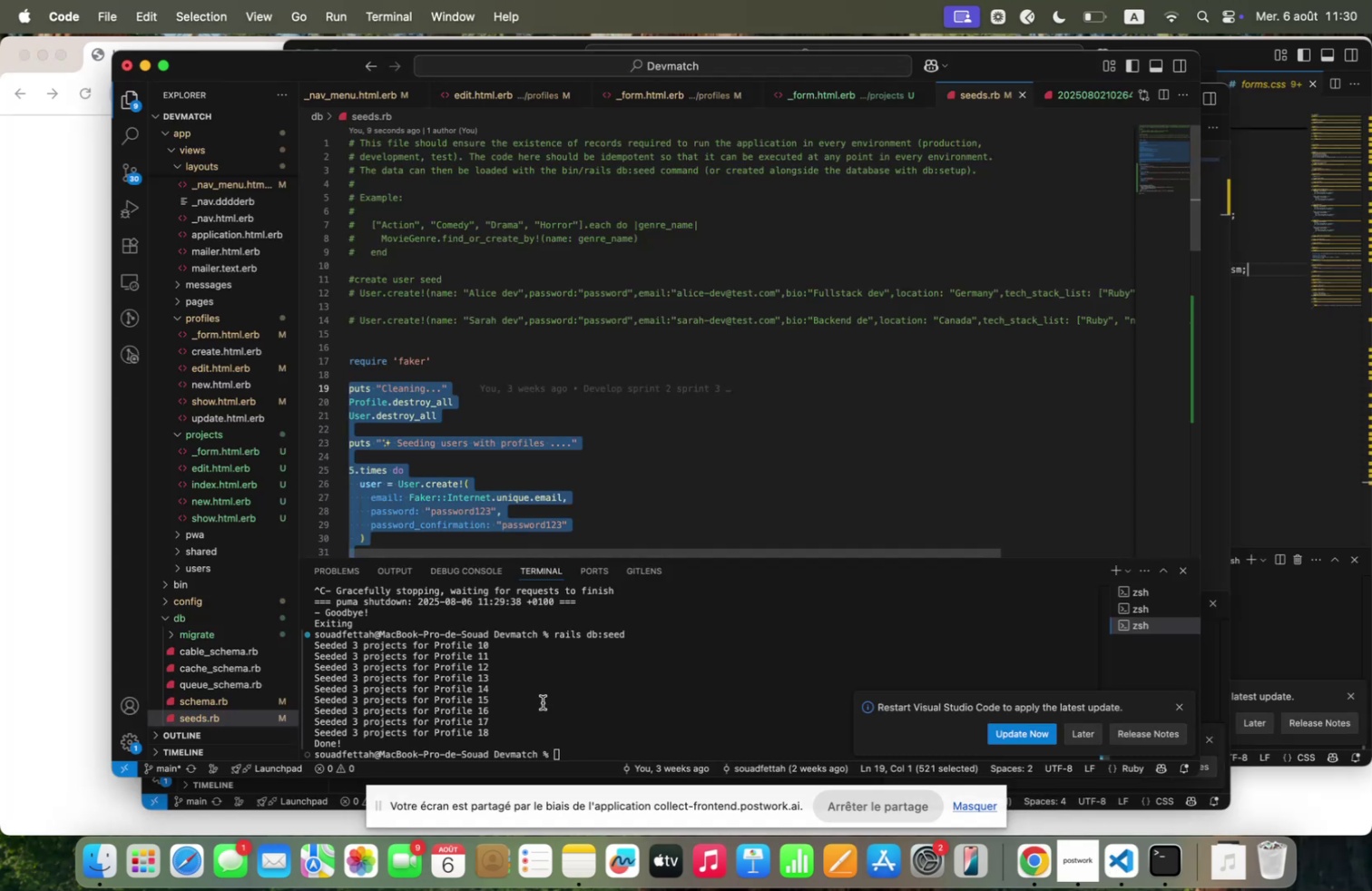 
left_click([557, 729])
 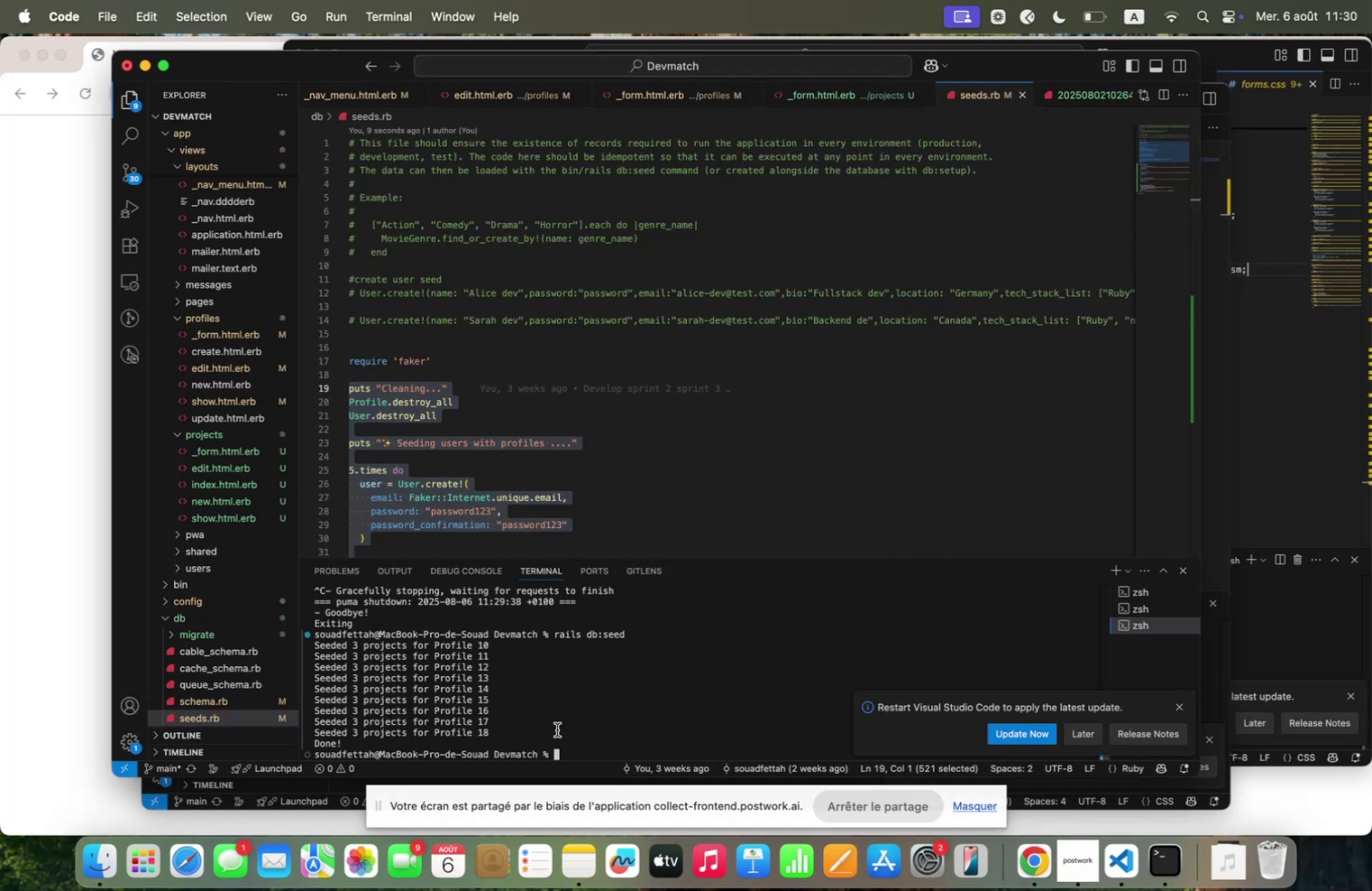 
key(ArrowUp)
 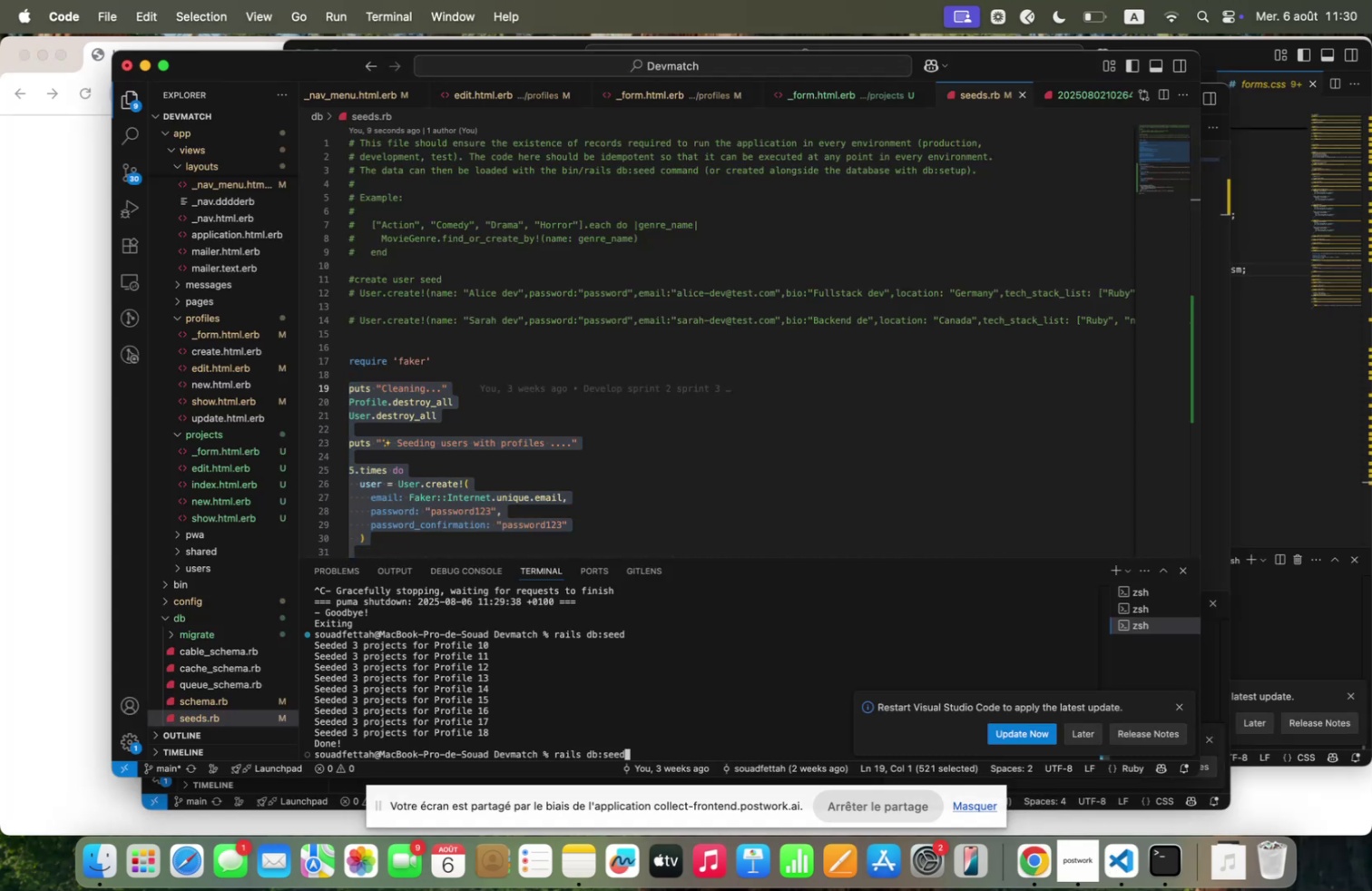 
key(ArrowUp)
 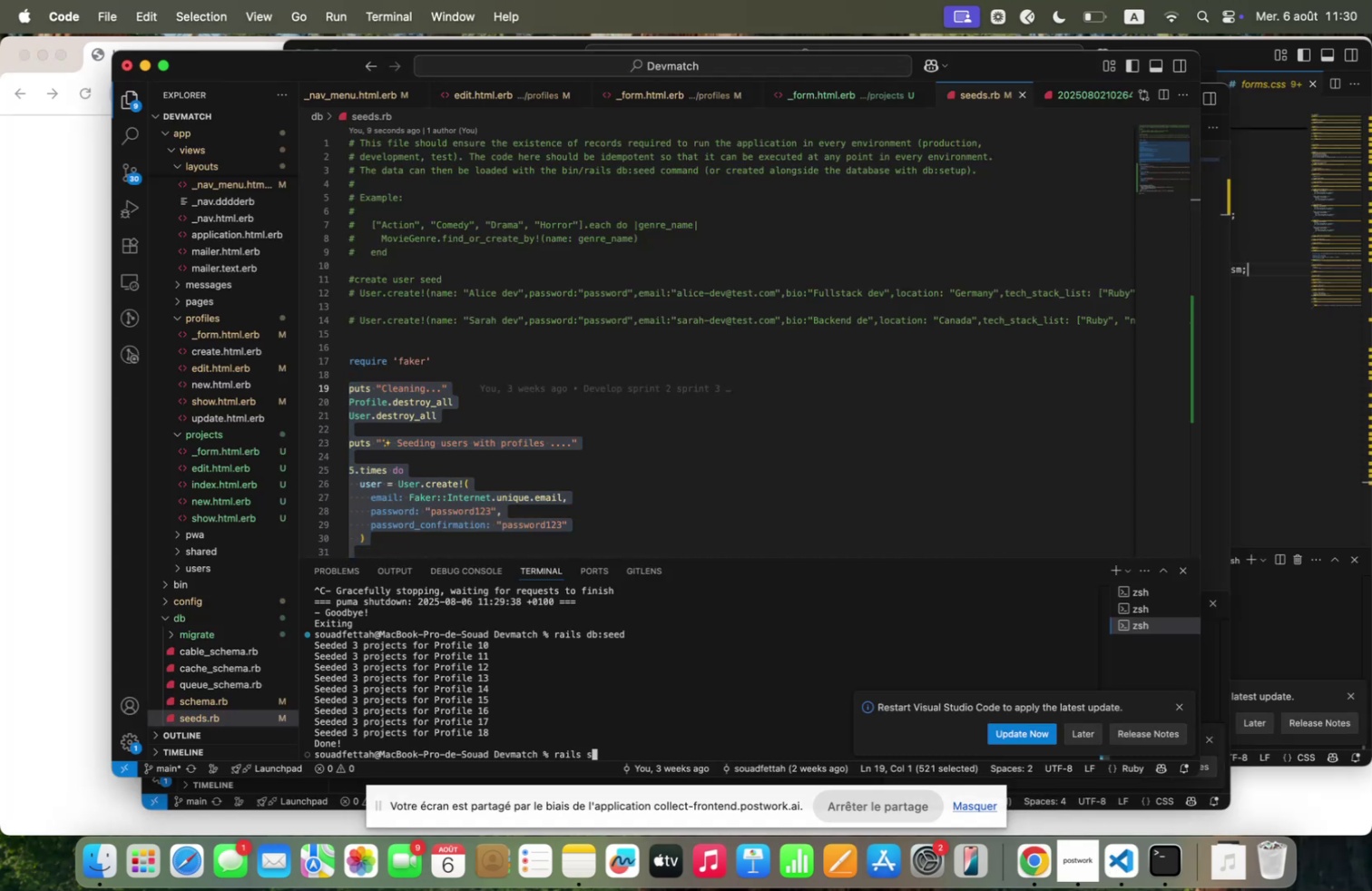 
key(Enter)
 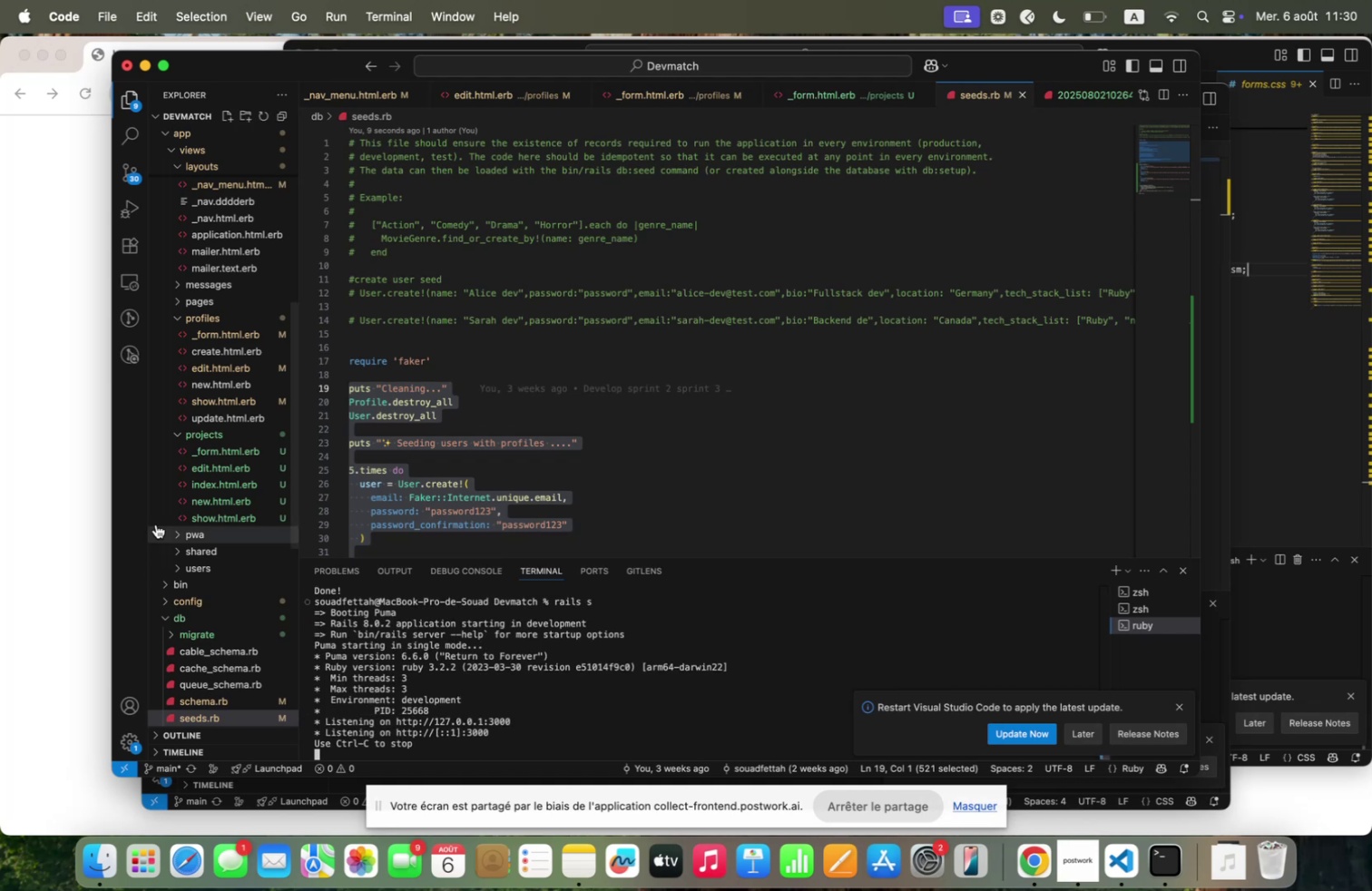 
left_click([34, 494])
 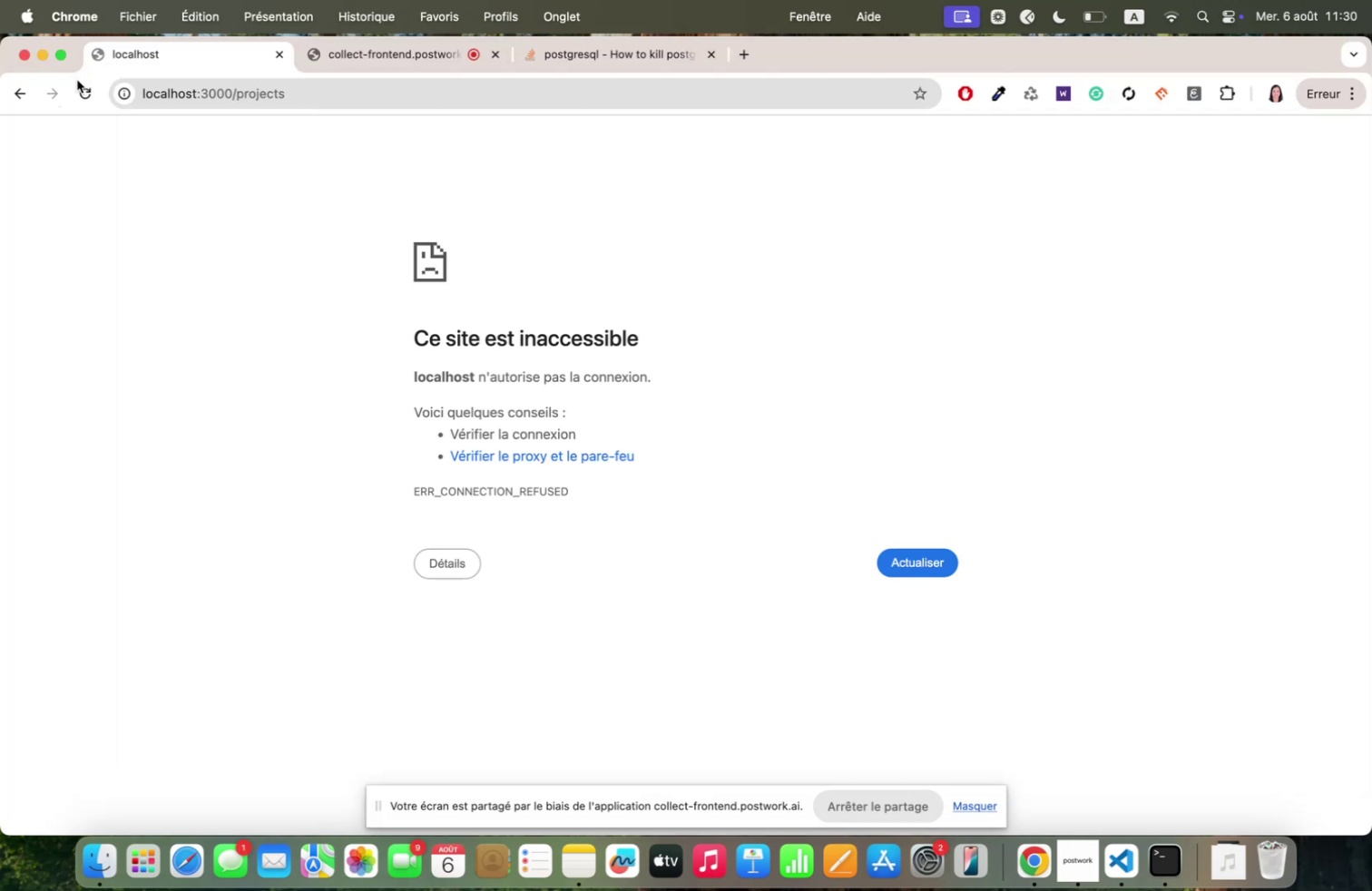 
left_click([86, 88])
 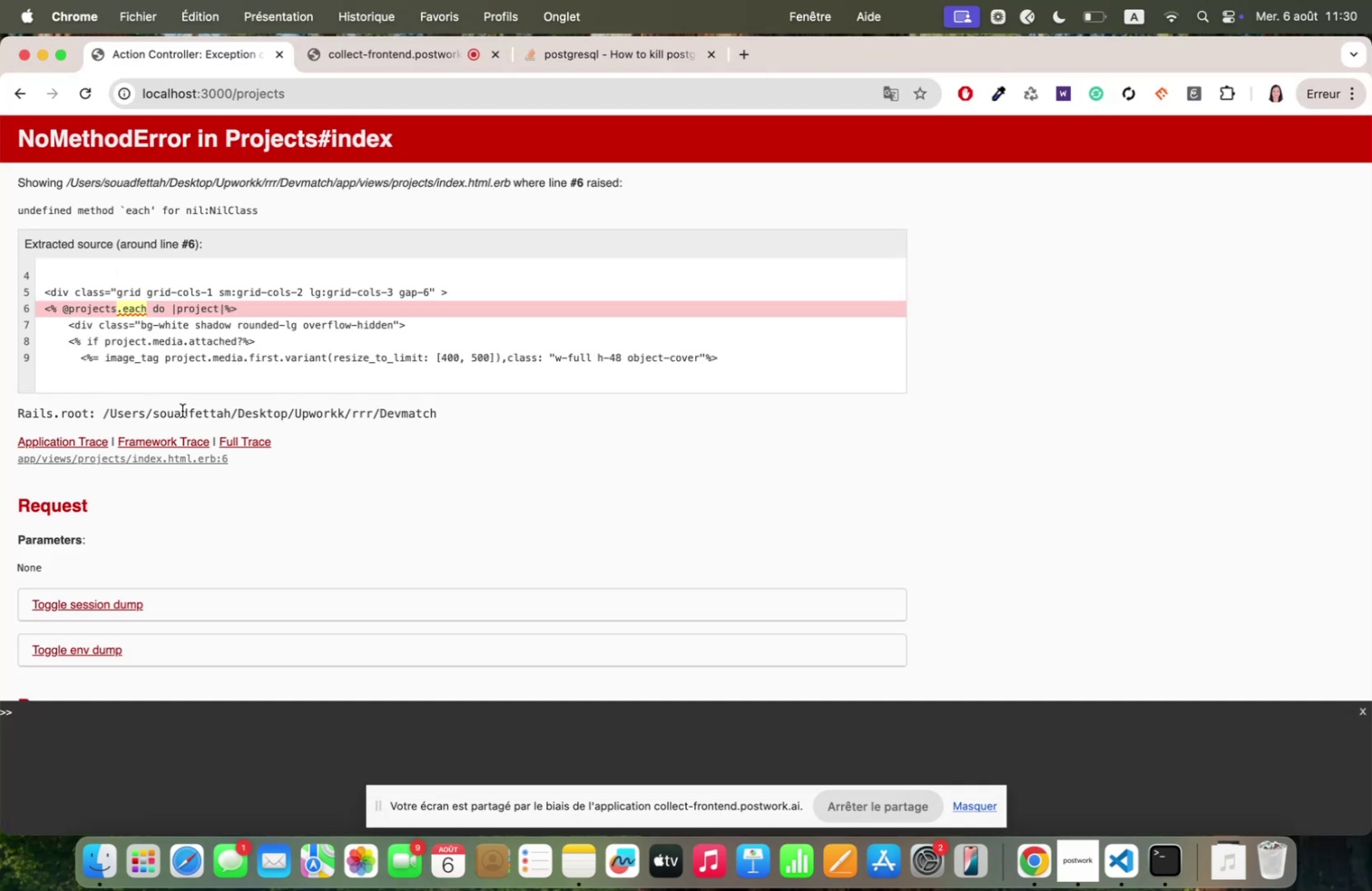 
wait(9.23)
 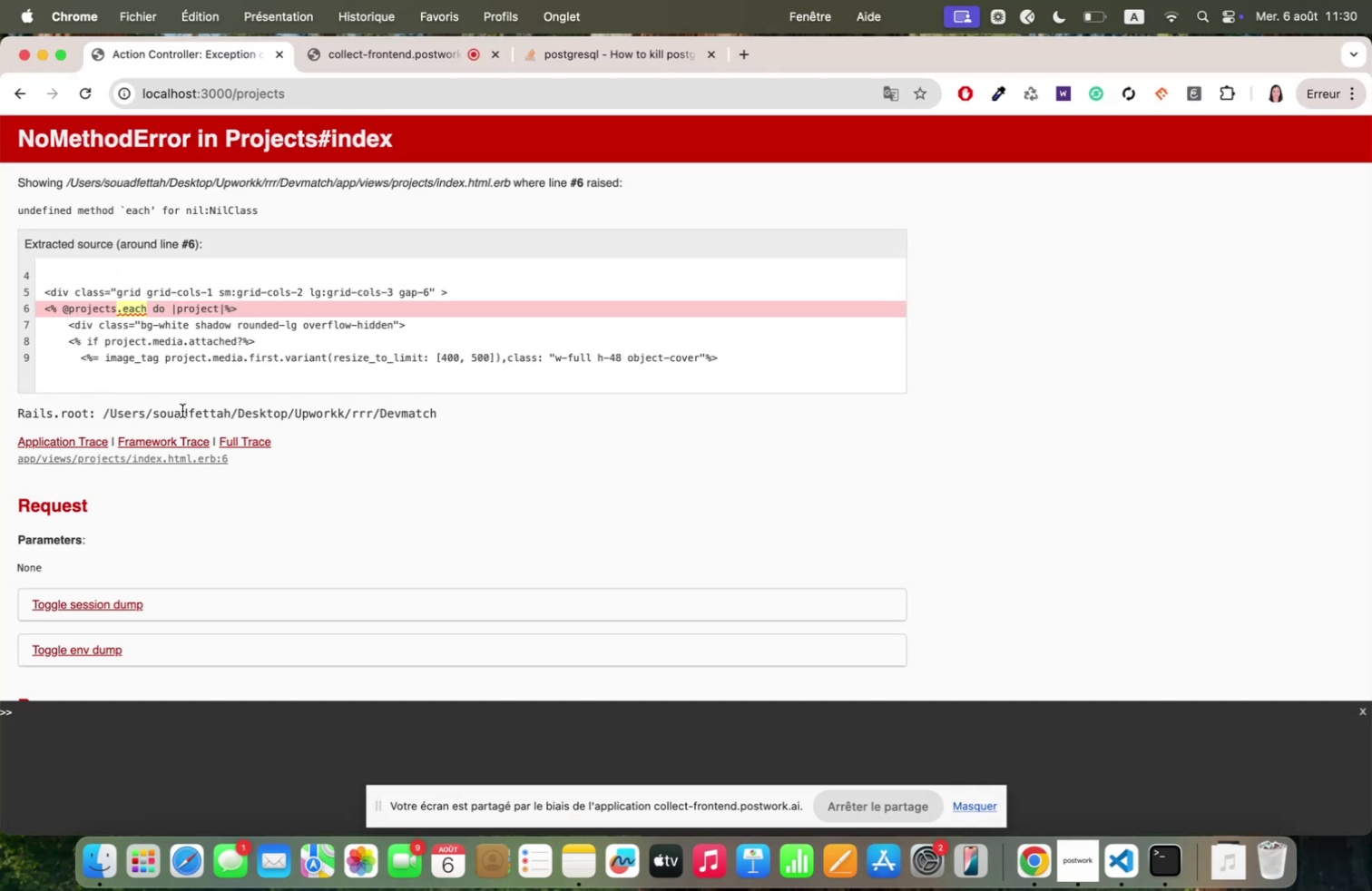 
left_click([1122, 870])
 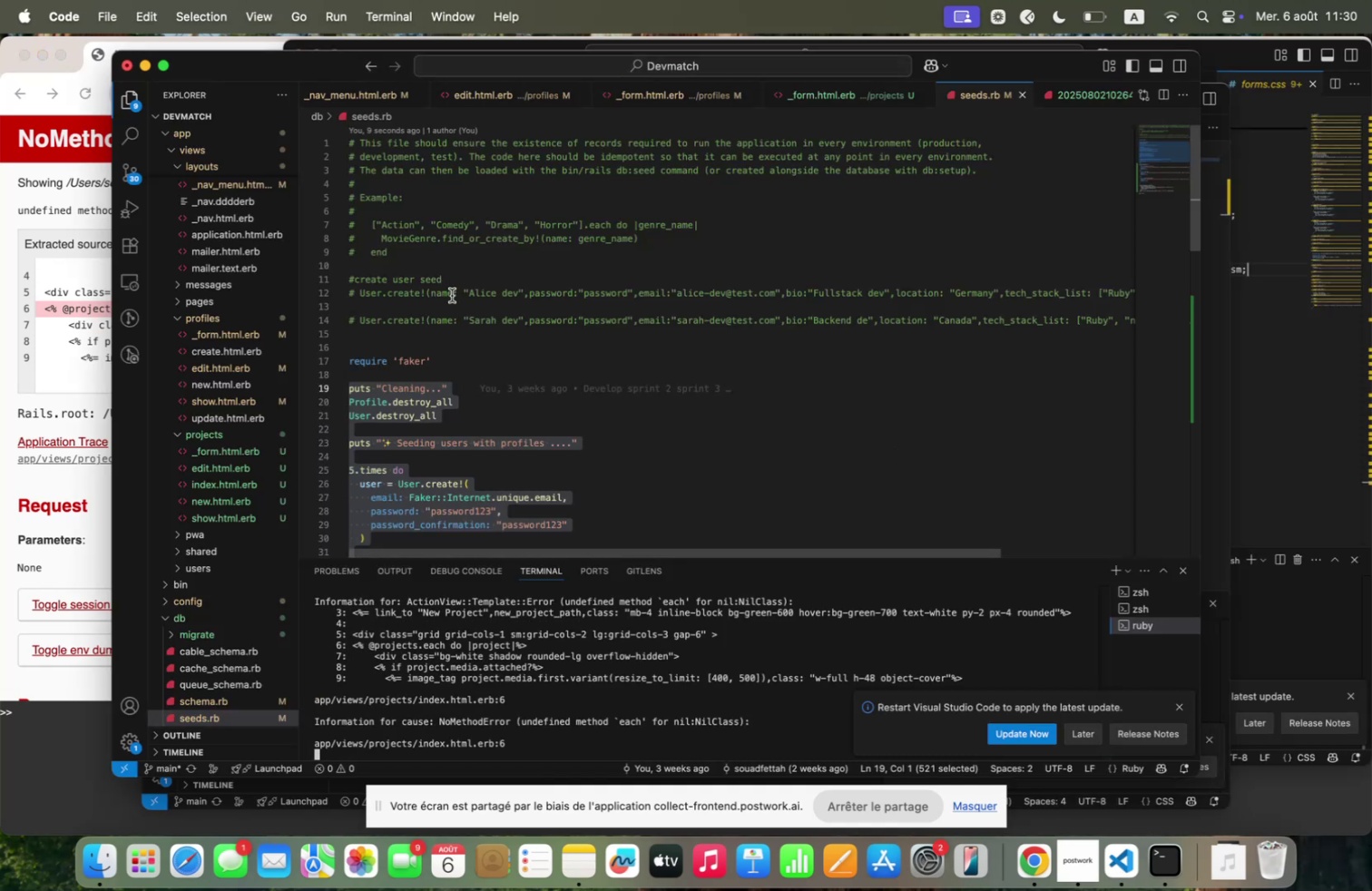 
scroll: coordinate [195, 267], scroll_direction: up, amount: 185.0
 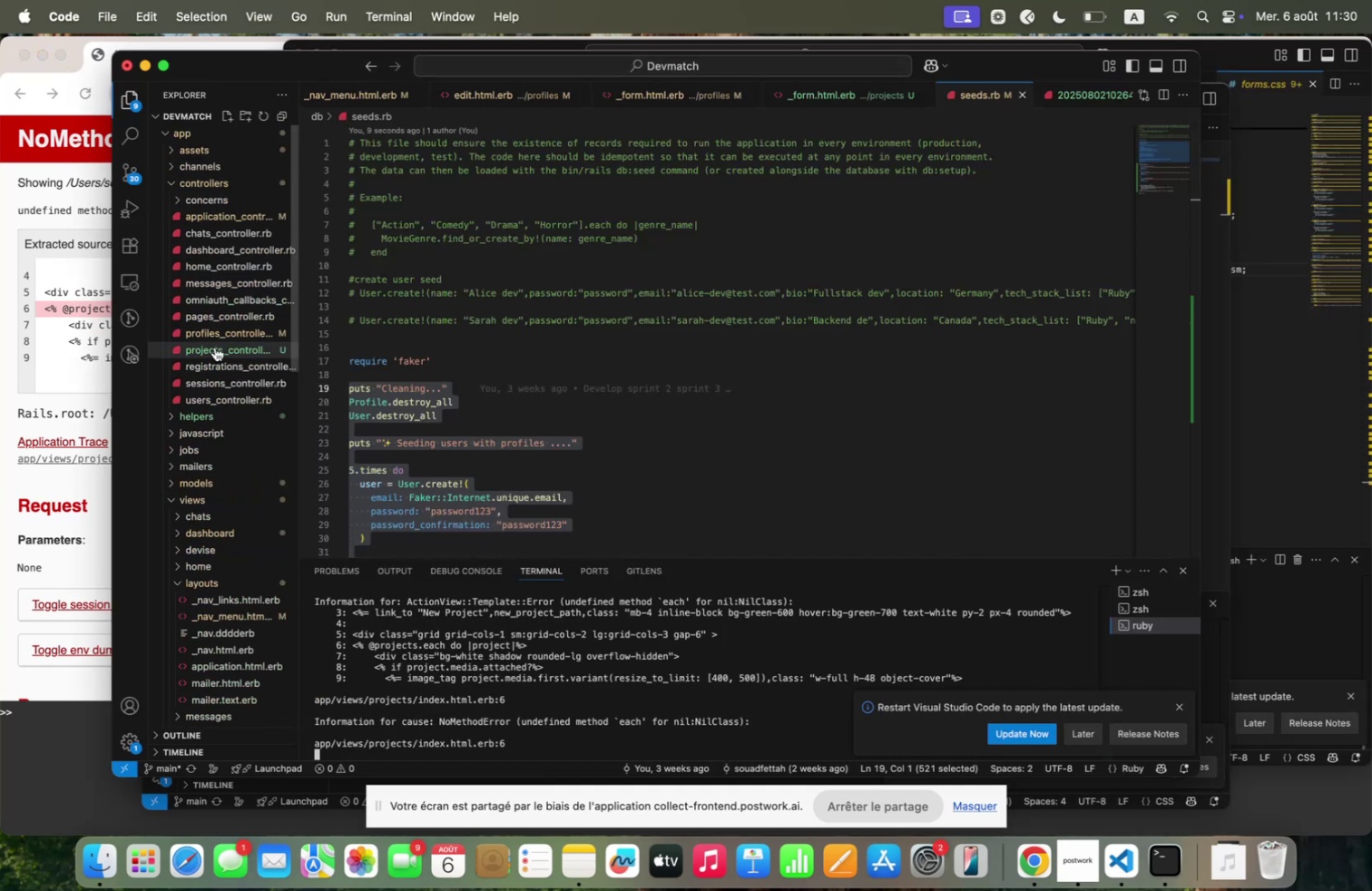 
left_click([214, 350])
 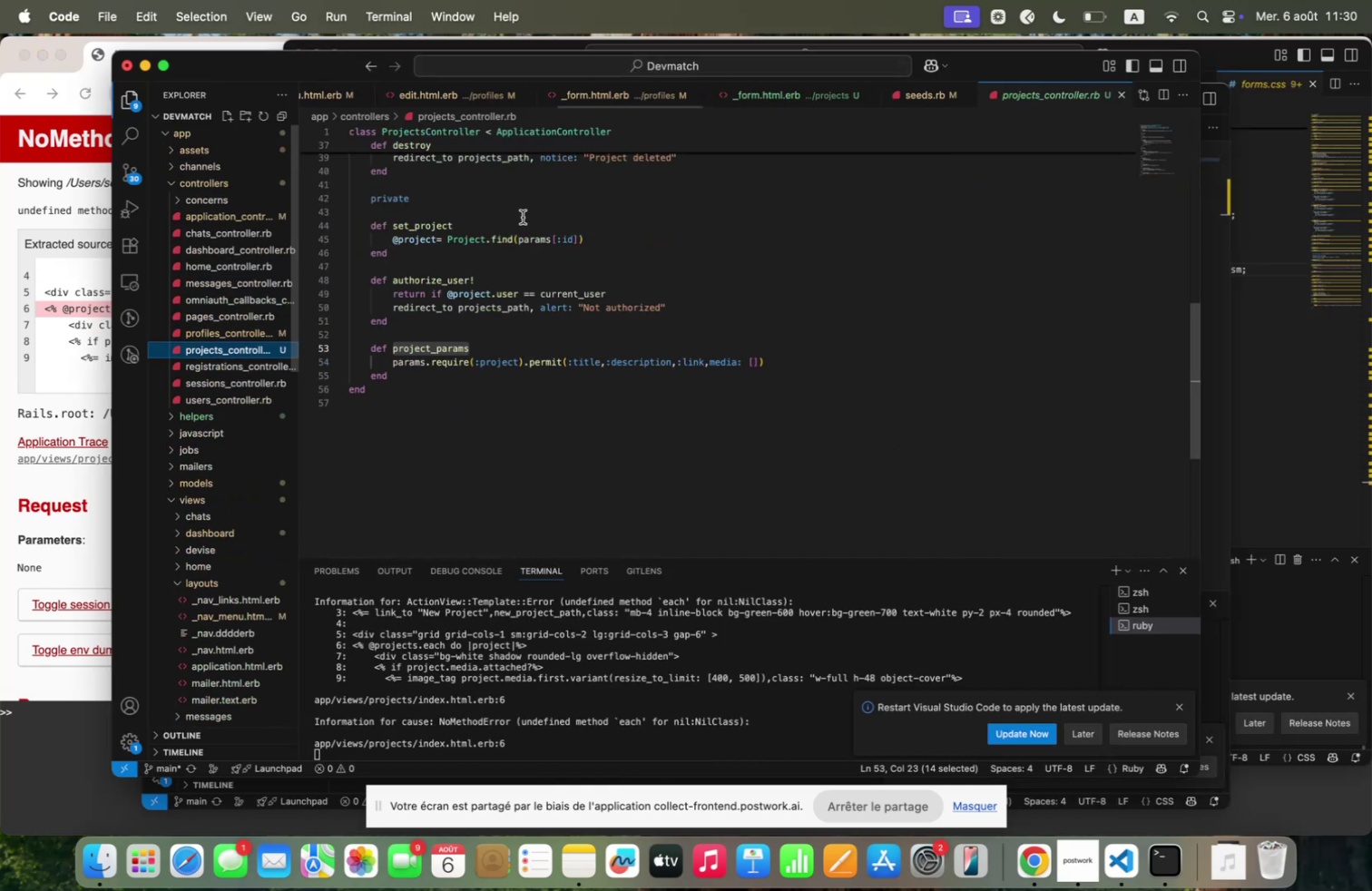 
scroll: coordinate [532, 221], scroll_direction: up, amount: 59.0
 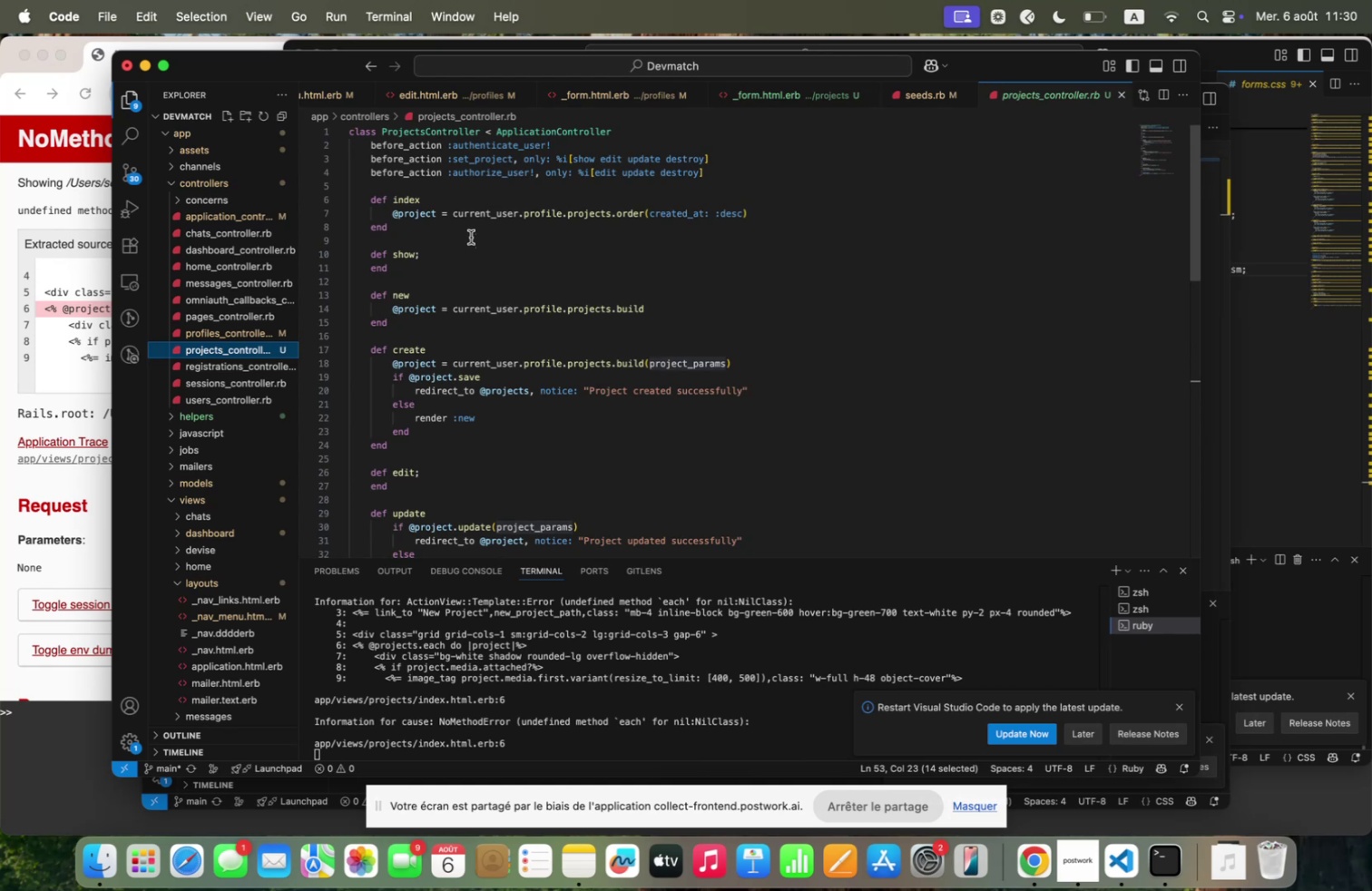 
left_click([436, 208])
 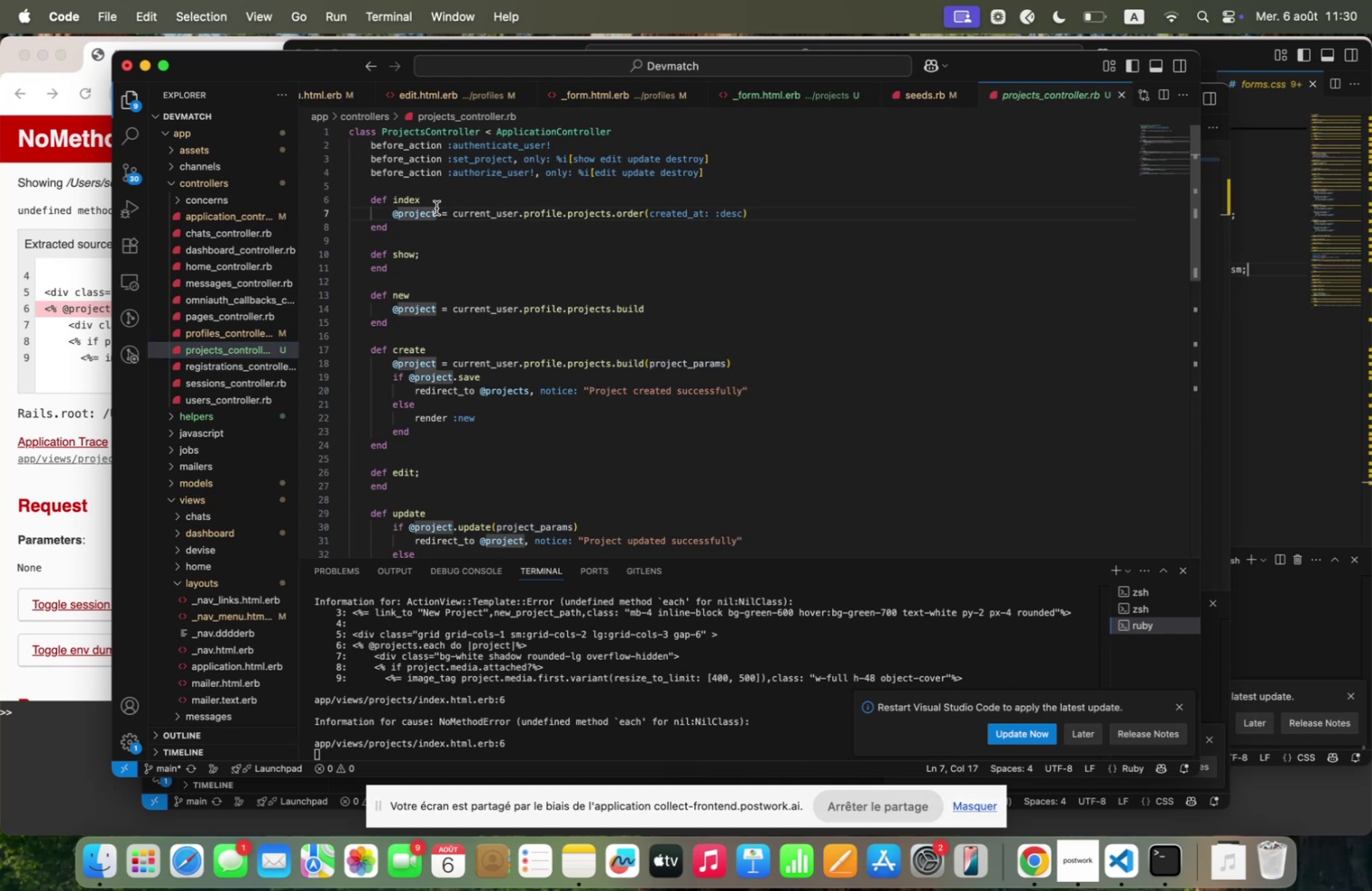 
key(S)
 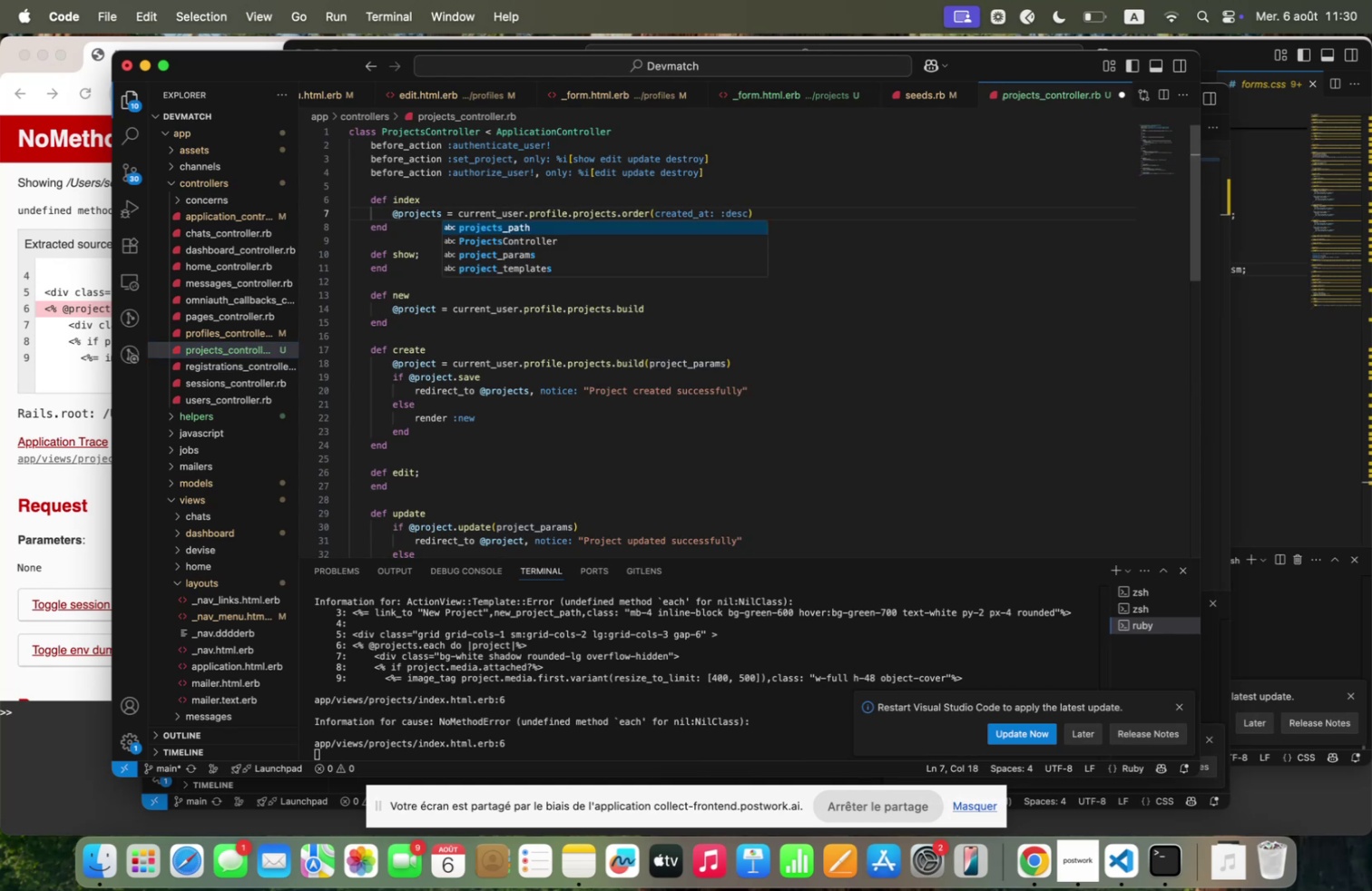 
key(Meta+S)
 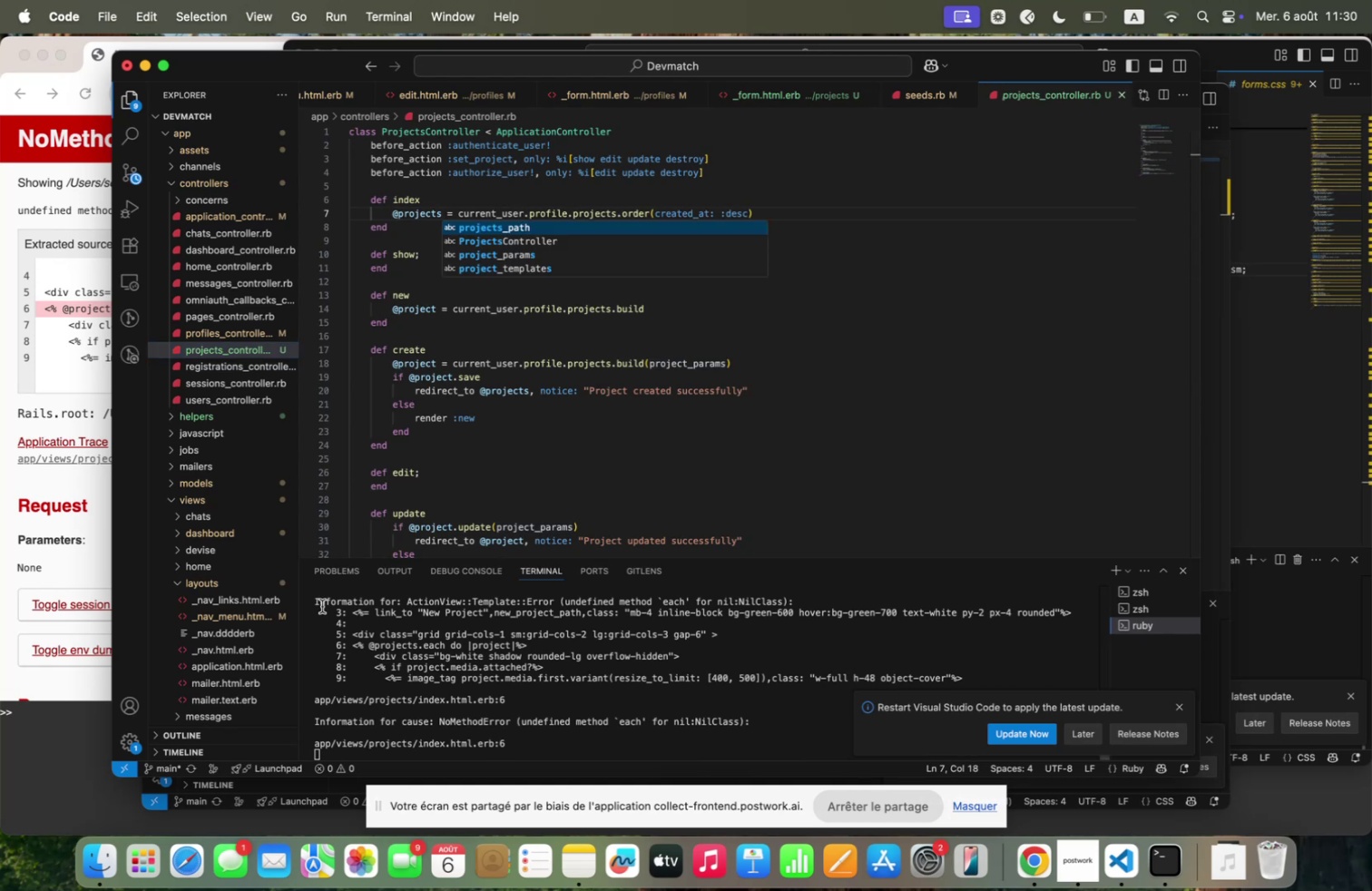 
left_click([79, 538])
 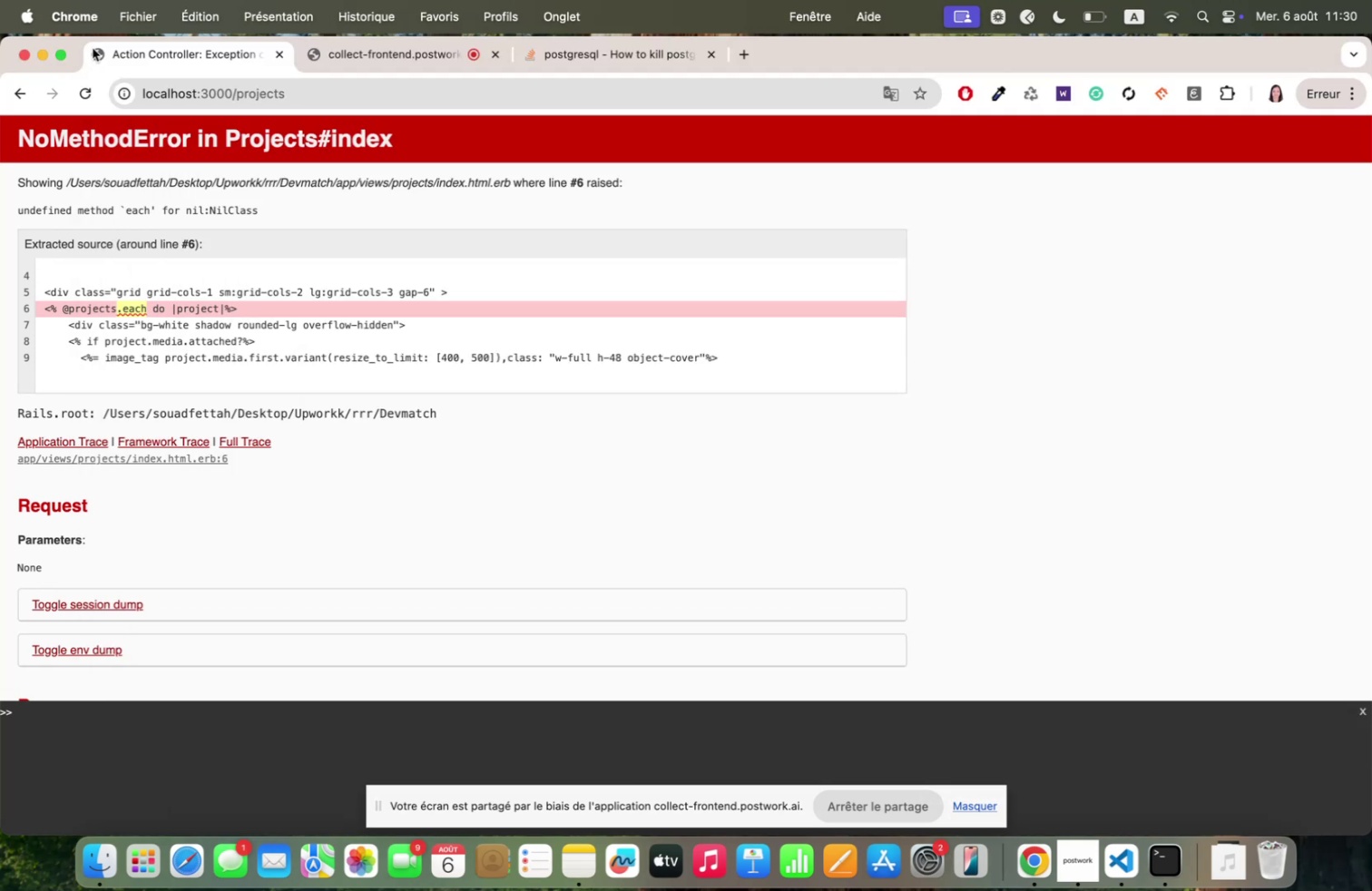 
left_click([84, 89])
 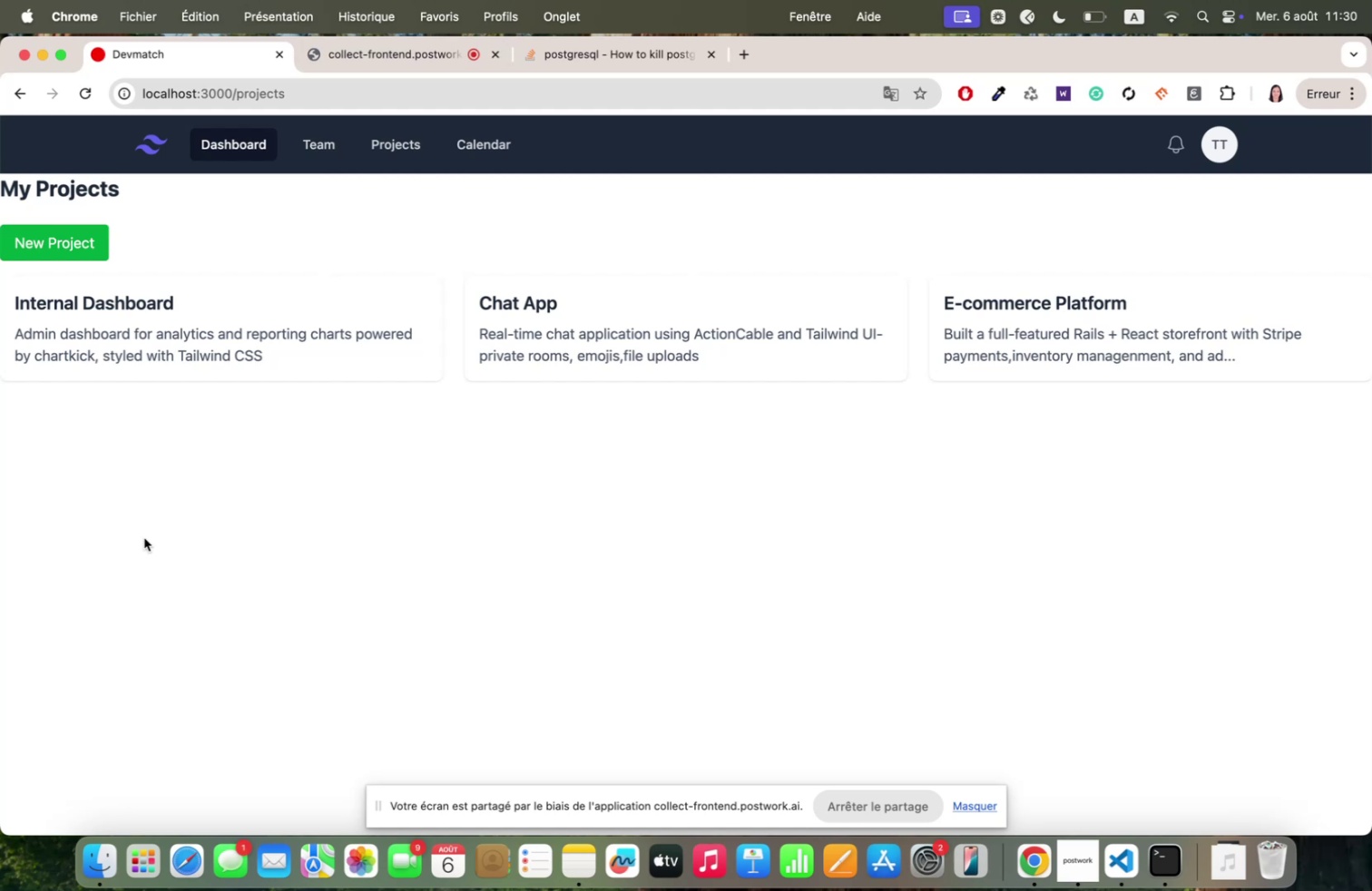 
wait(9.37)
 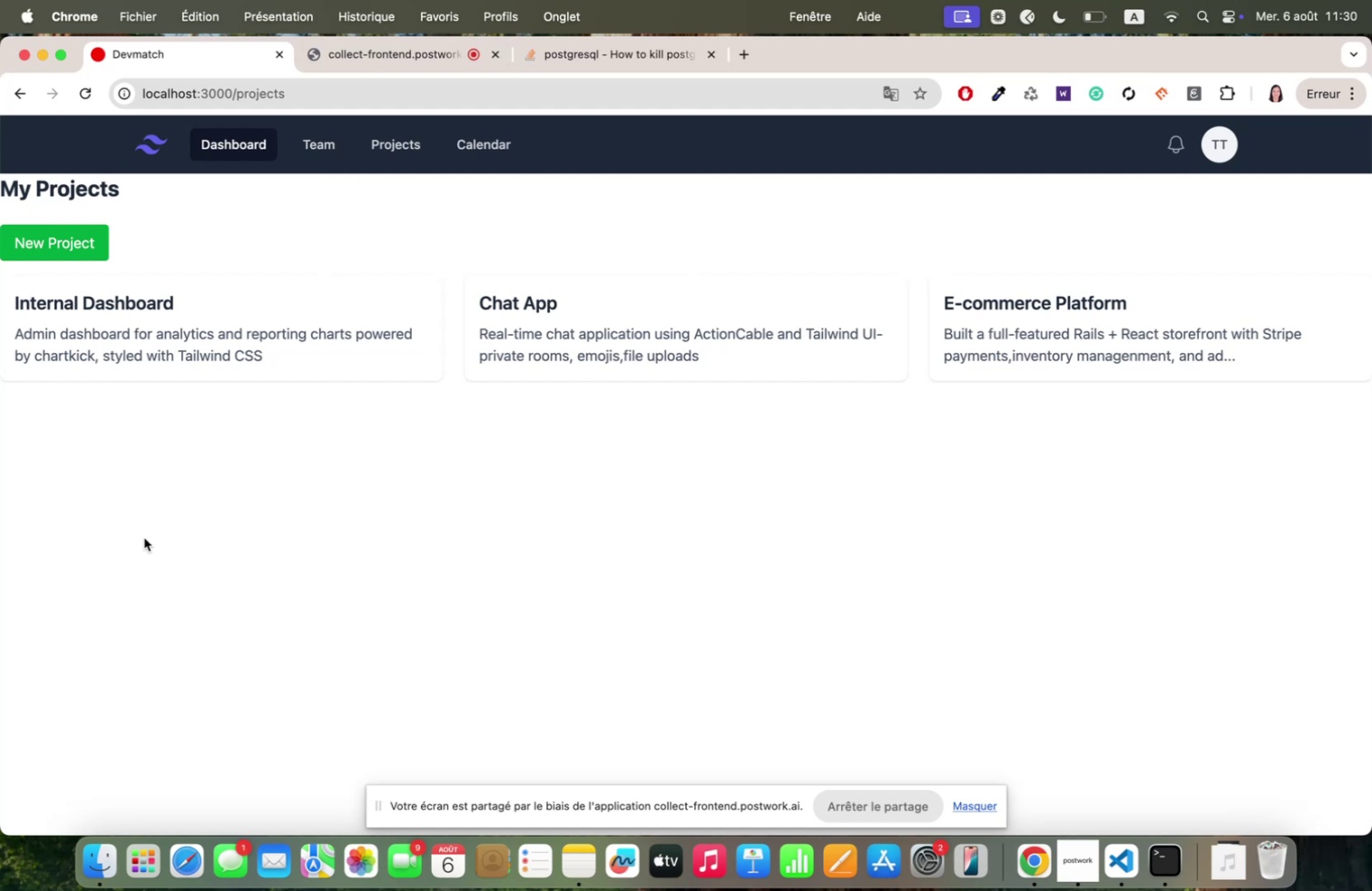 
left_click([1224, 143])
 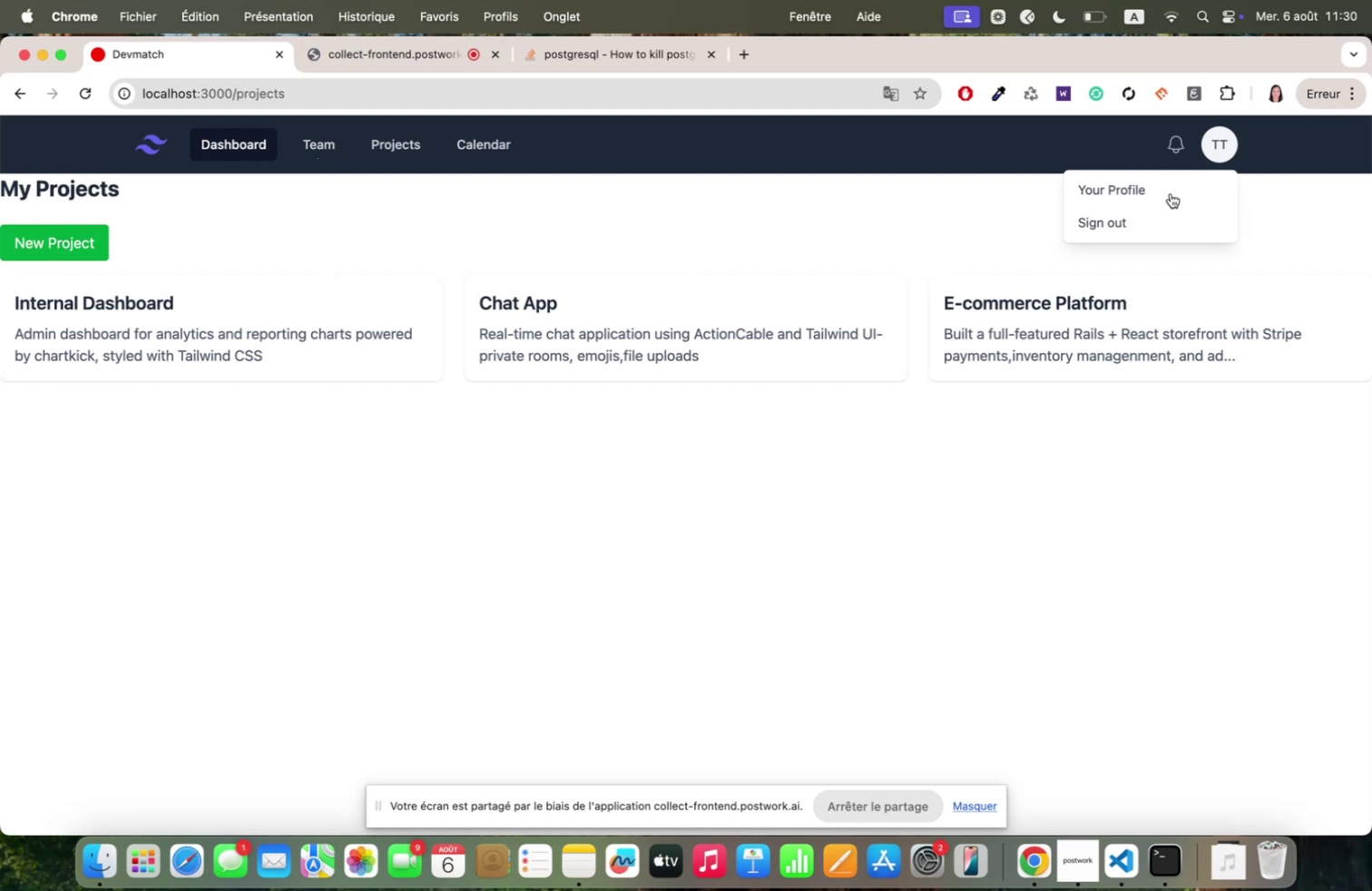 
left_click([1166, 192])
 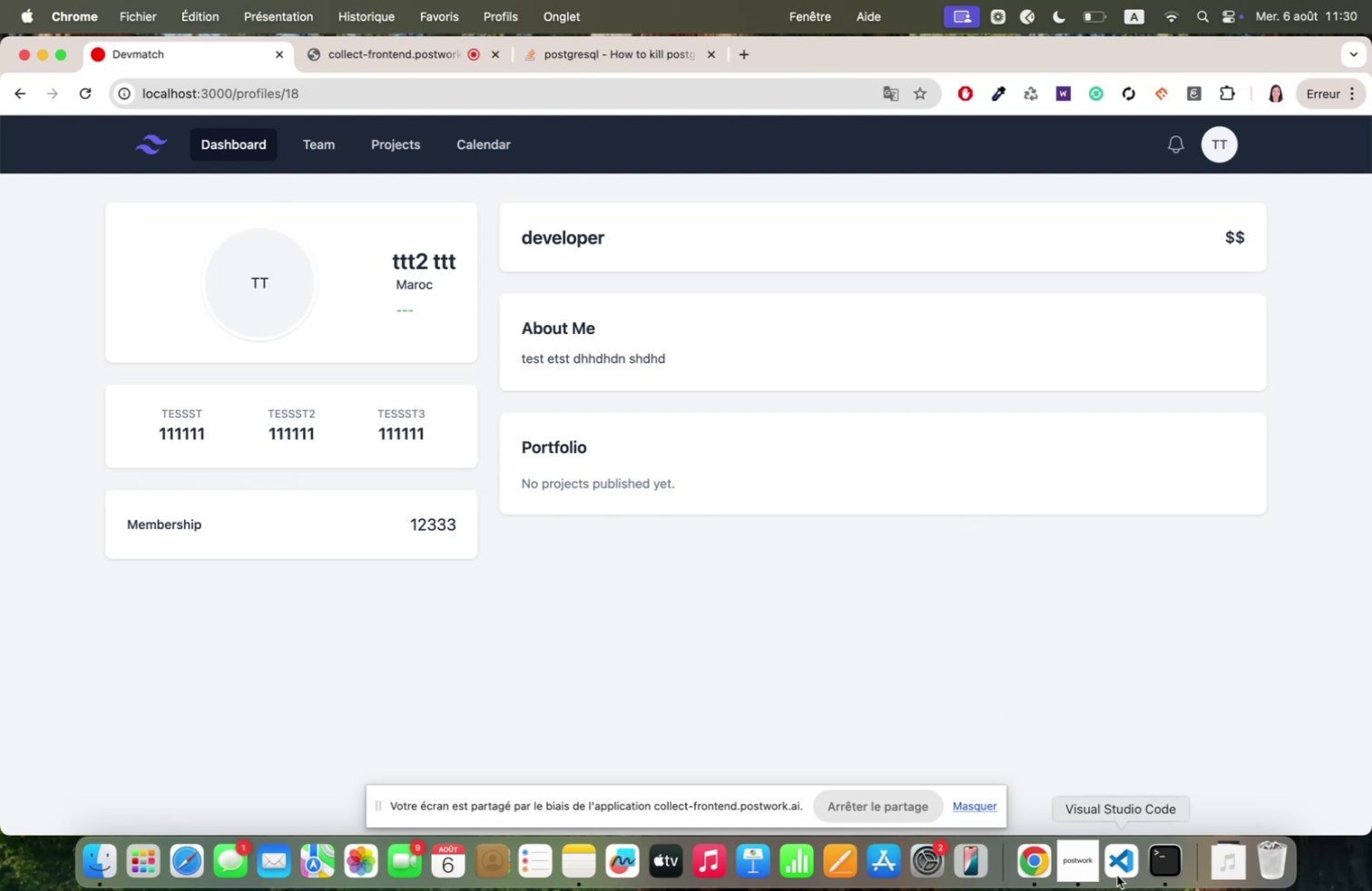 
wait(5.82)
 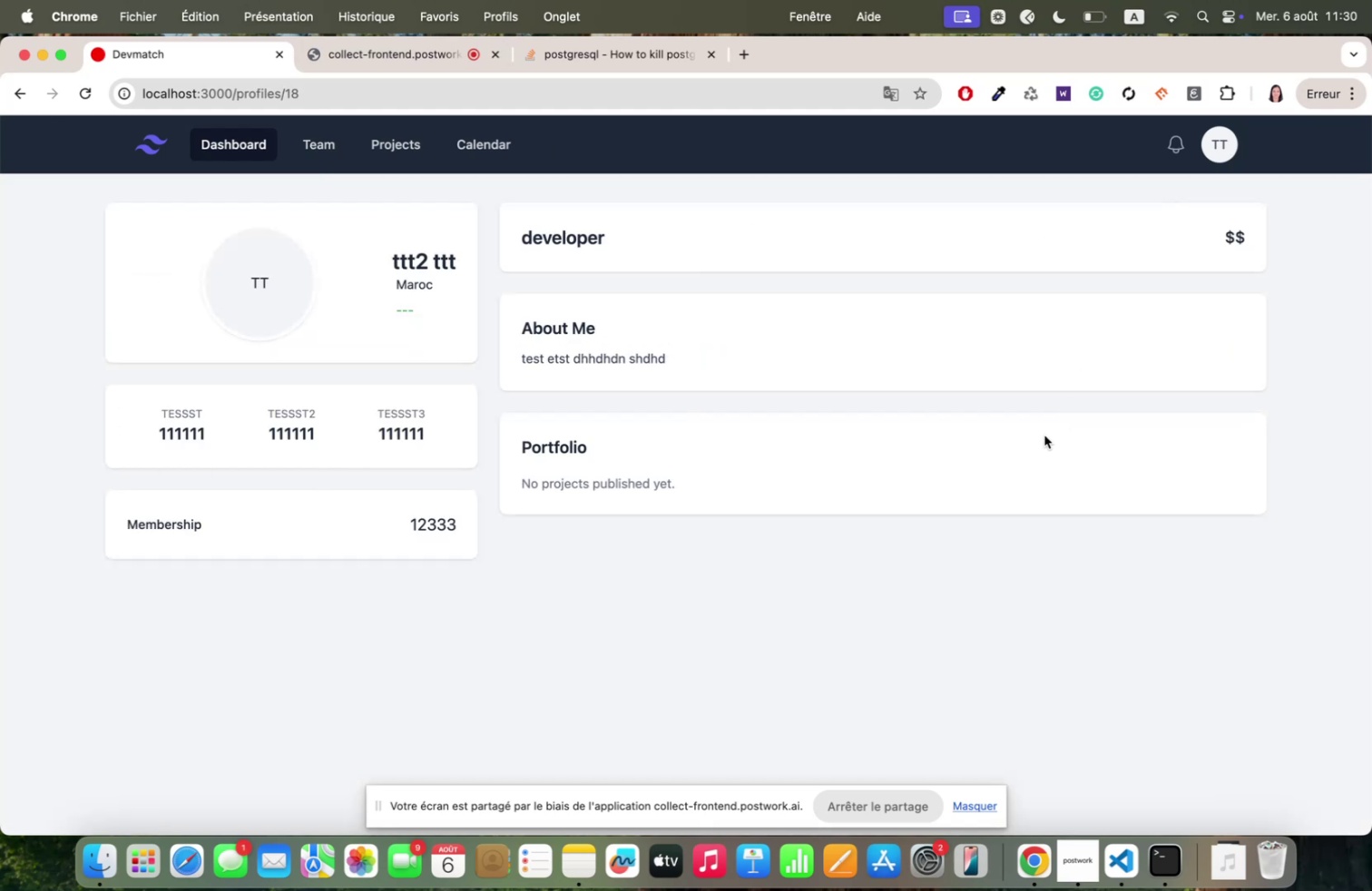 
left_click([1122, 863])
 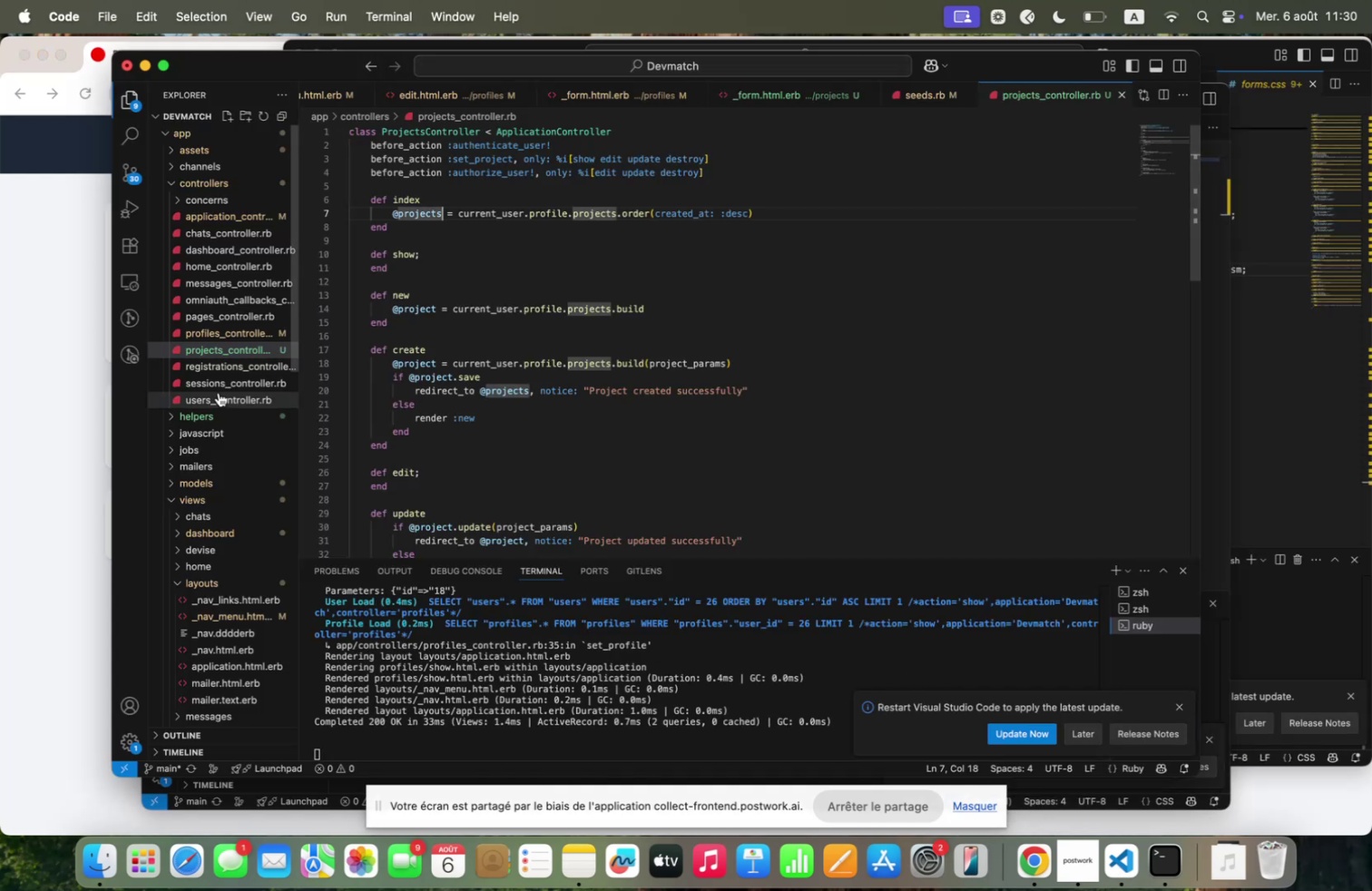 
scroll: coordinate [212, 505], scroll_direction: down, amount: 14.0
 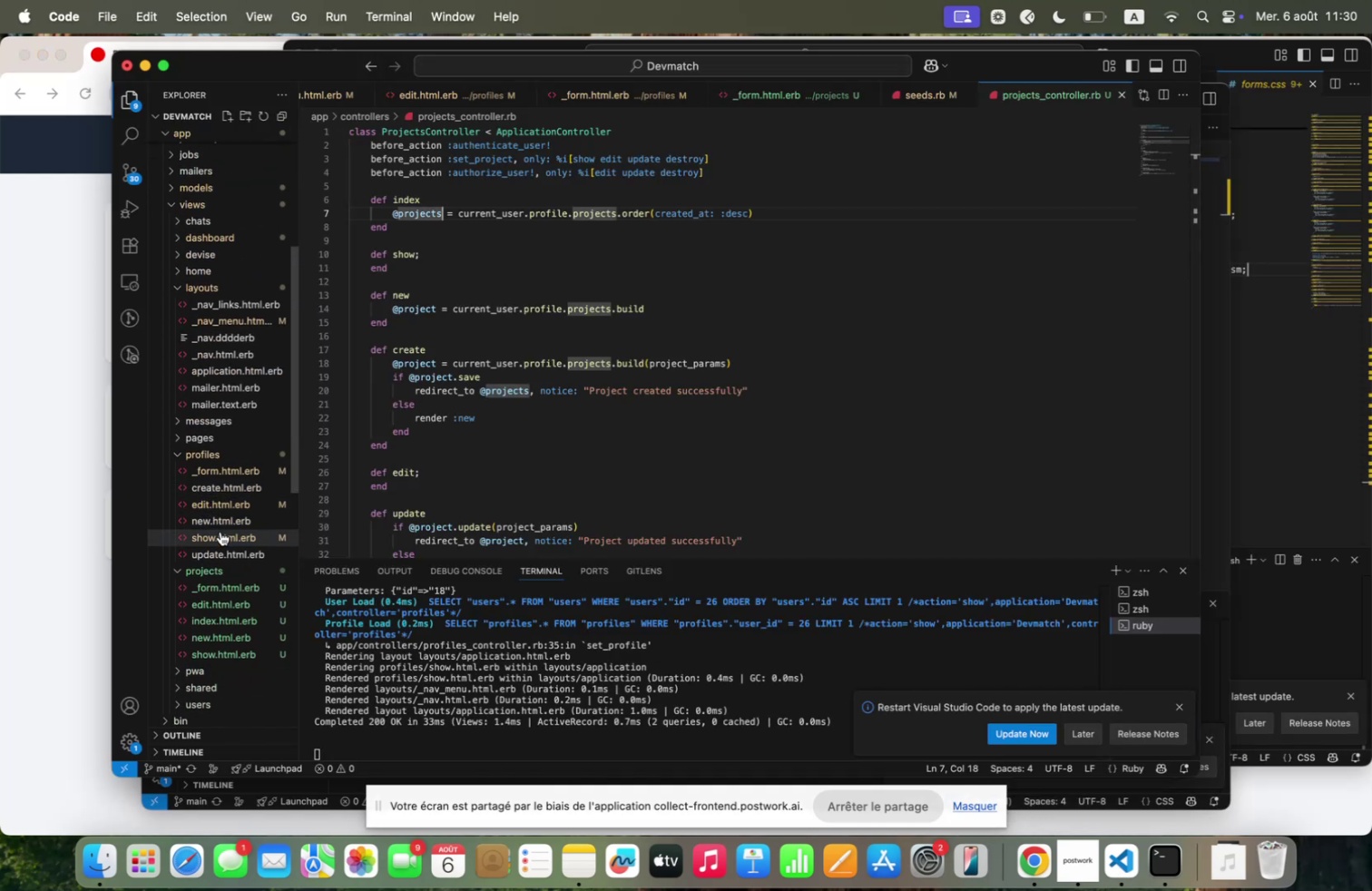 
left_click([221, 539])
 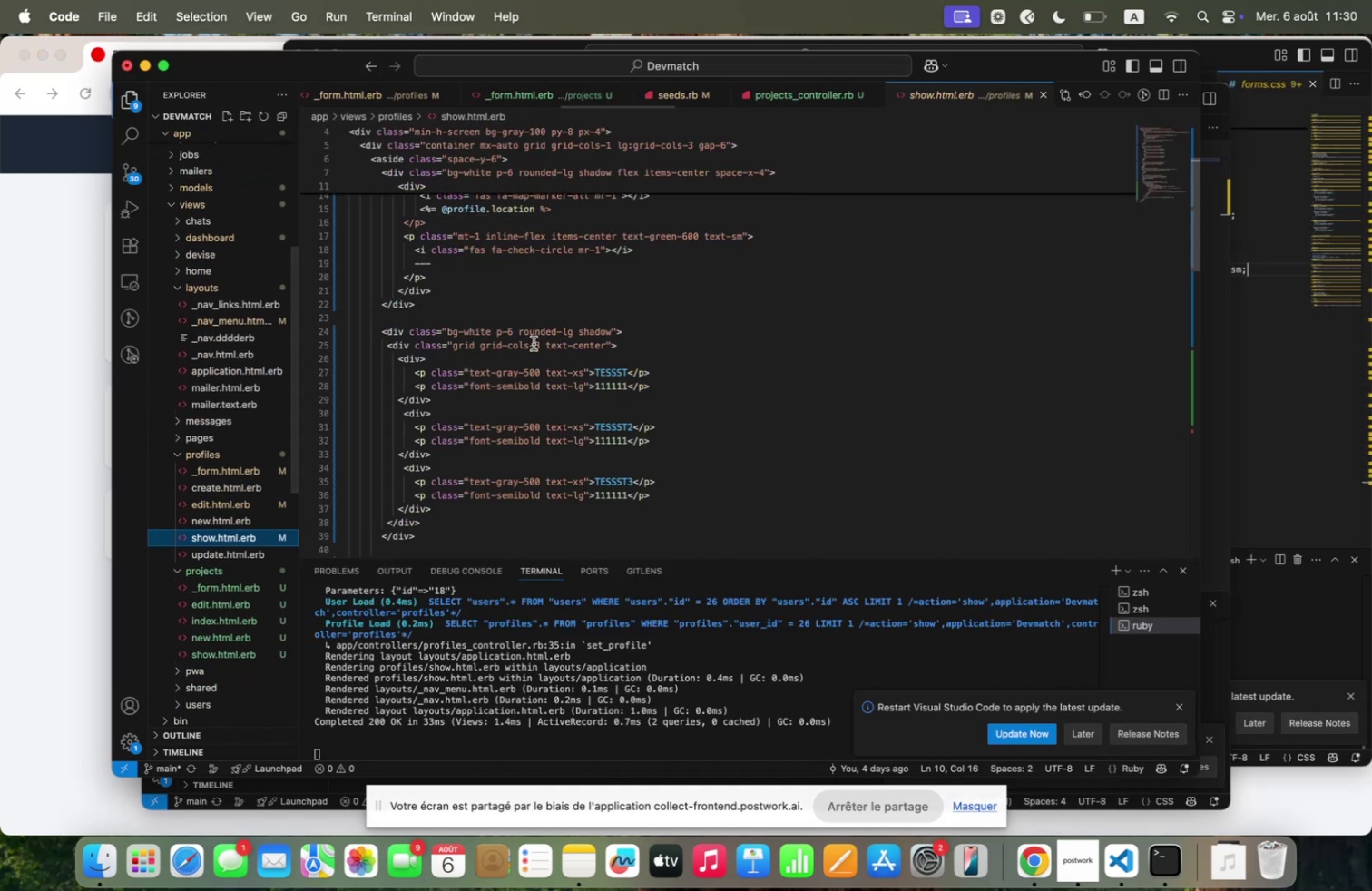 
scroll: coordinate [534, 343], scroll_direction: up, amount: 3.0
 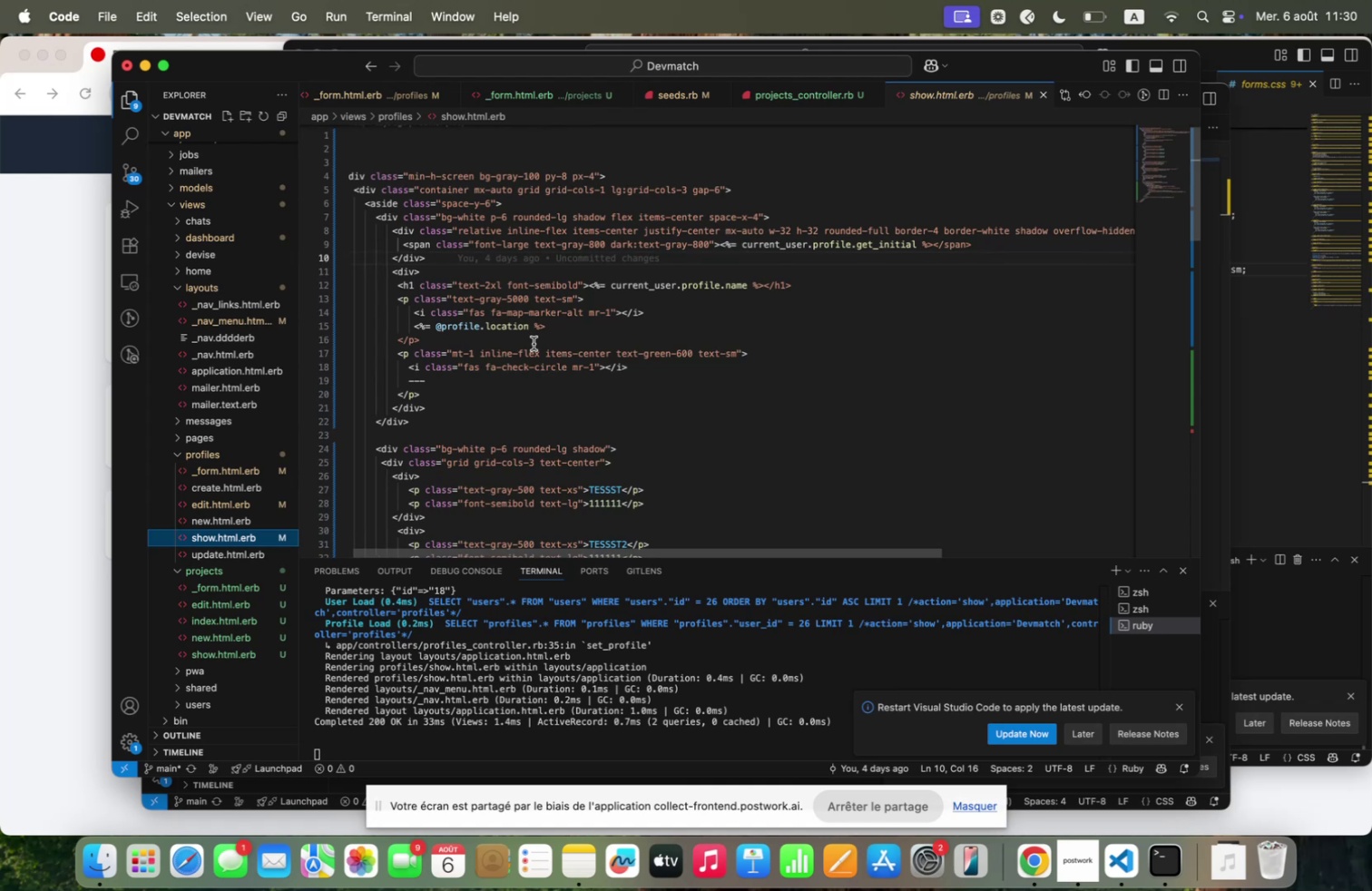 
scroll: coordinate [534, 343], scroll_direction: down, amount: 16.0
 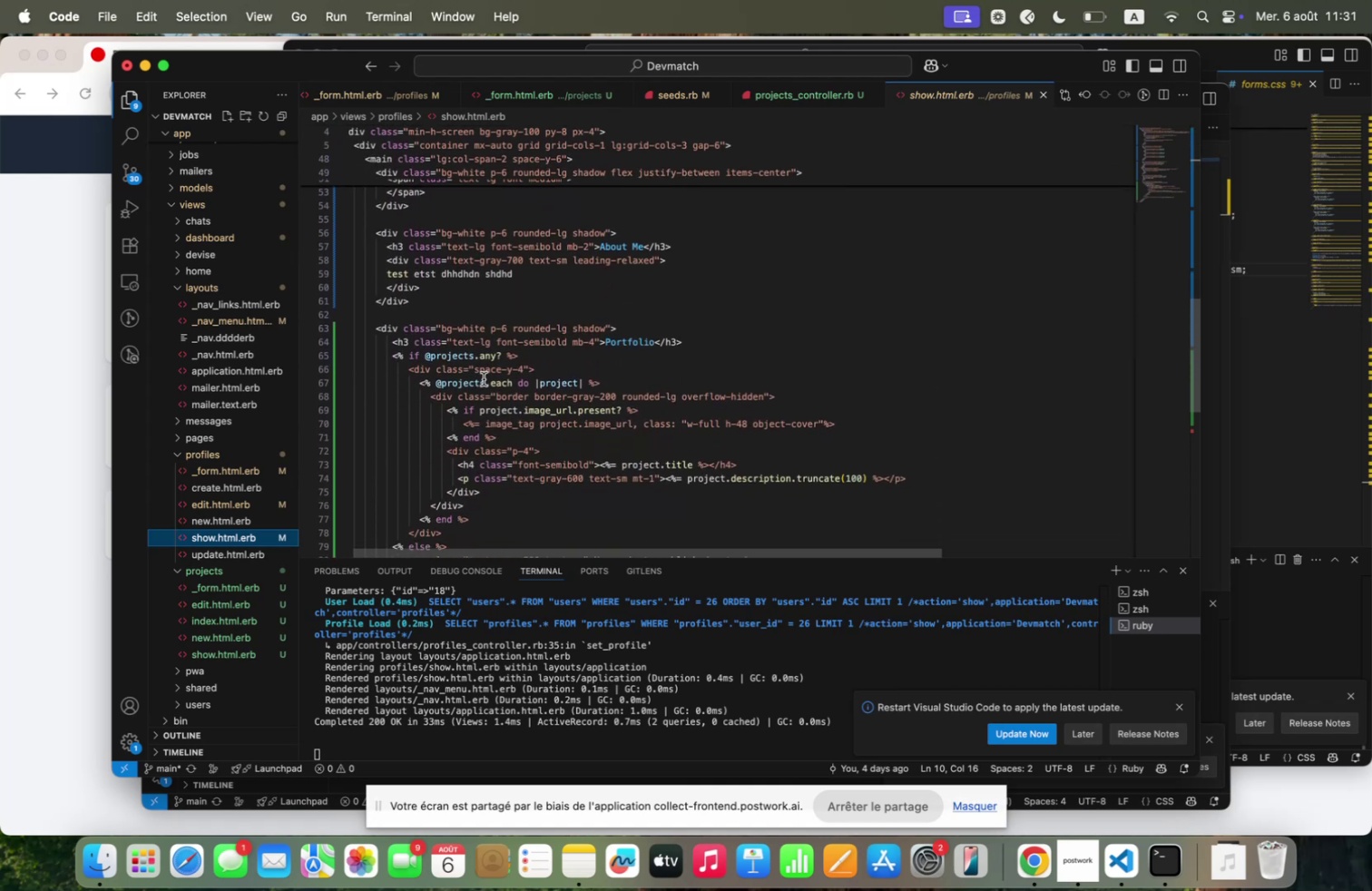 
scroll: coordinate [241, 362], scroll_direction: up, amount: 59.0
 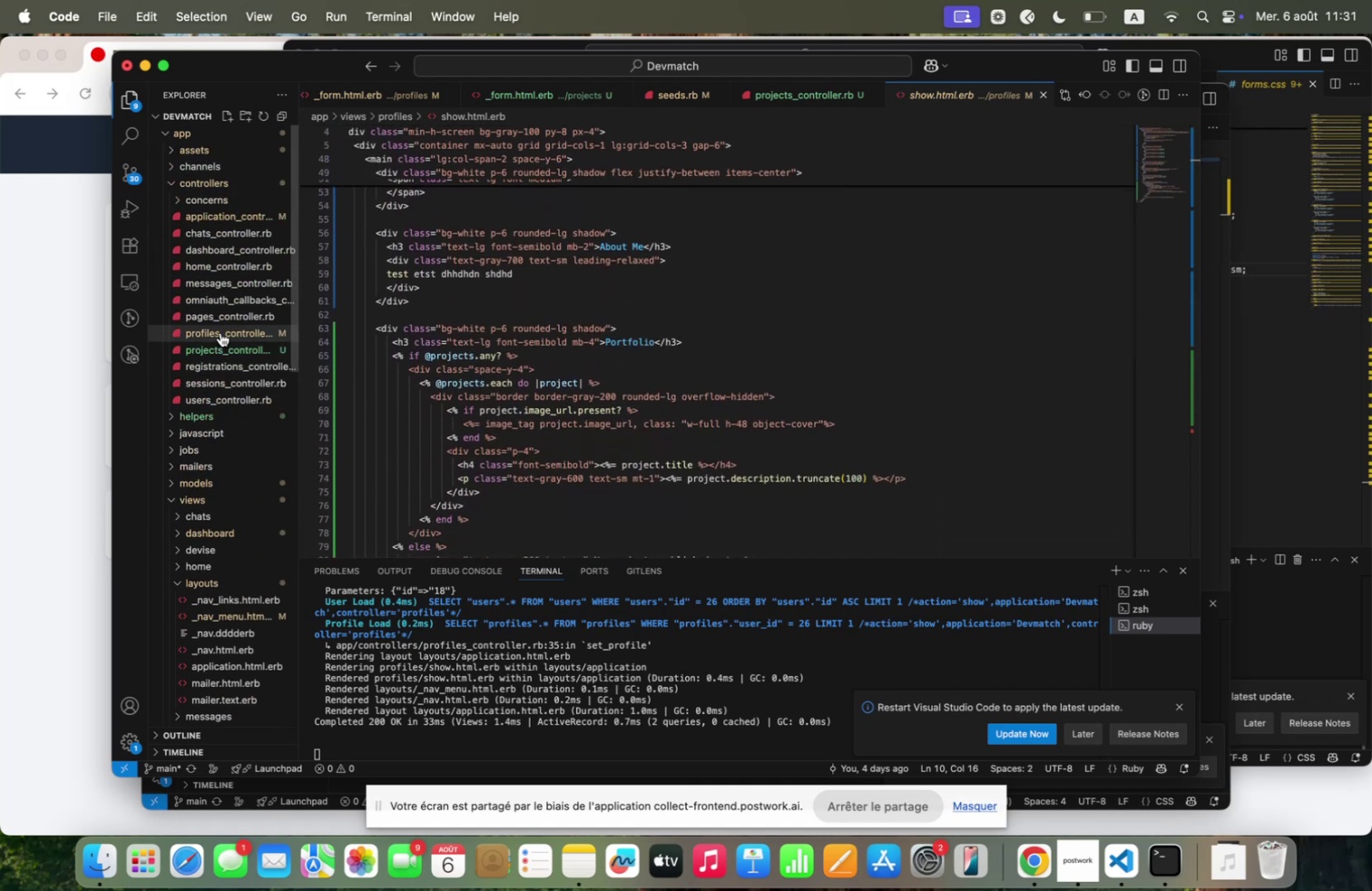 
left_click([220, 332])
 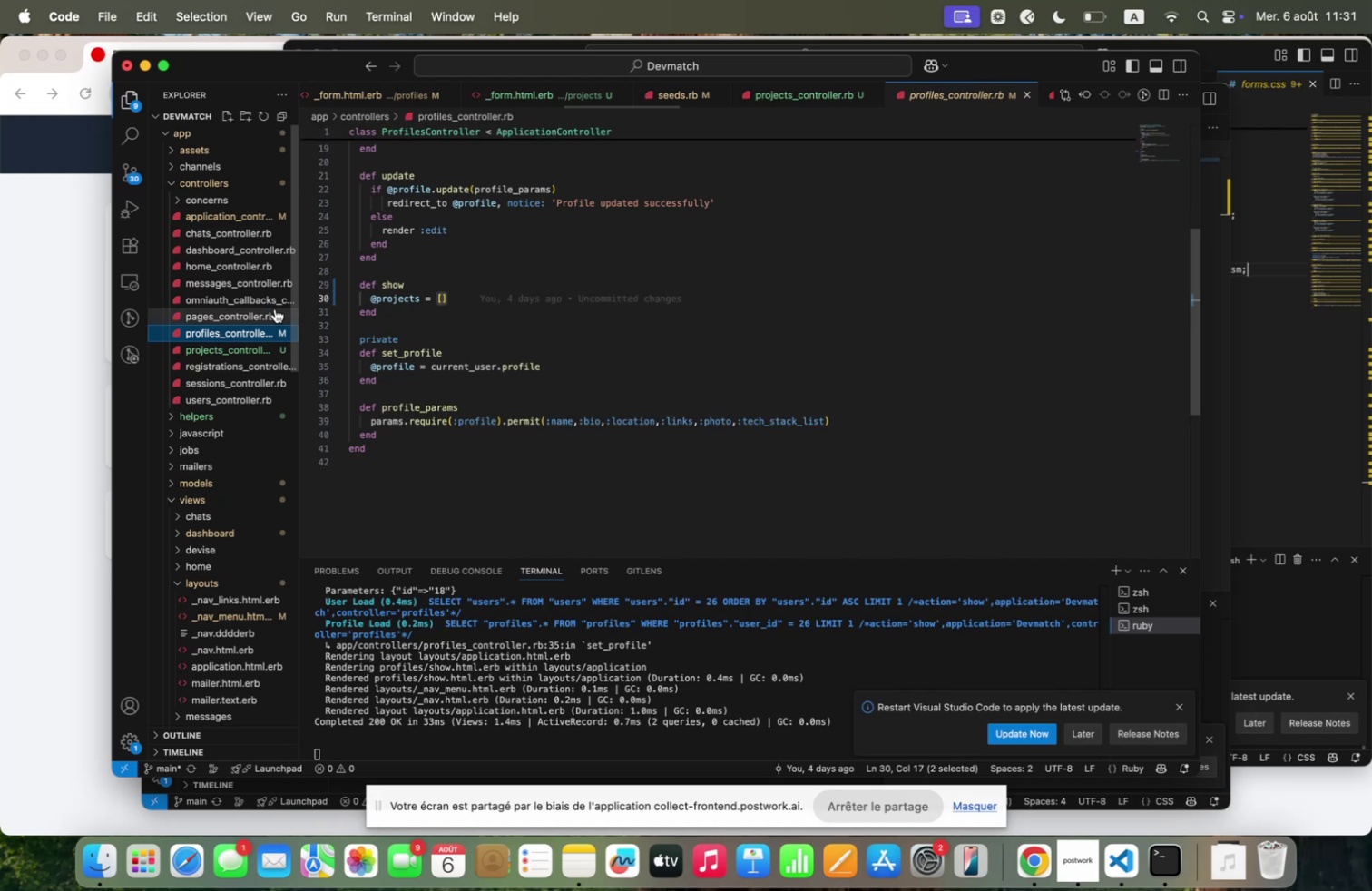 
scroll: coordinate [429, 236], scroll_direction: up, amount: 42.0
 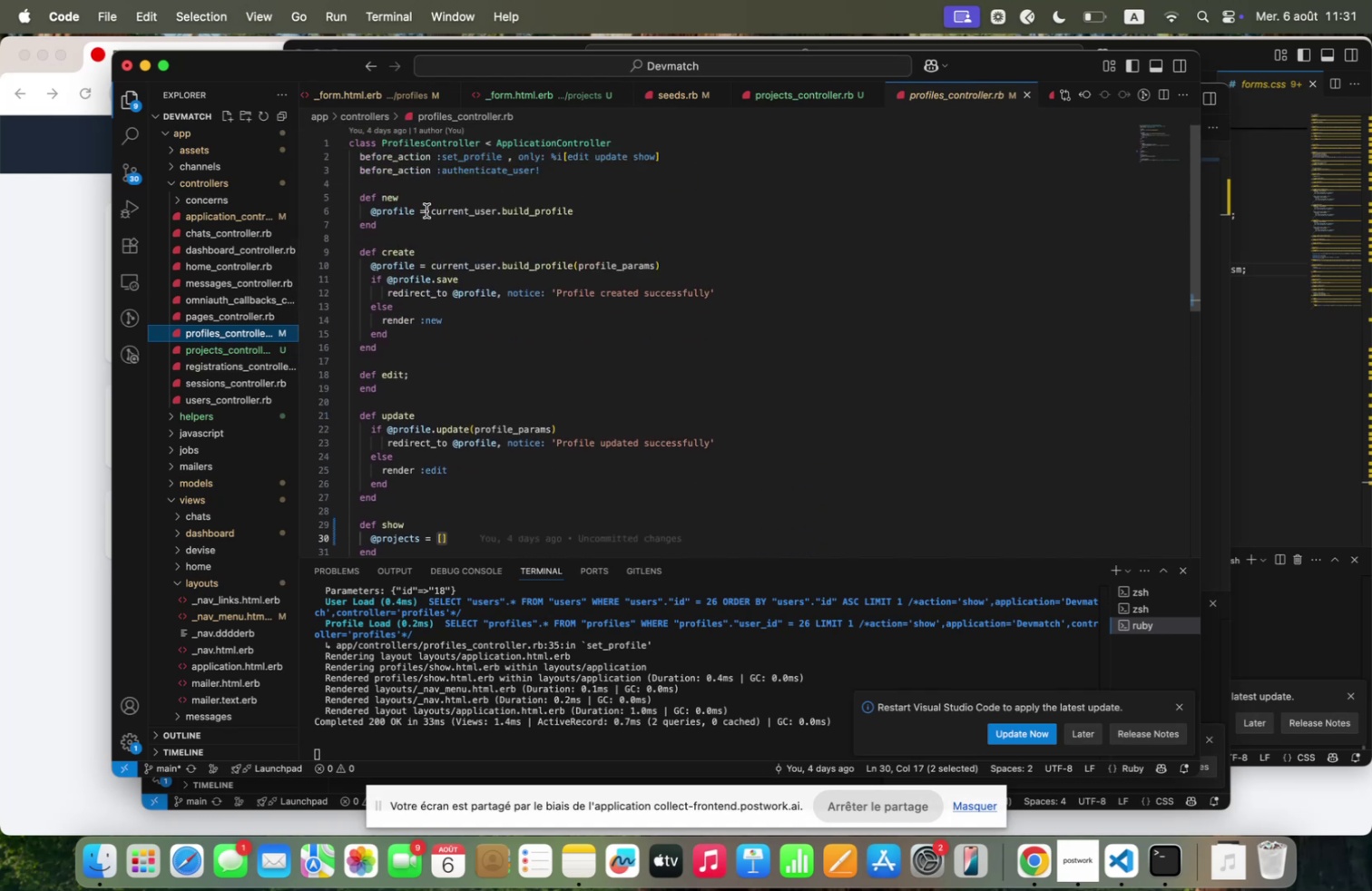 
left_click([426, 211])
 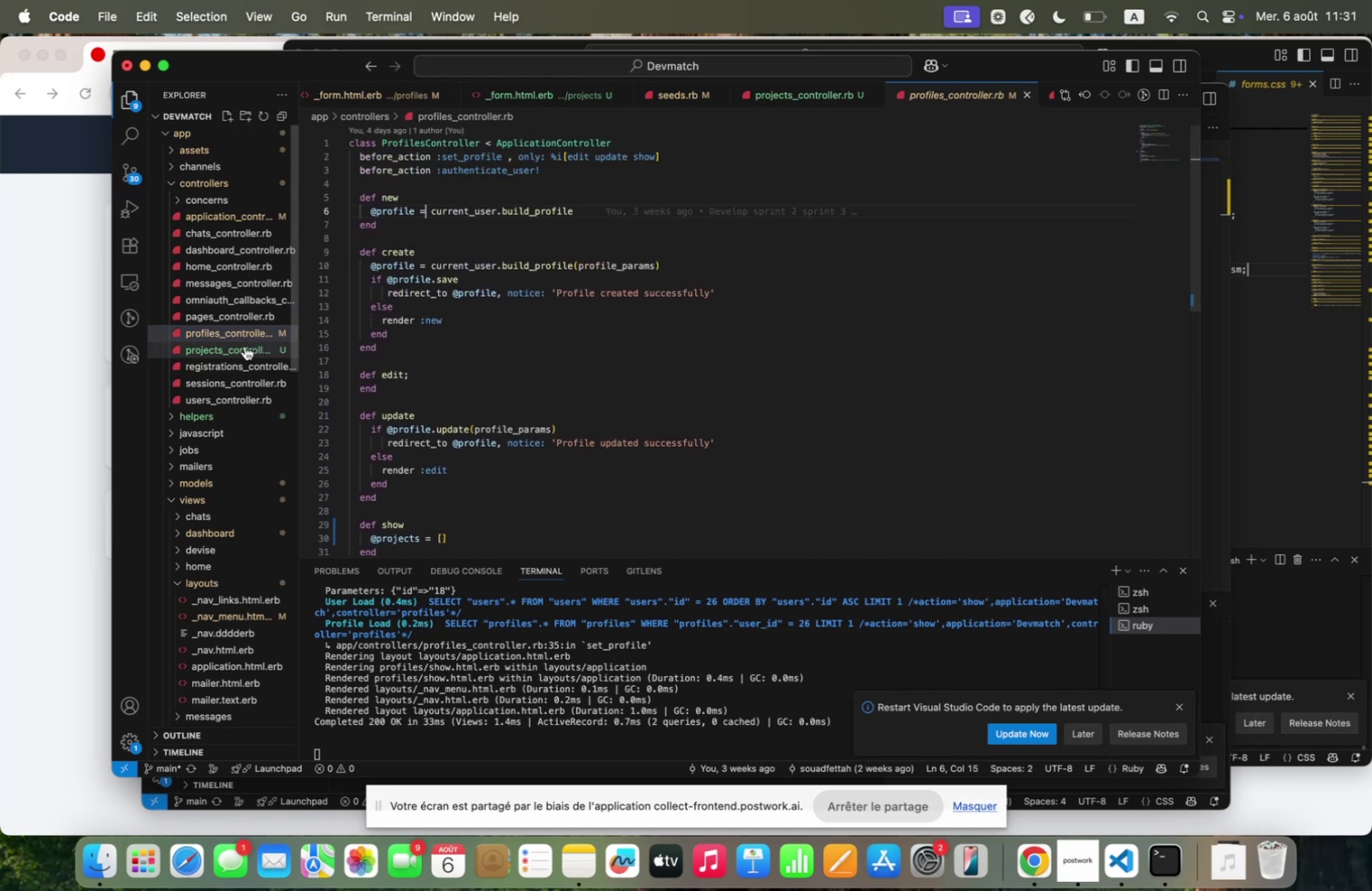 
left_click([243, 346])
 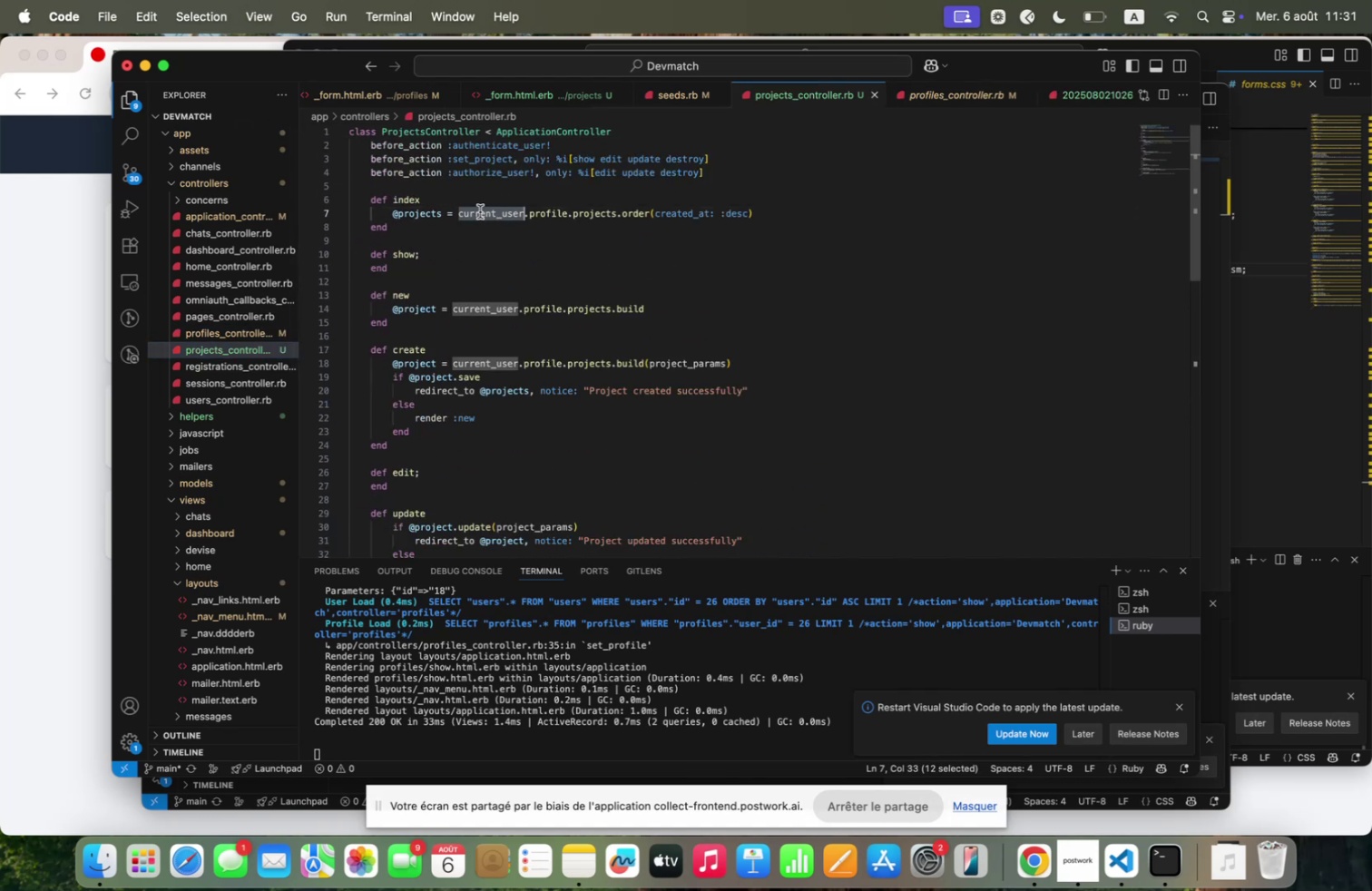 
key(Meta+C)
 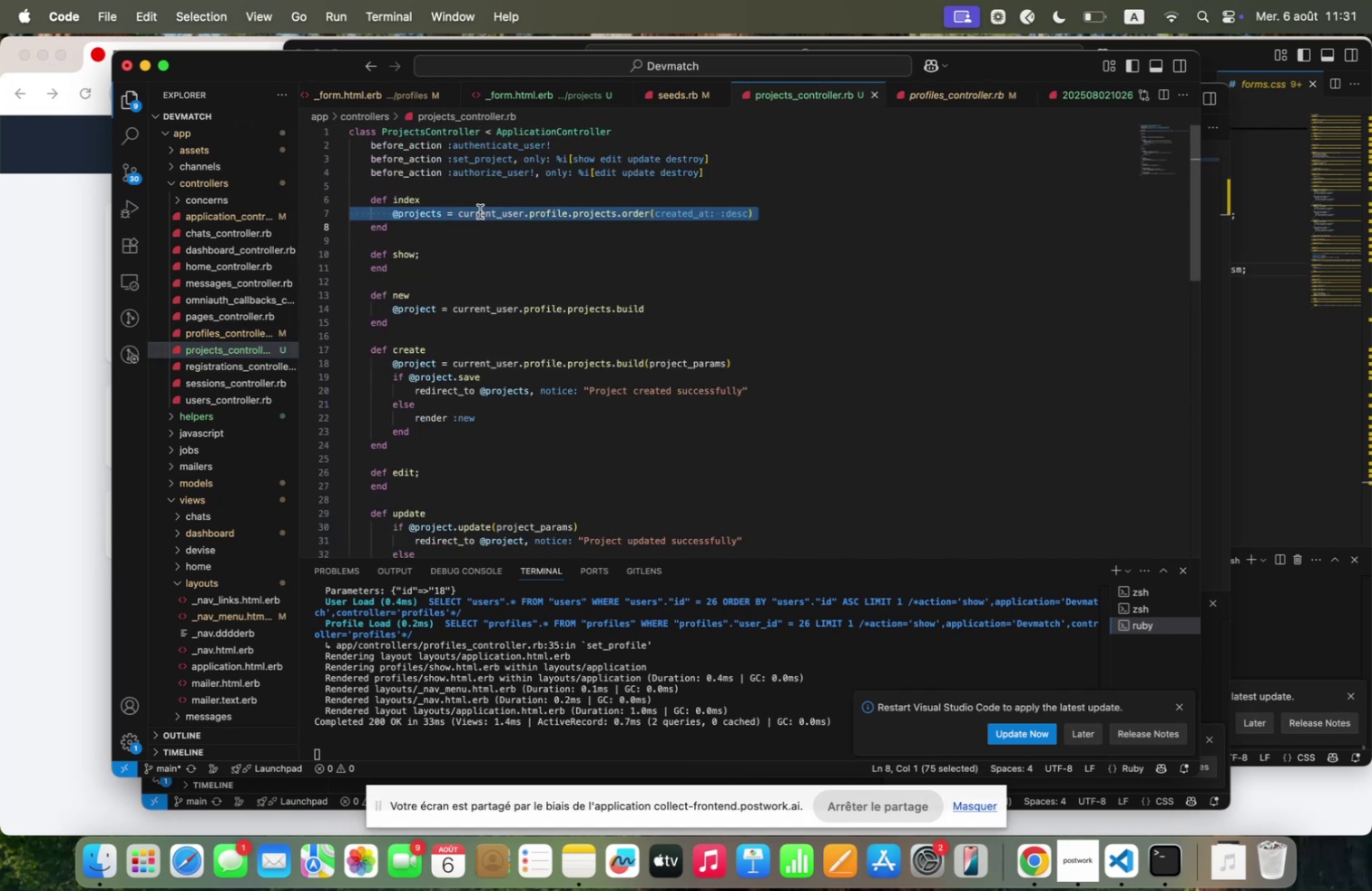 
key(Meta+C)
 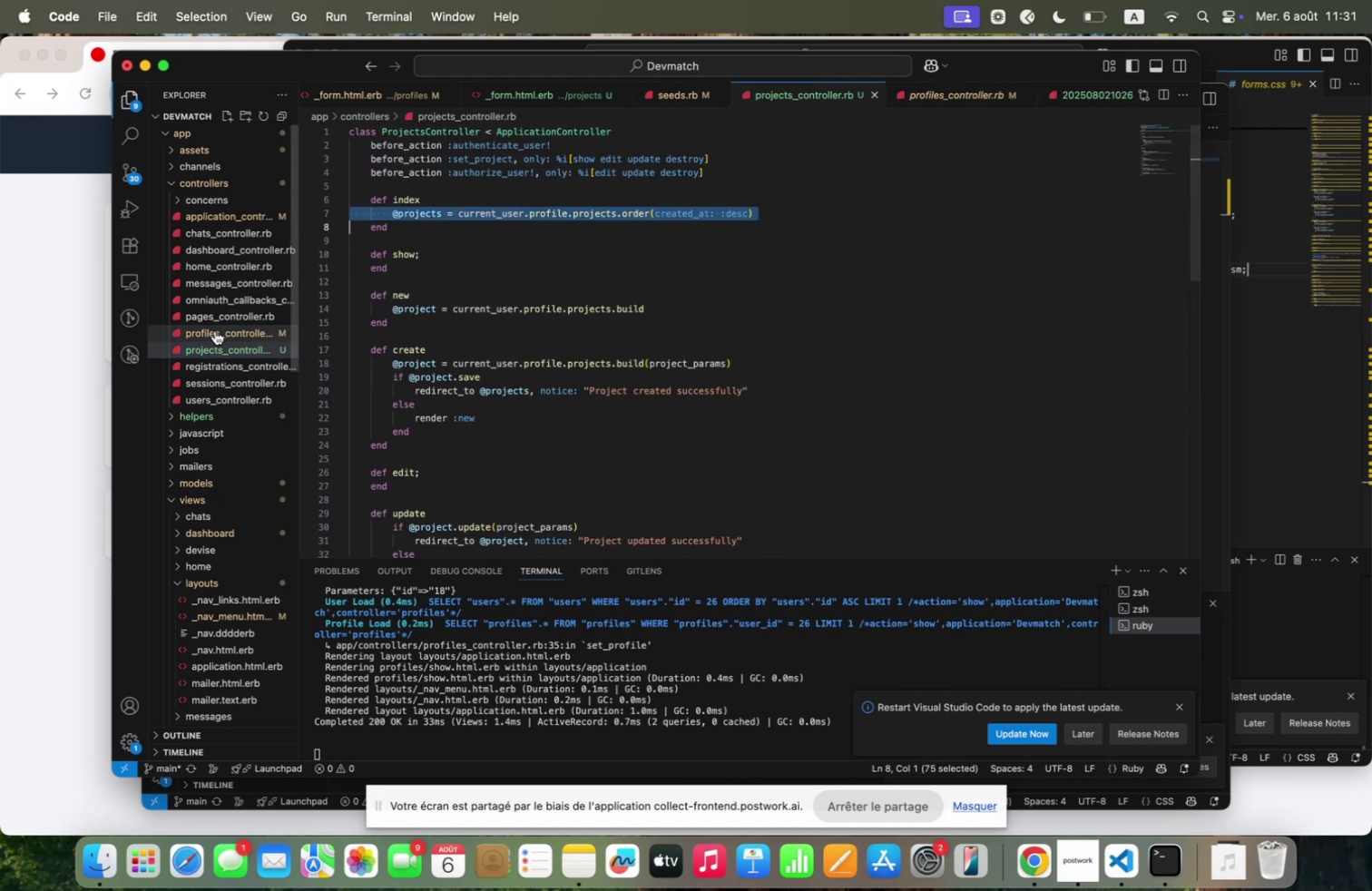 
left_click([214, 330])
 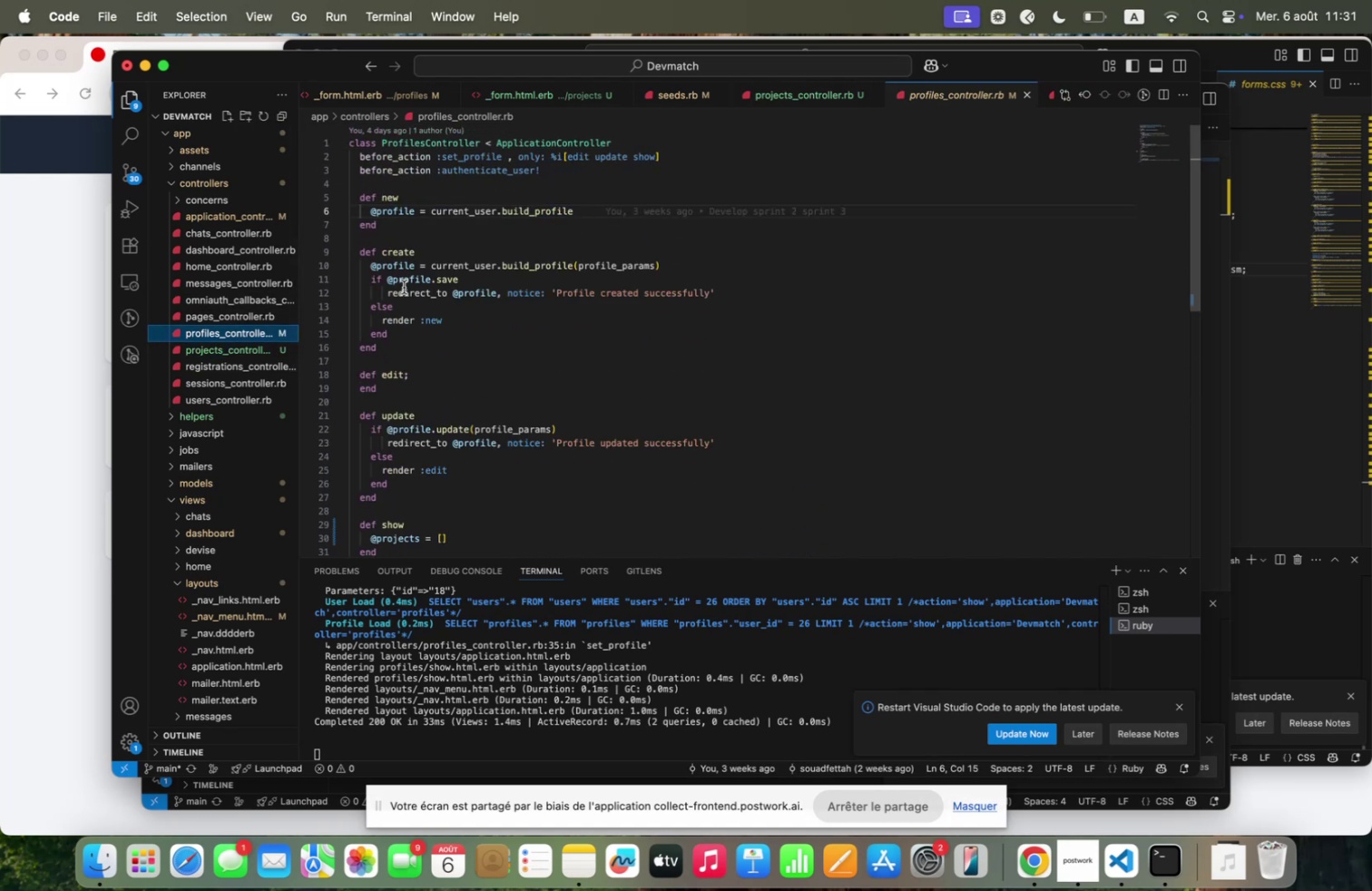 
scroll: coordinate [417, 318], scroll_direction: down, amount: 8.0
 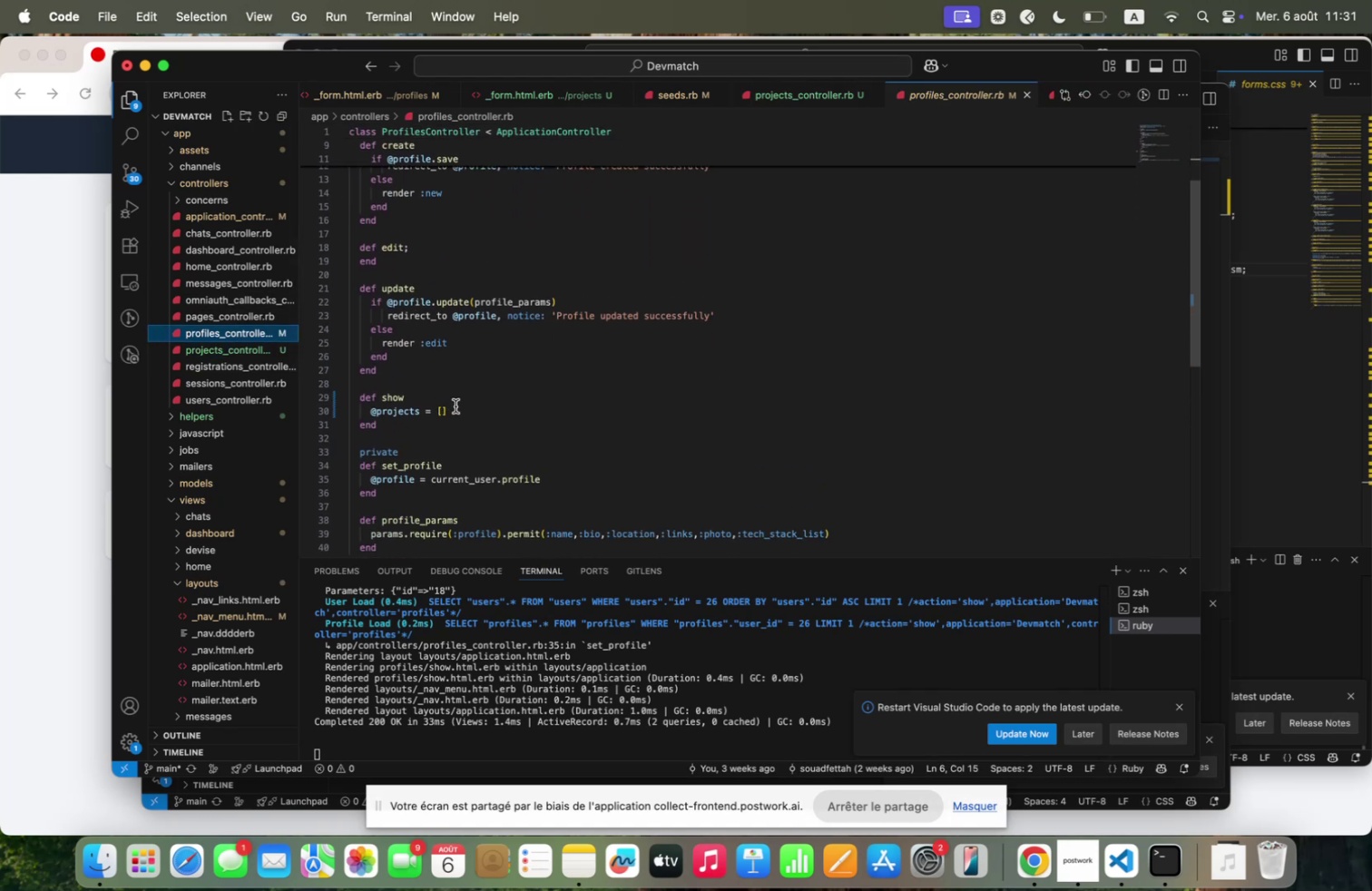 
left_click([457, 410])
 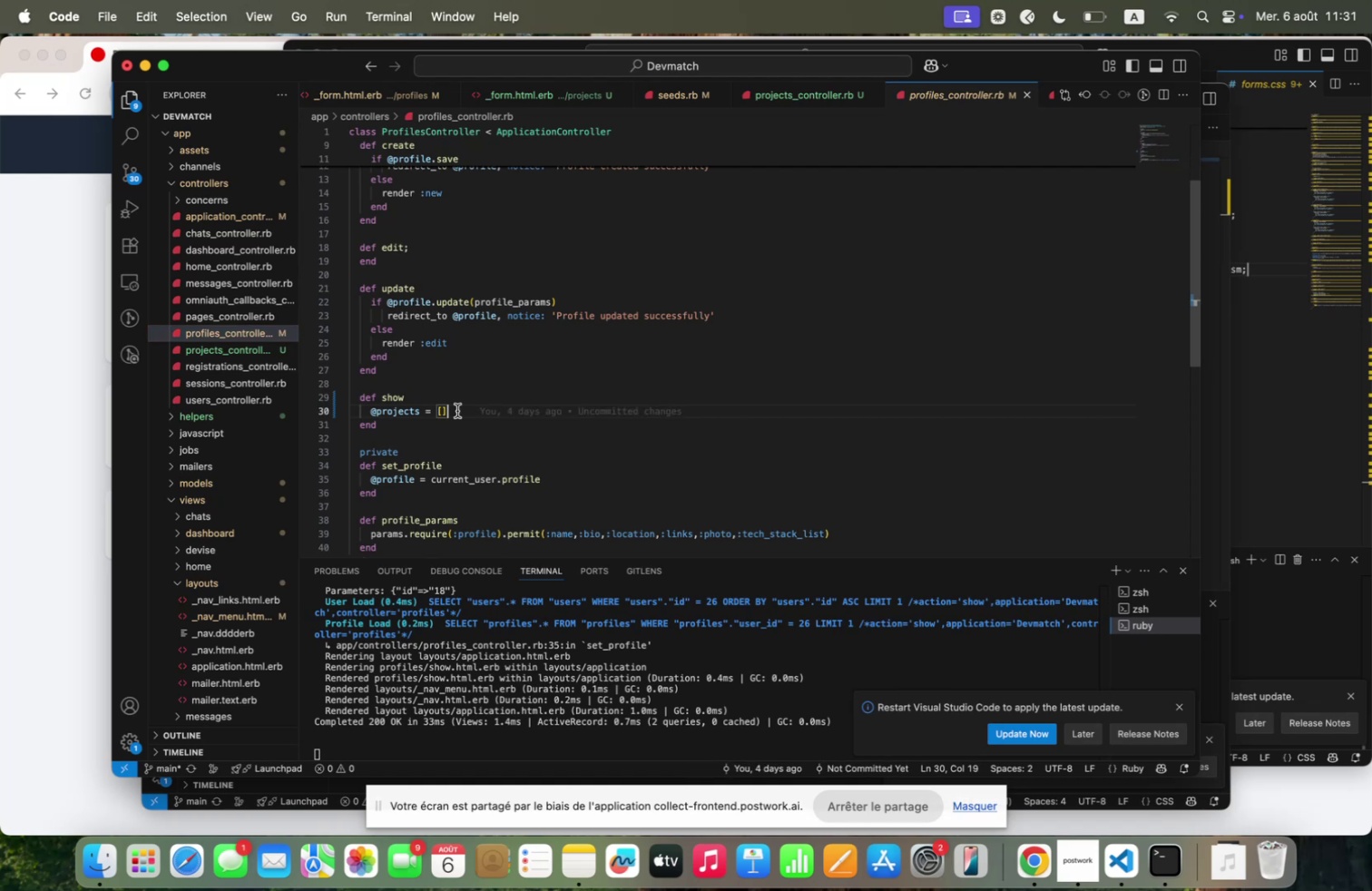 
key(Enter)
 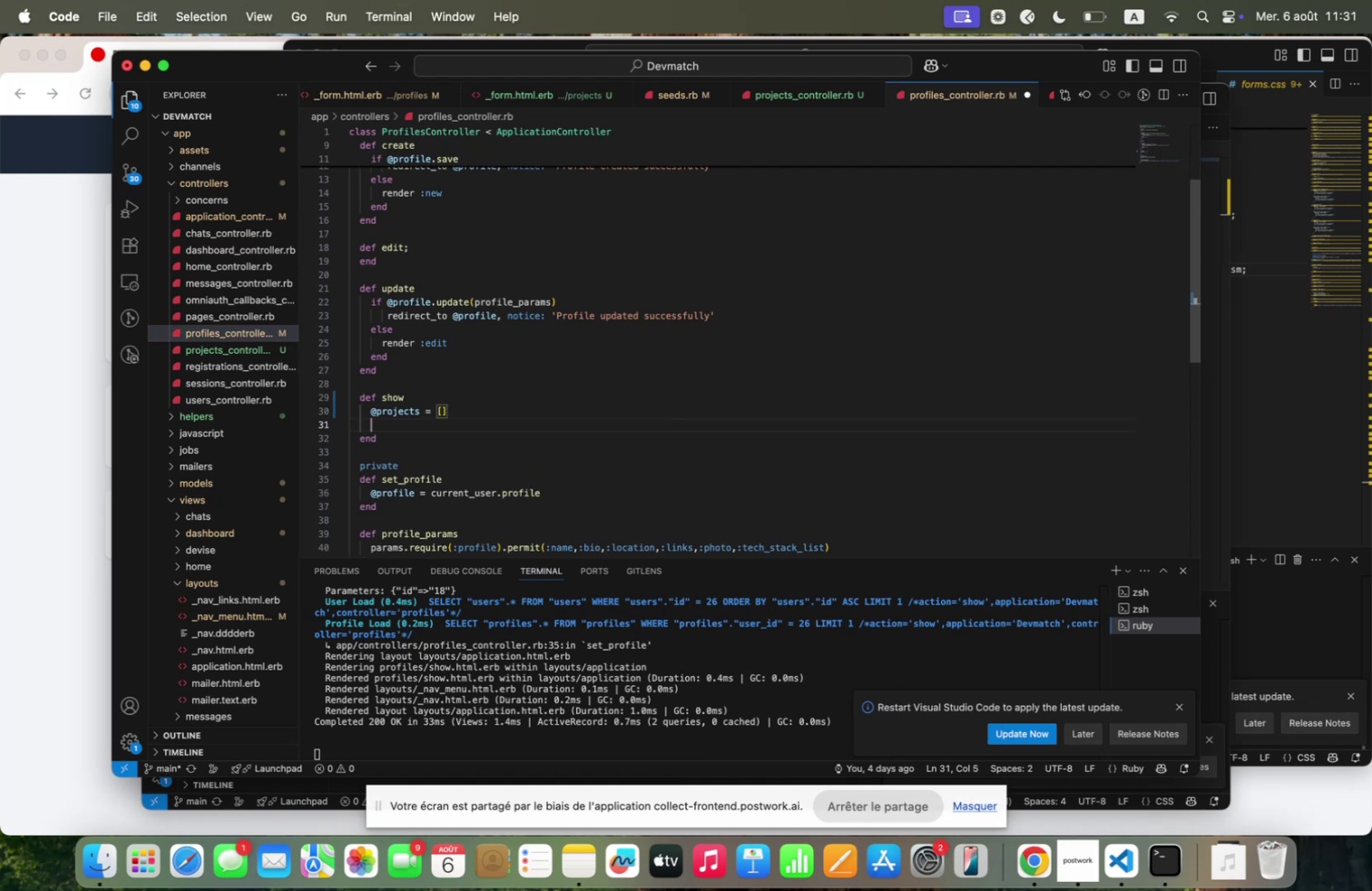 
key(Meta+V)
 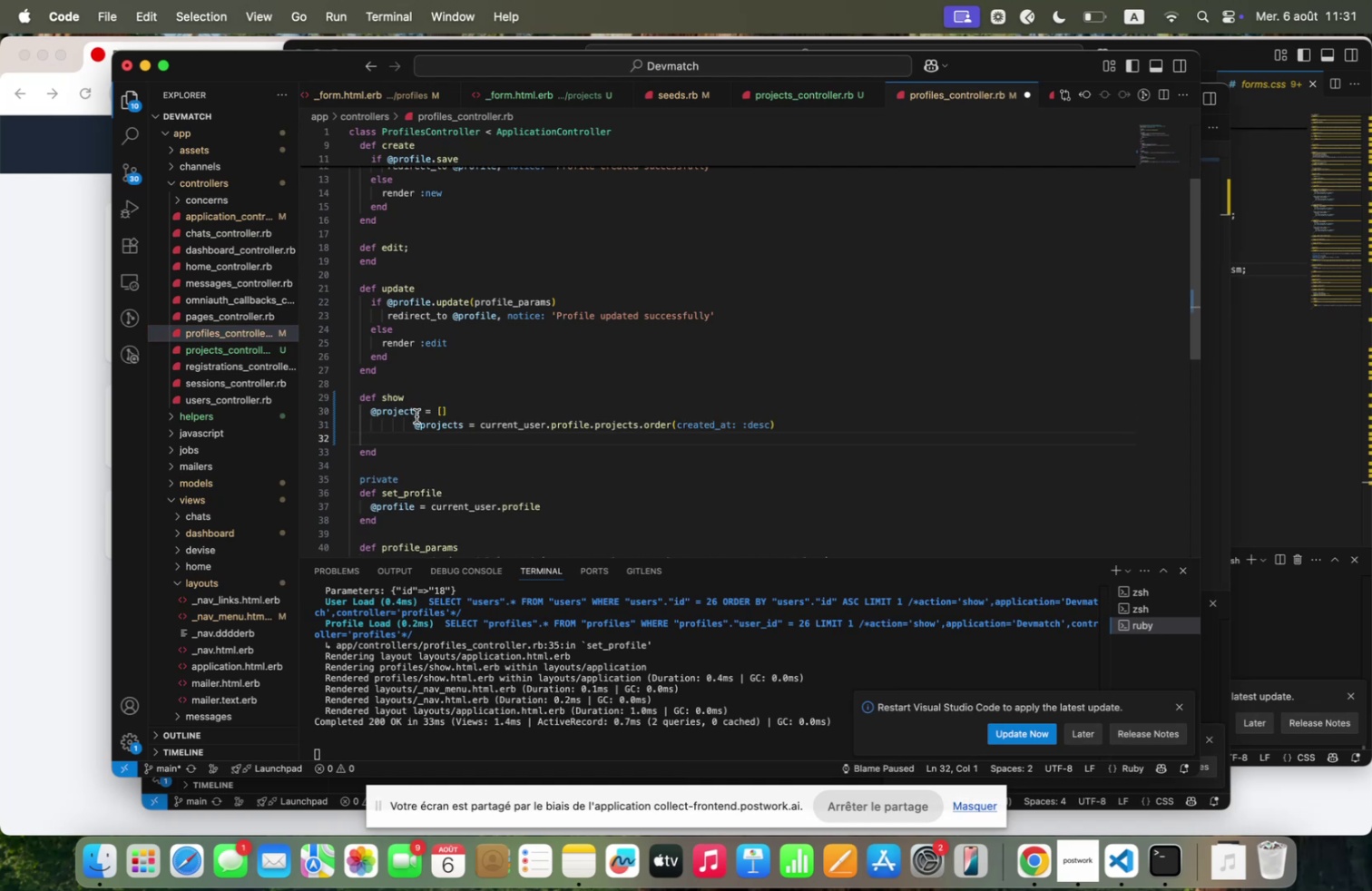 
left_click_drag(start_coordinate=[414, 426], to_coordinate=[369, 425])
 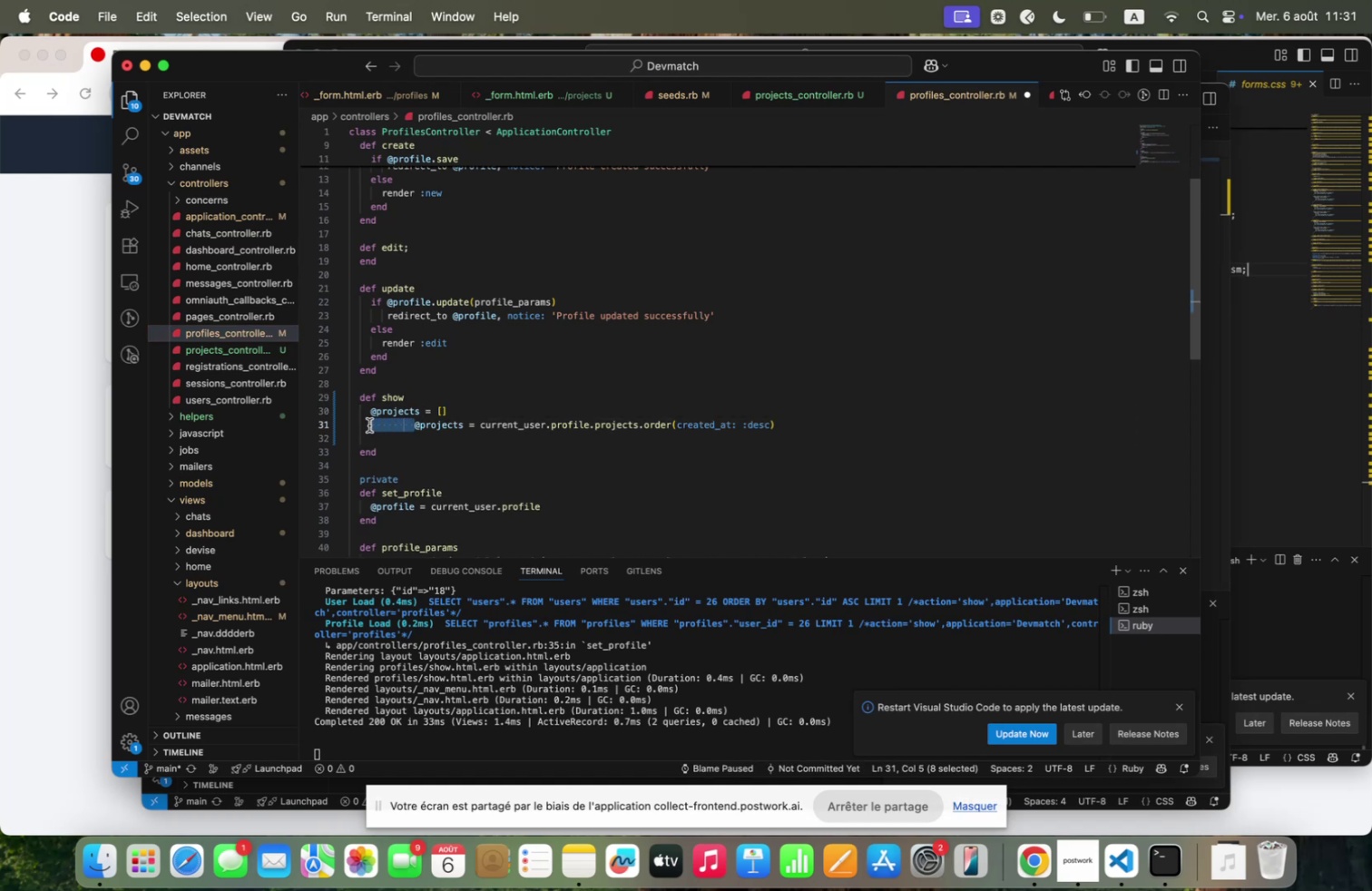 
key(Backspace)
 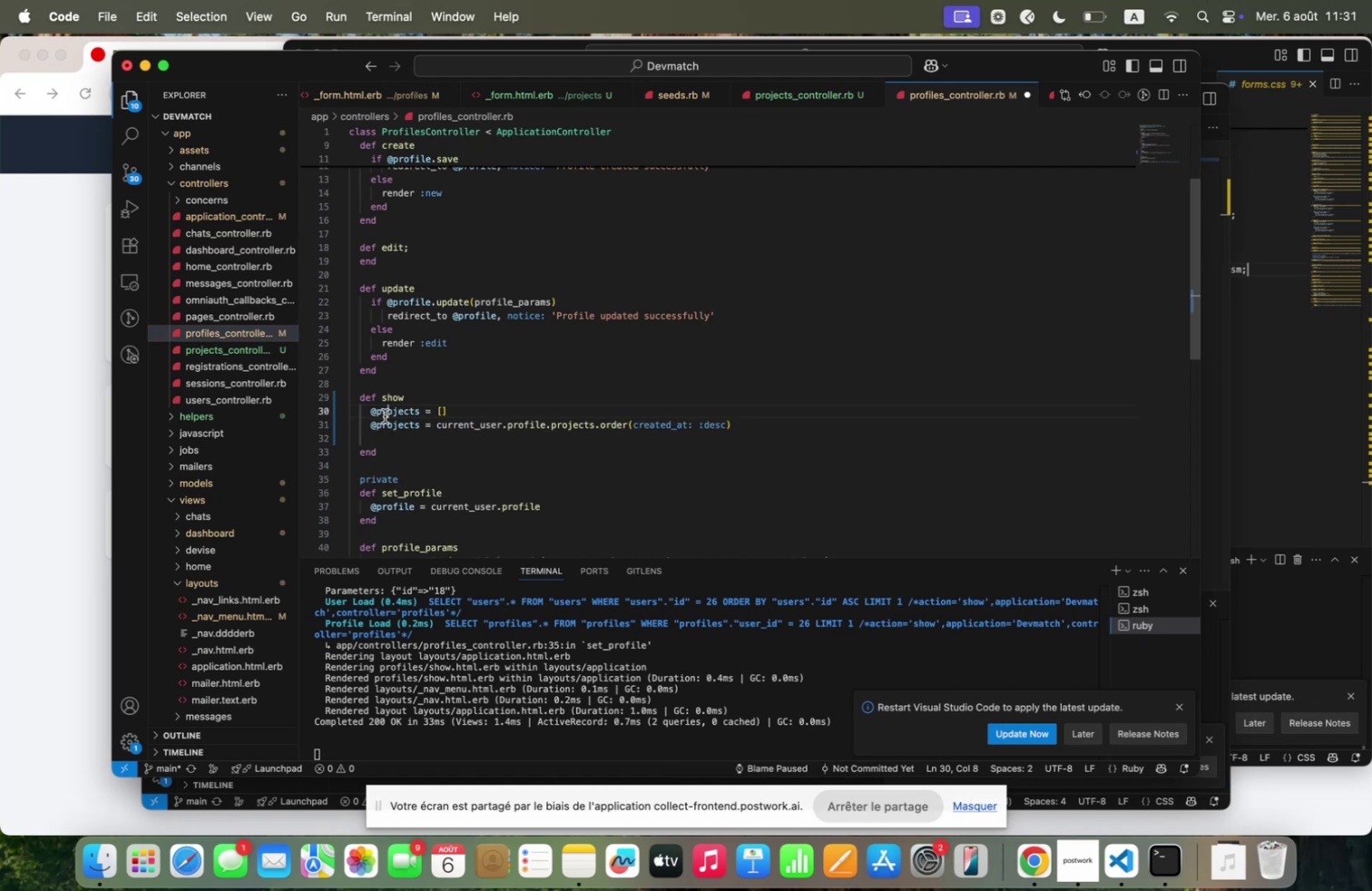 
double_click([385, 416])
 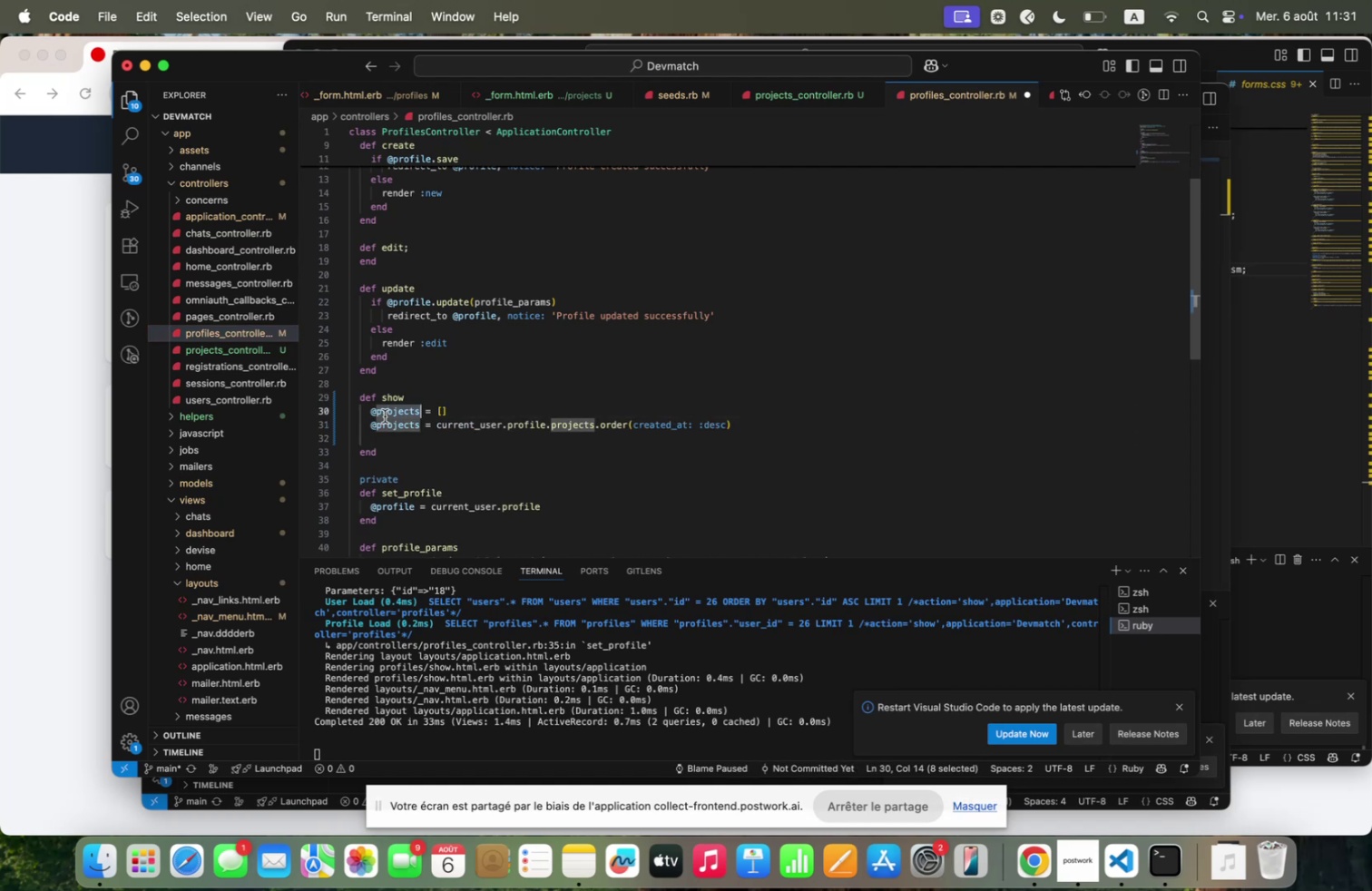 
triple_click([385, 416])
 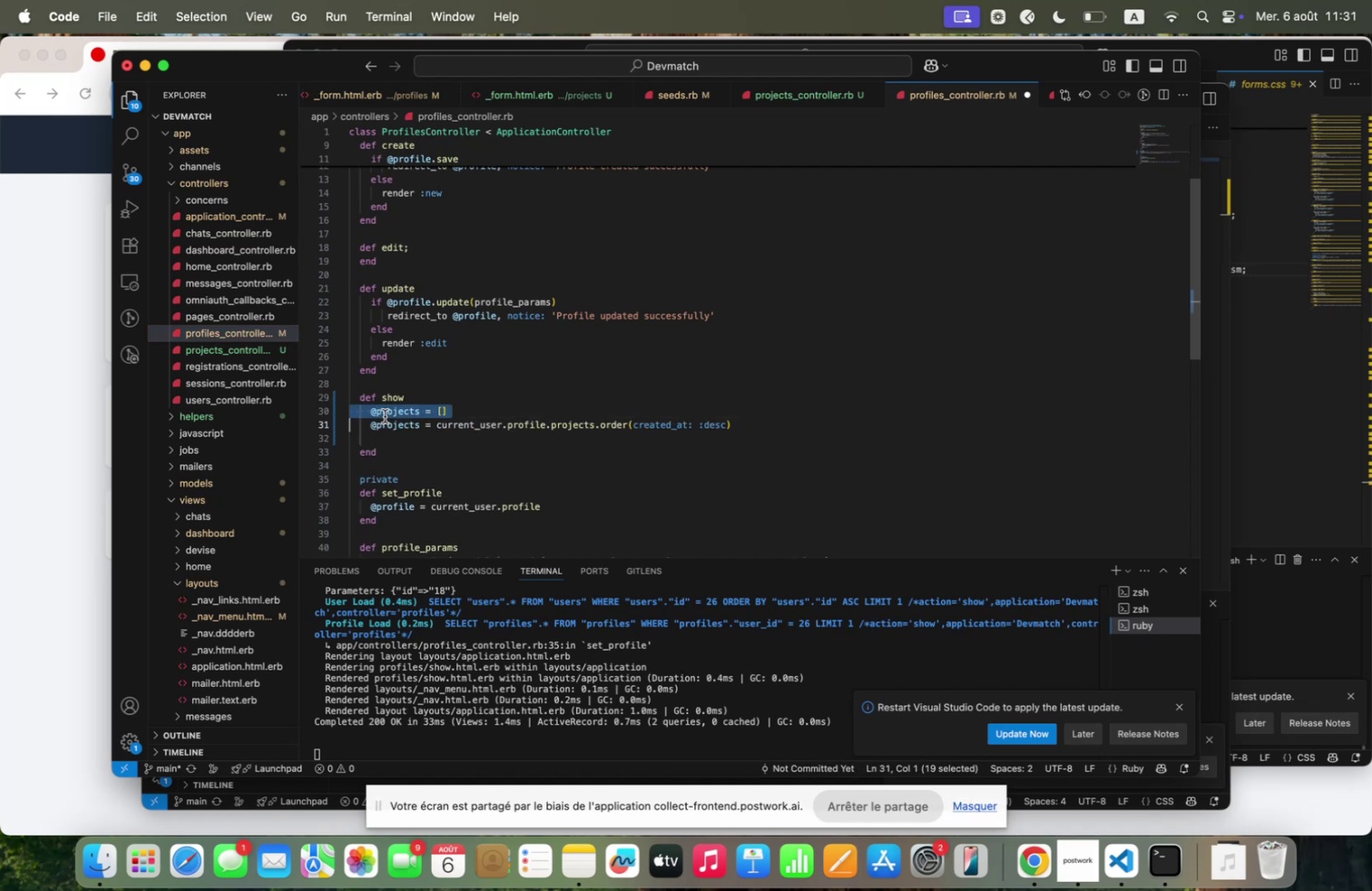 
key(Backspace)
 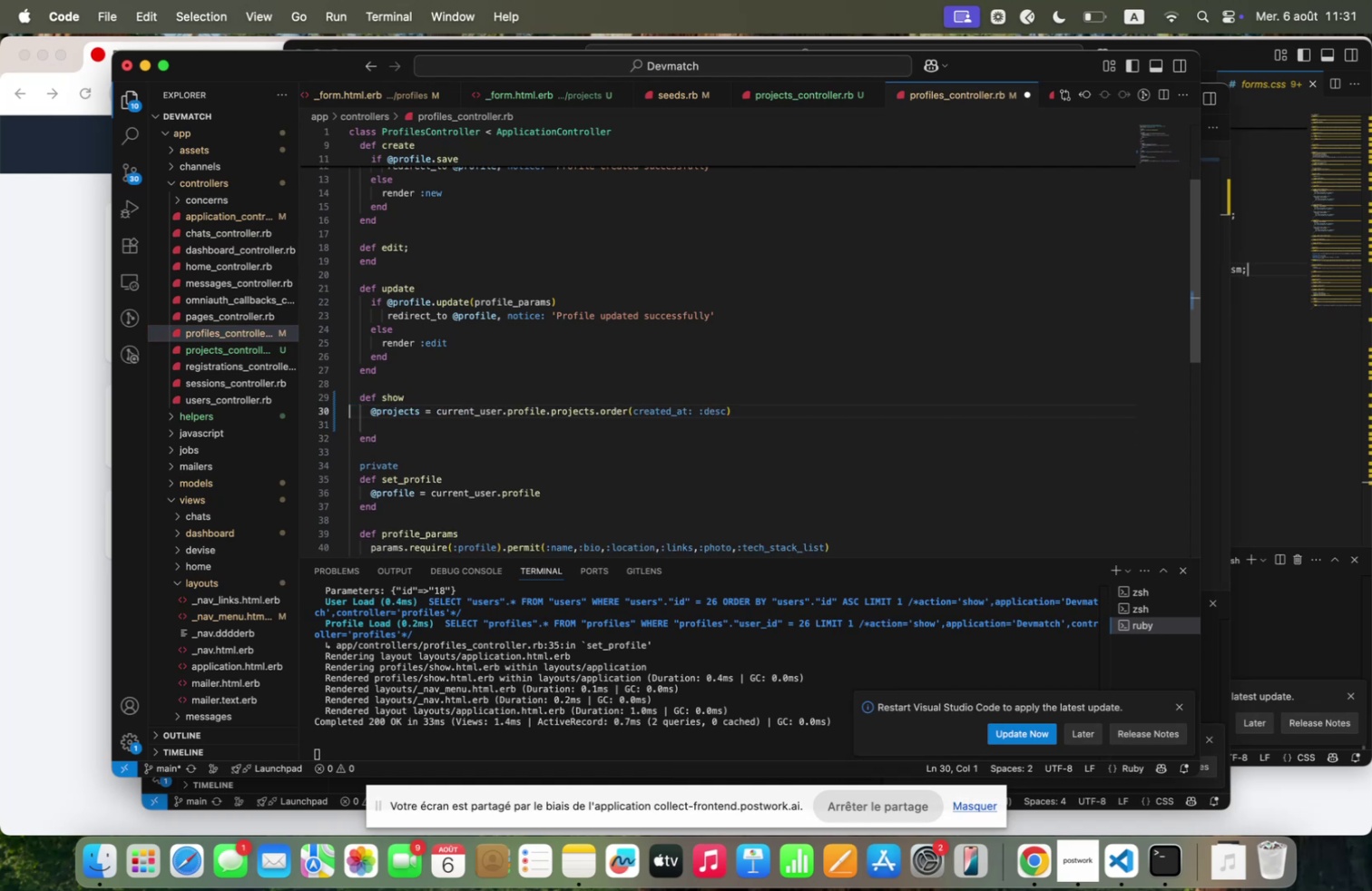 
key(Meta+S)
 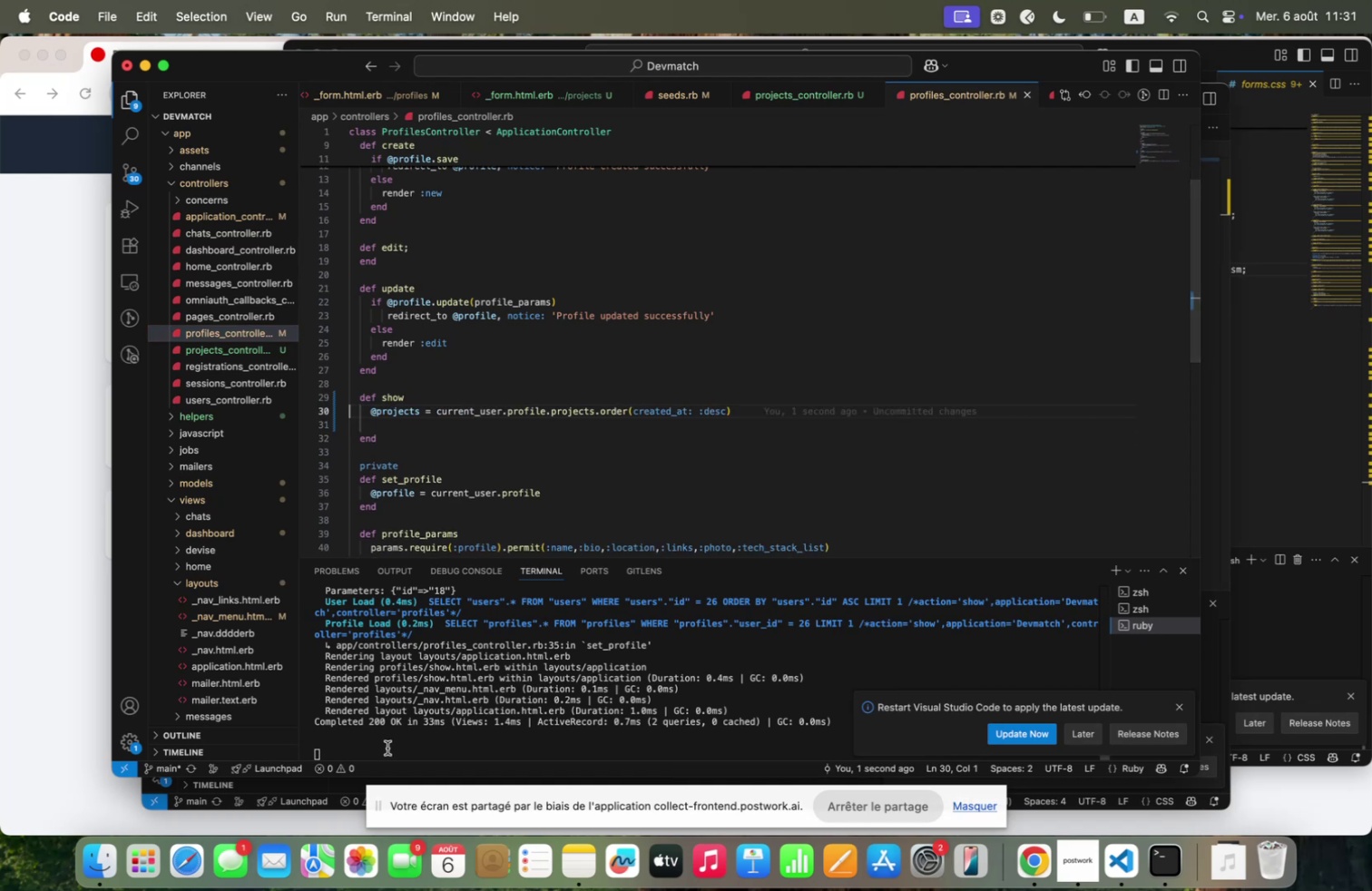 
left_click([377, 739])
 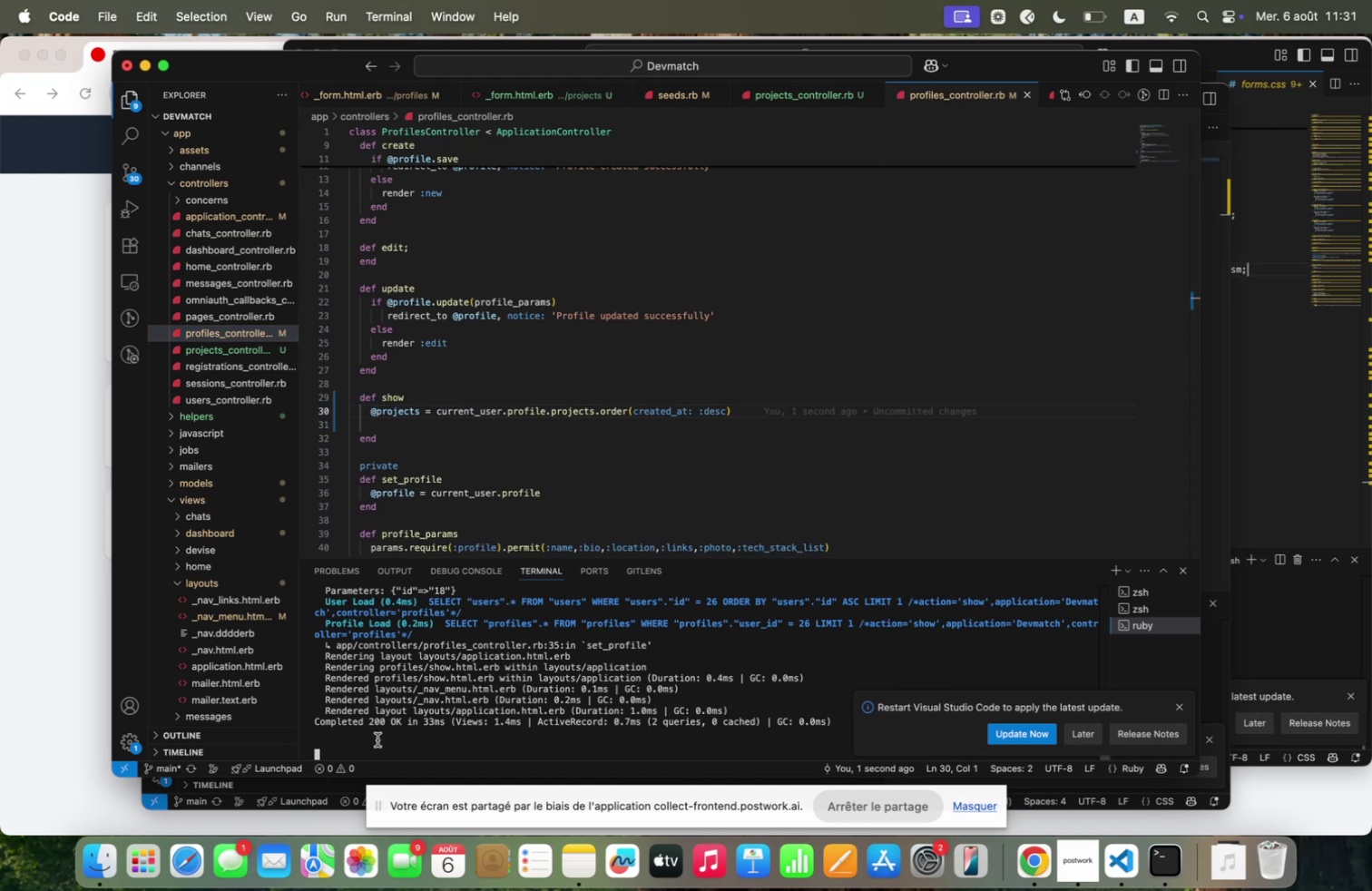 
key(Control+C)
 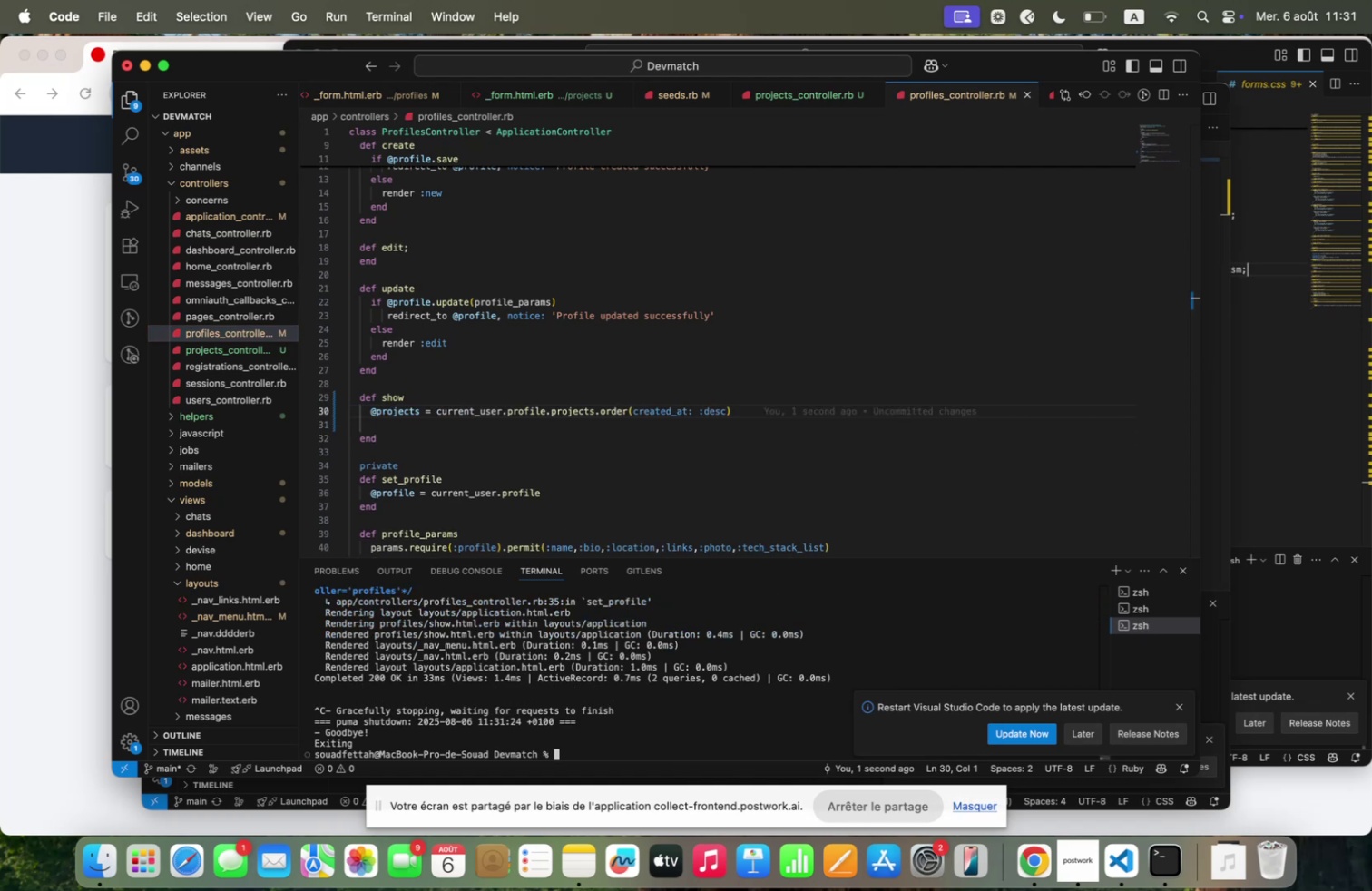 
key(ArrowUp)
 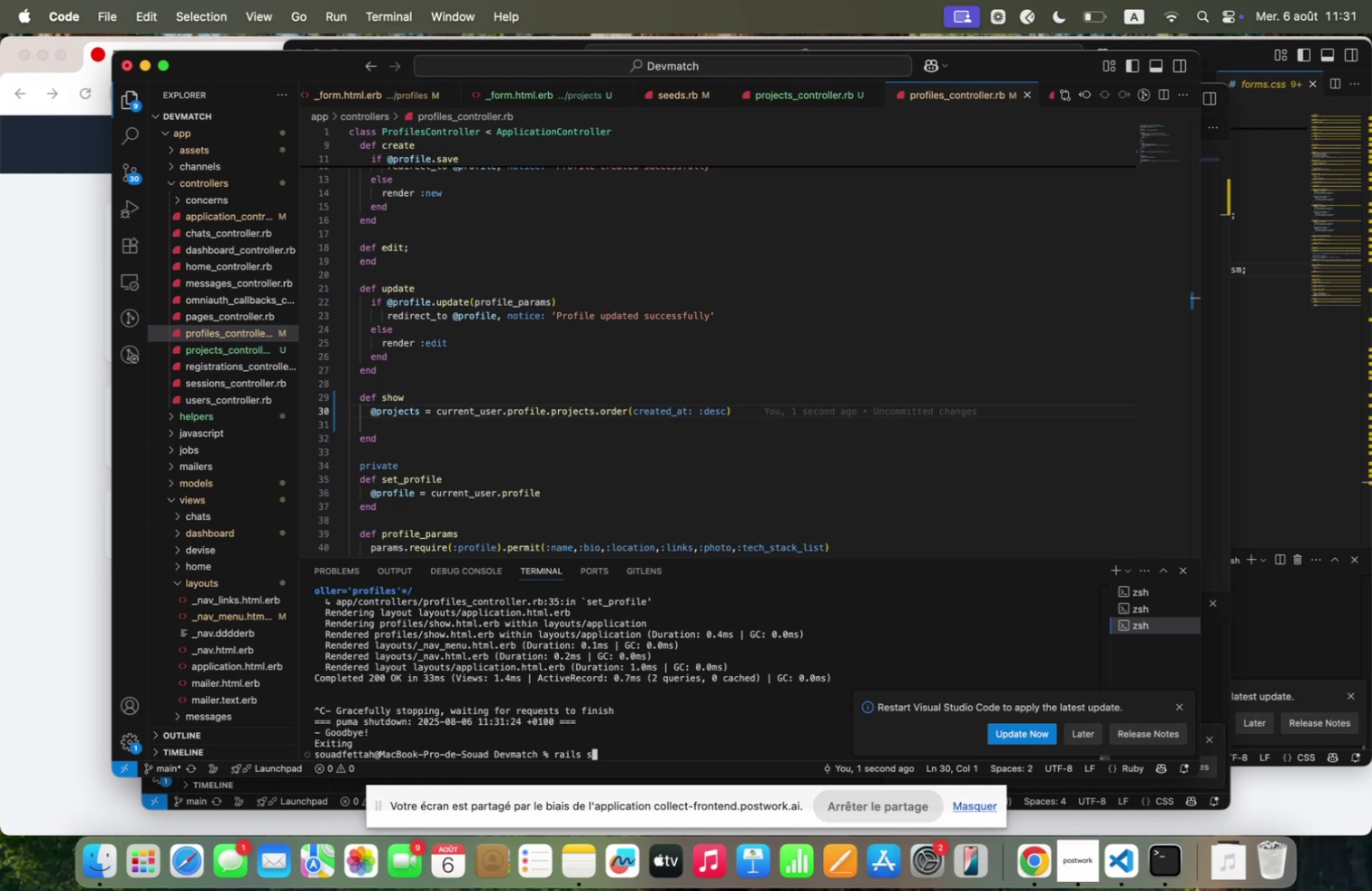 
key(Enter)
 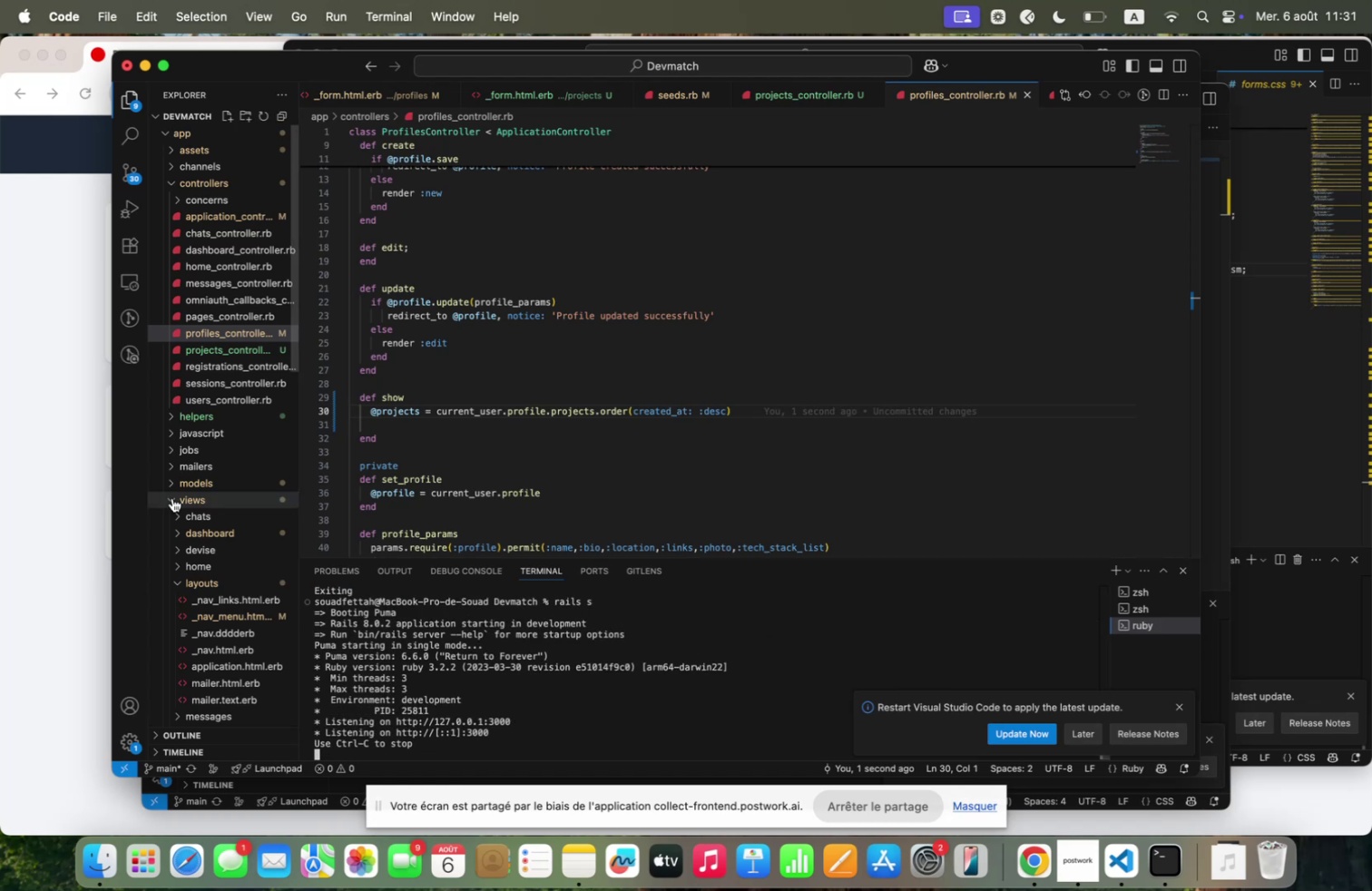 
left_click([50, 469])
 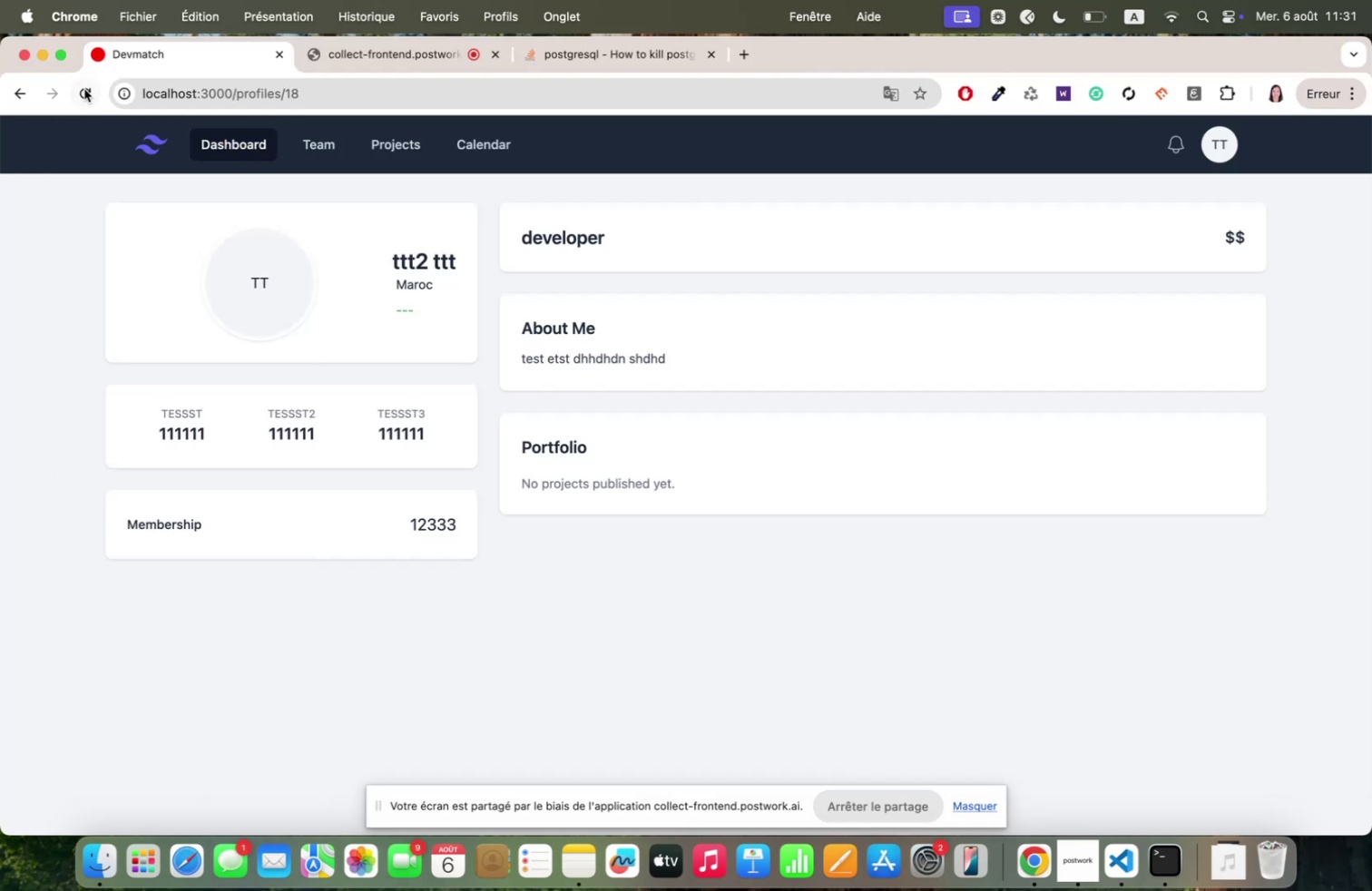 
left_click([88, 94])
 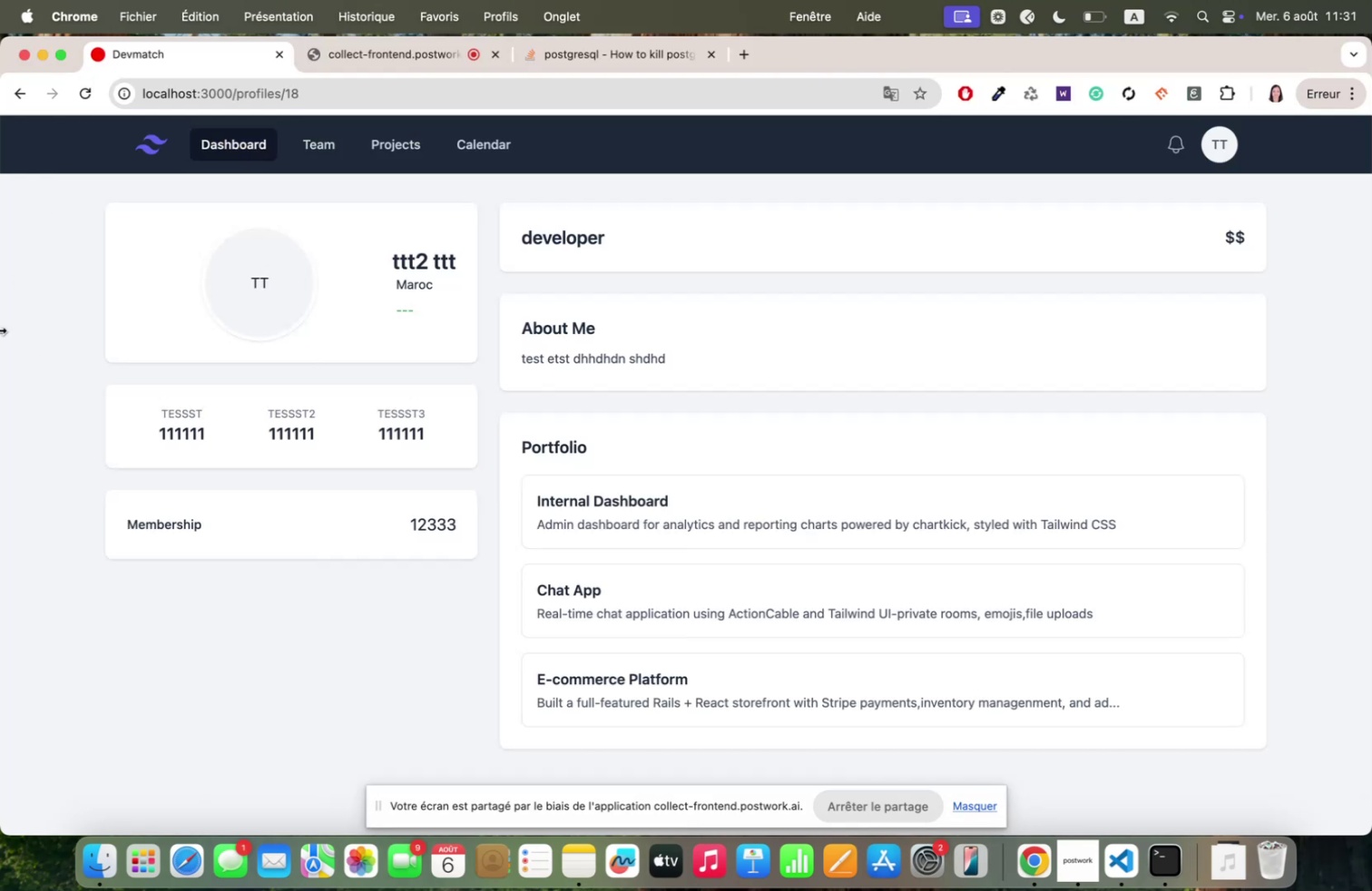 
scroll: coordinate [107, 413], scroll_direction: down, amount: 6.0
 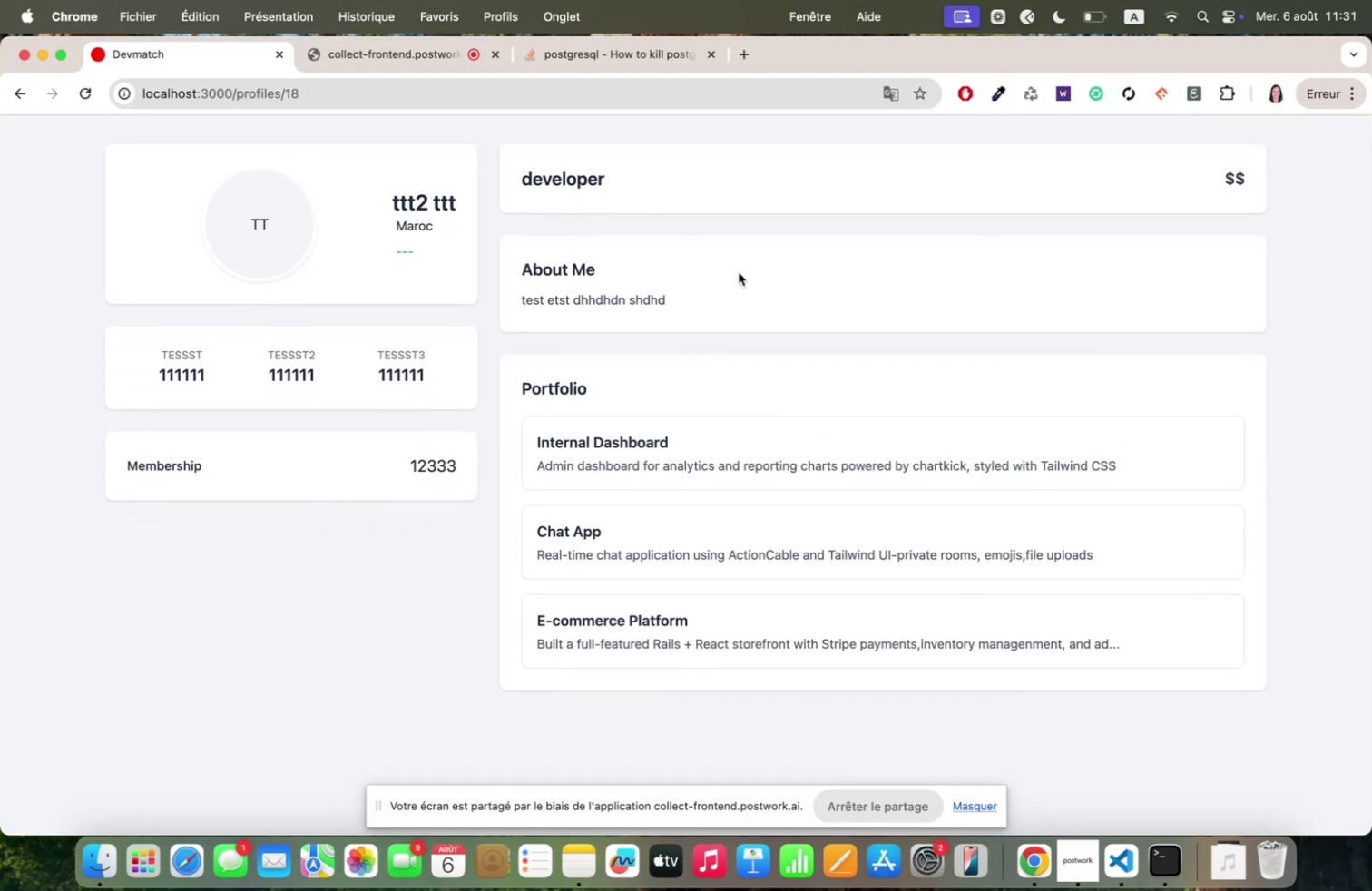 
left_click([1194, 436])
 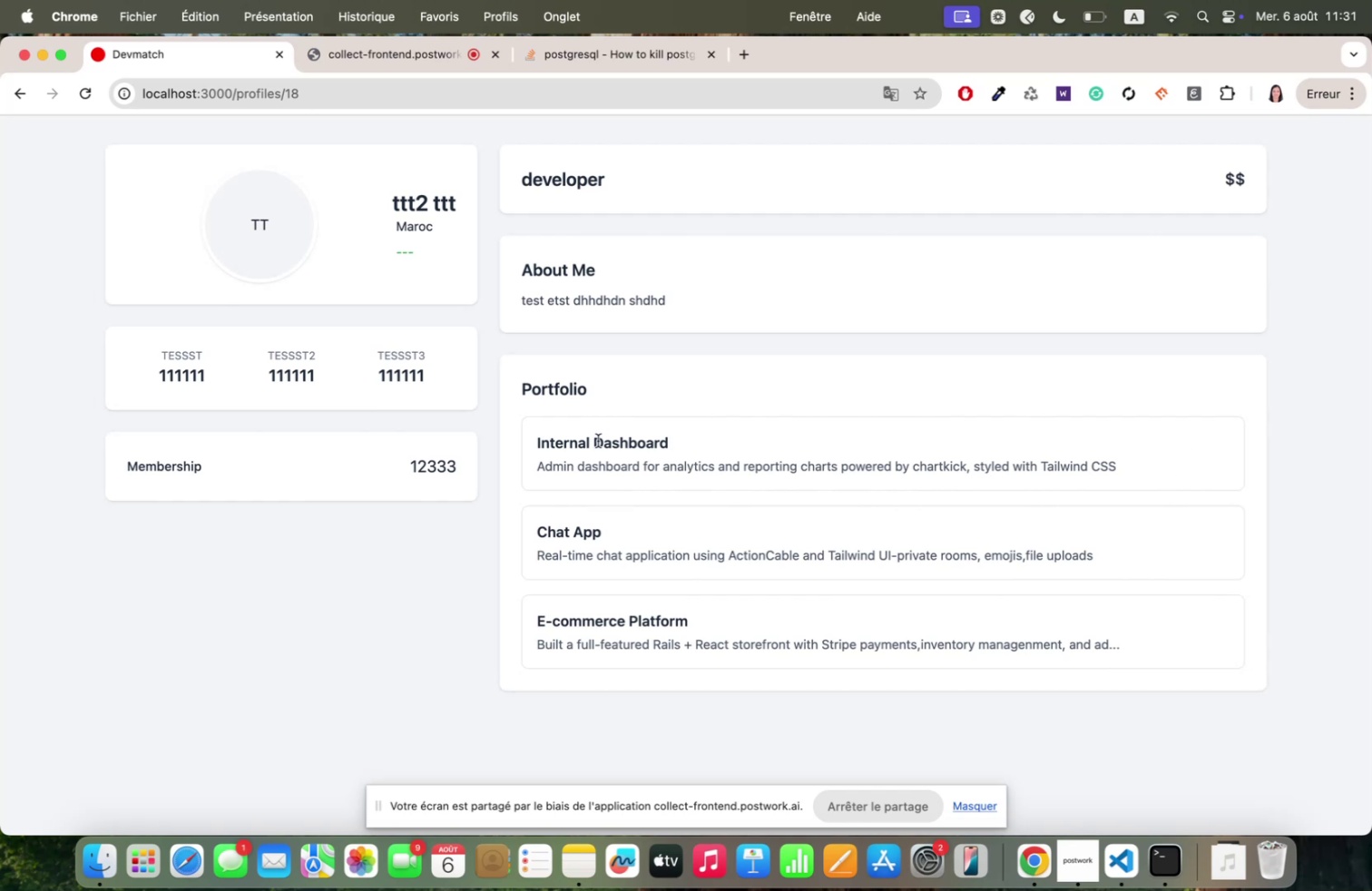 
double_click([598, 440])
 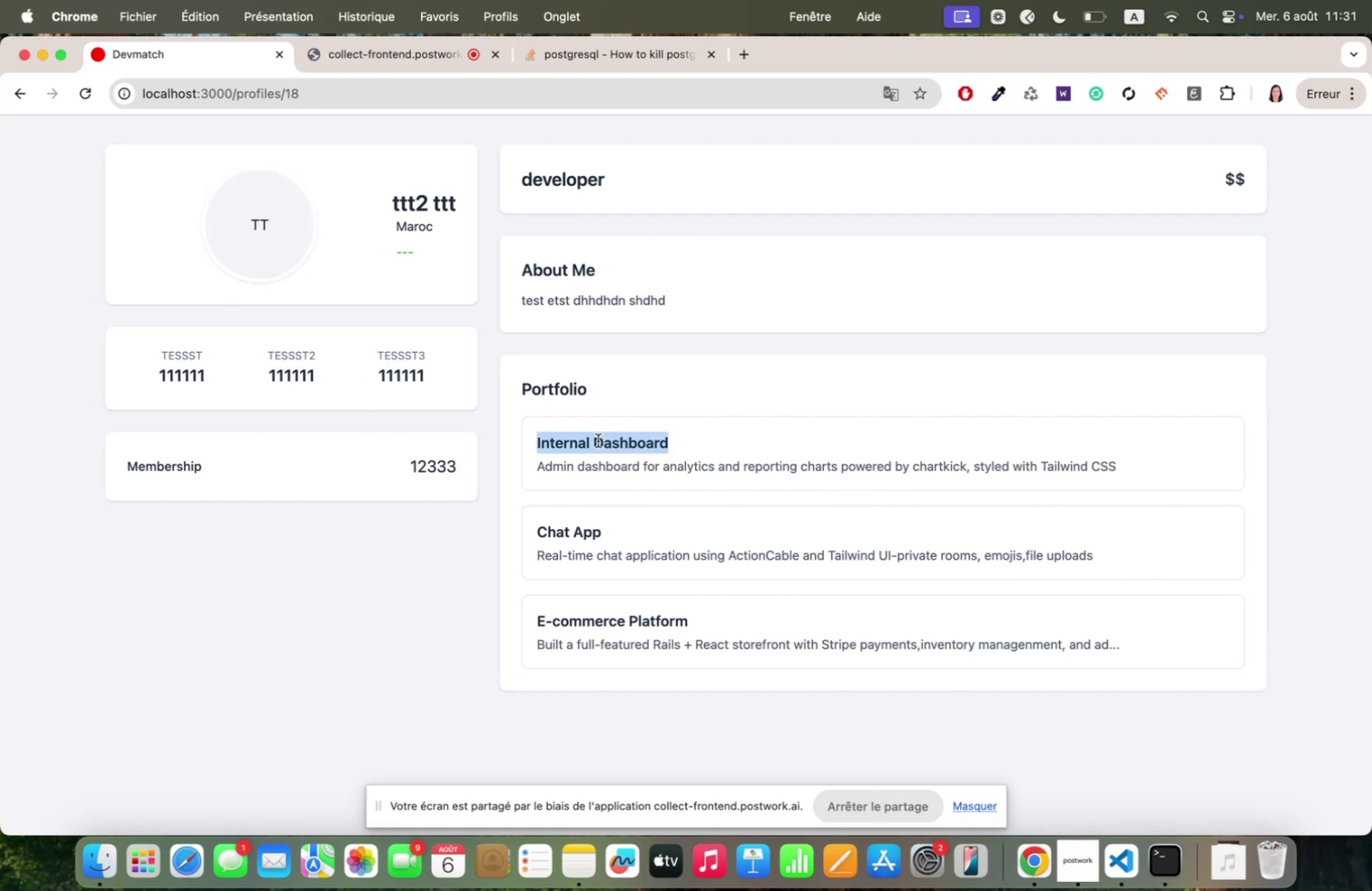 
triple_click([598, 440])
 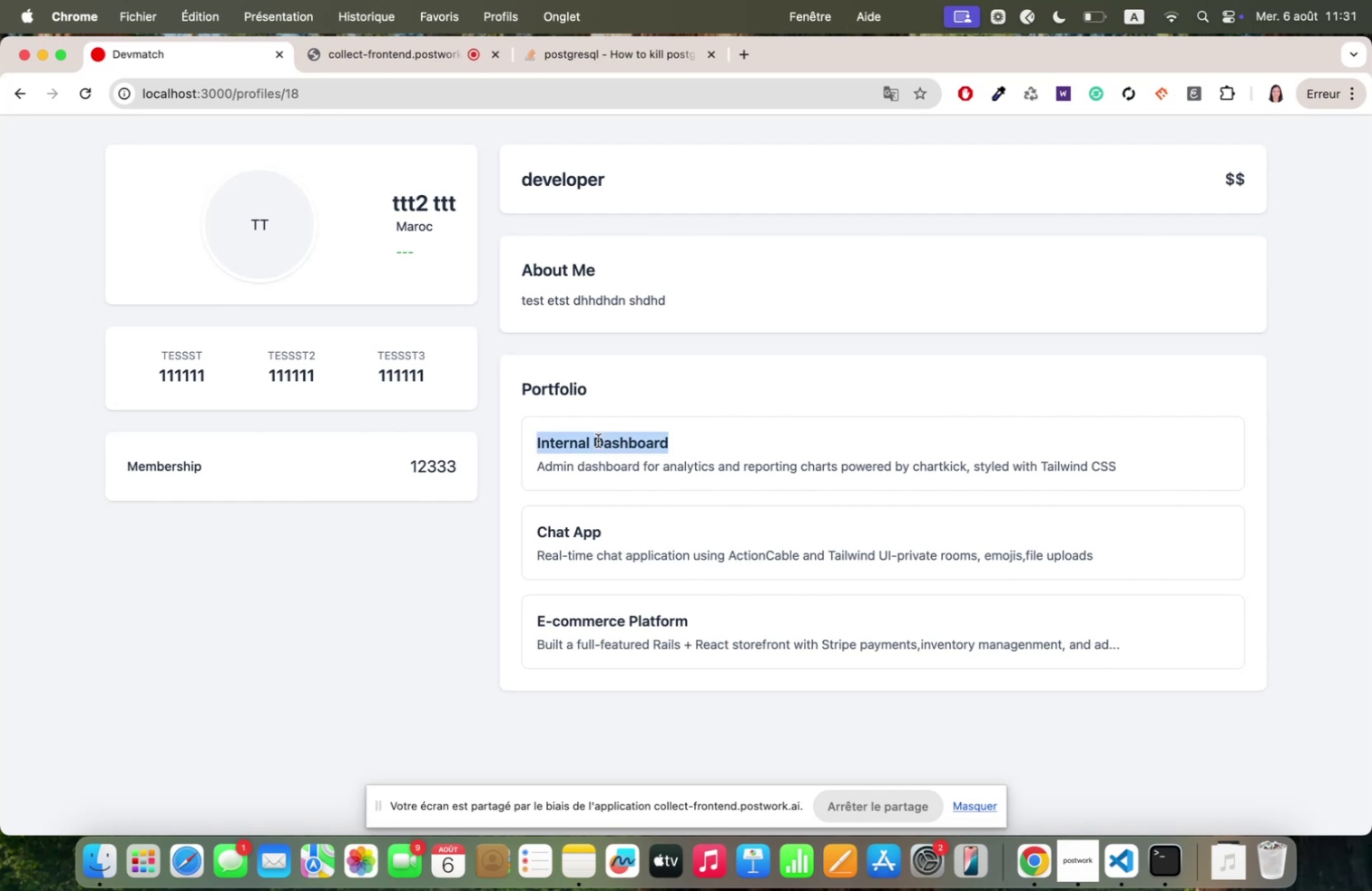 
triple_click([598, 440])
 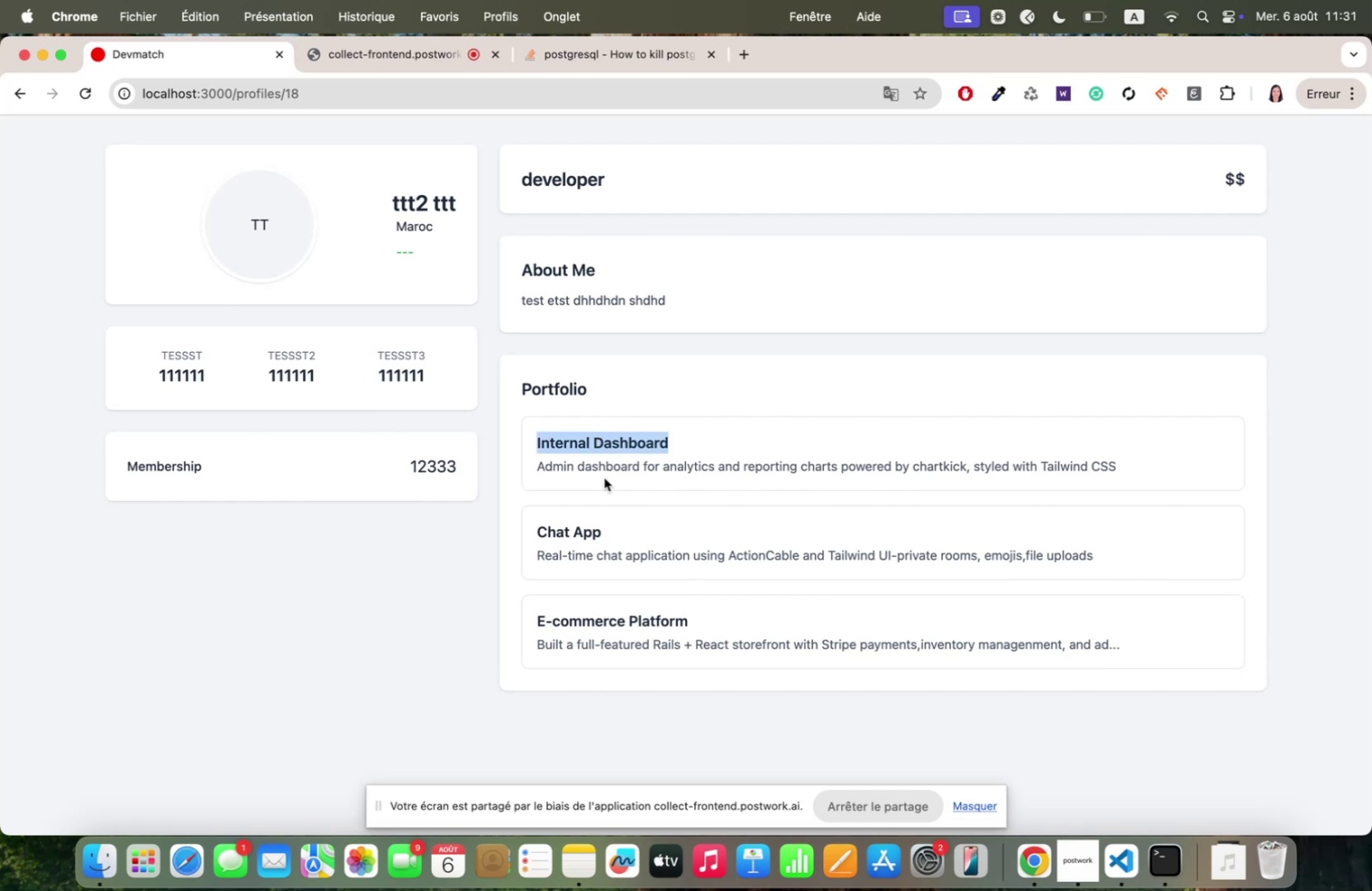 
left_click([605, 482])
 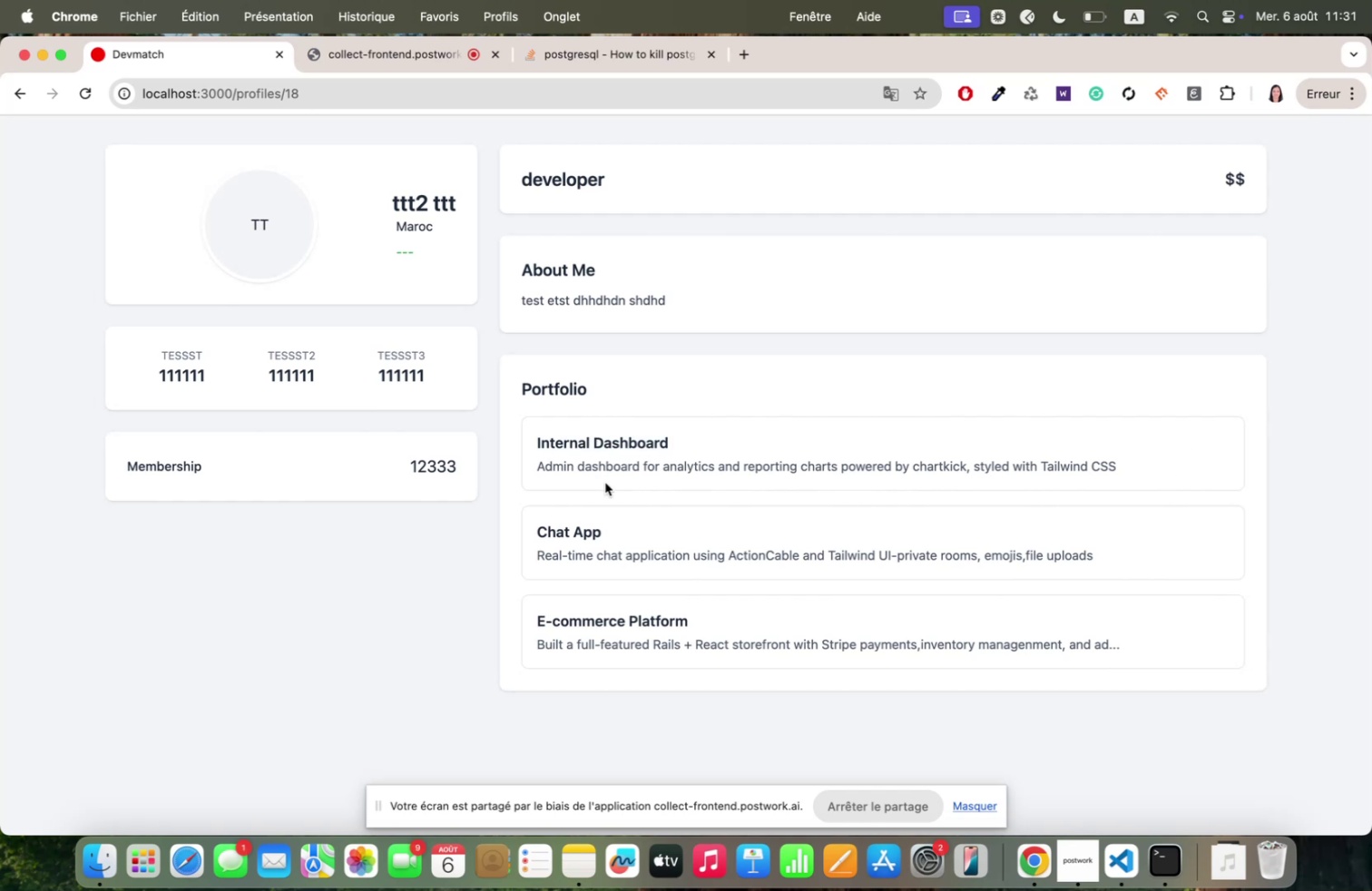 
wait(5.31)
 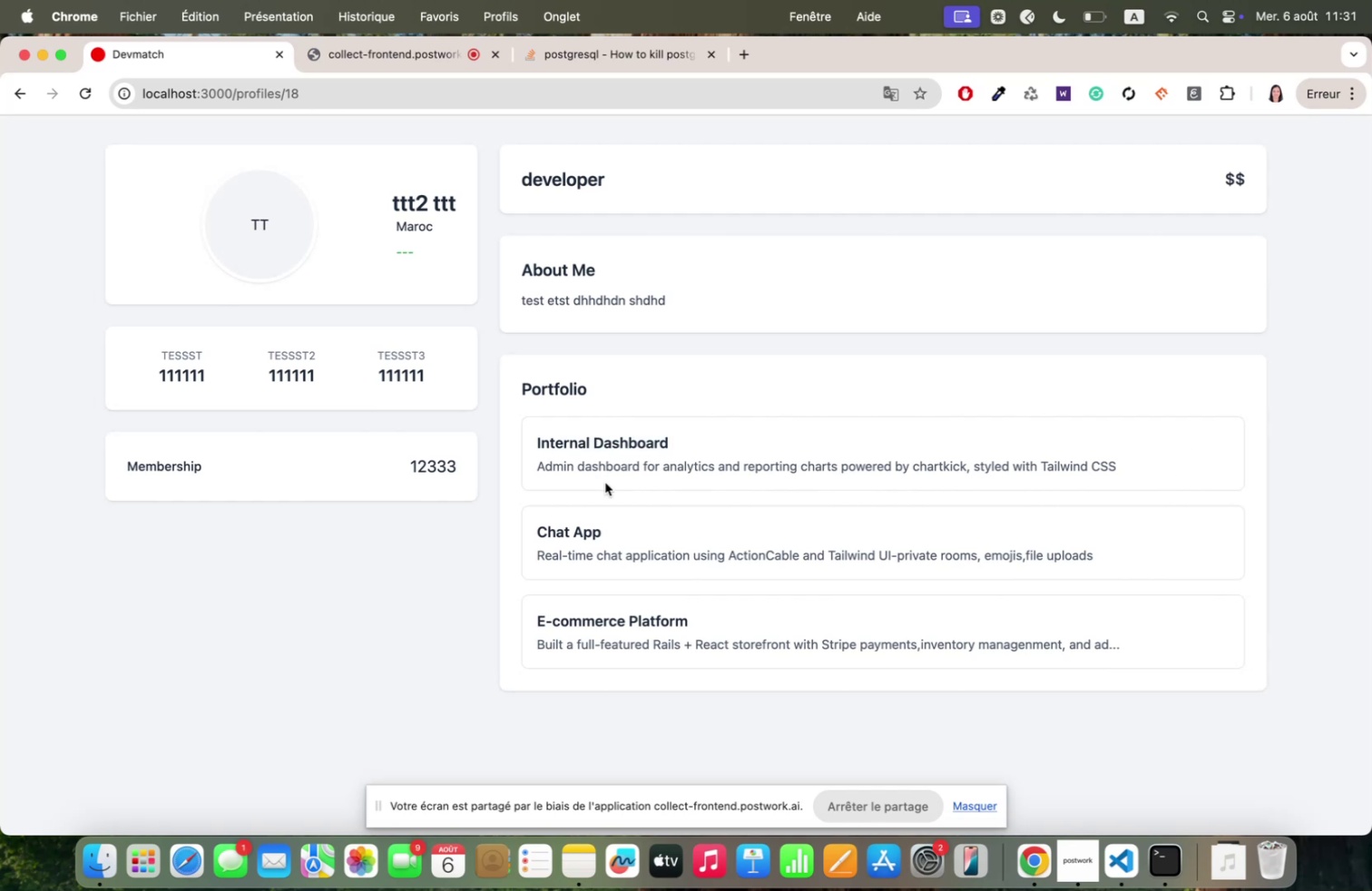 
scroll: coordinate [605, 482], scroll_direction: down, amount: 3.0
 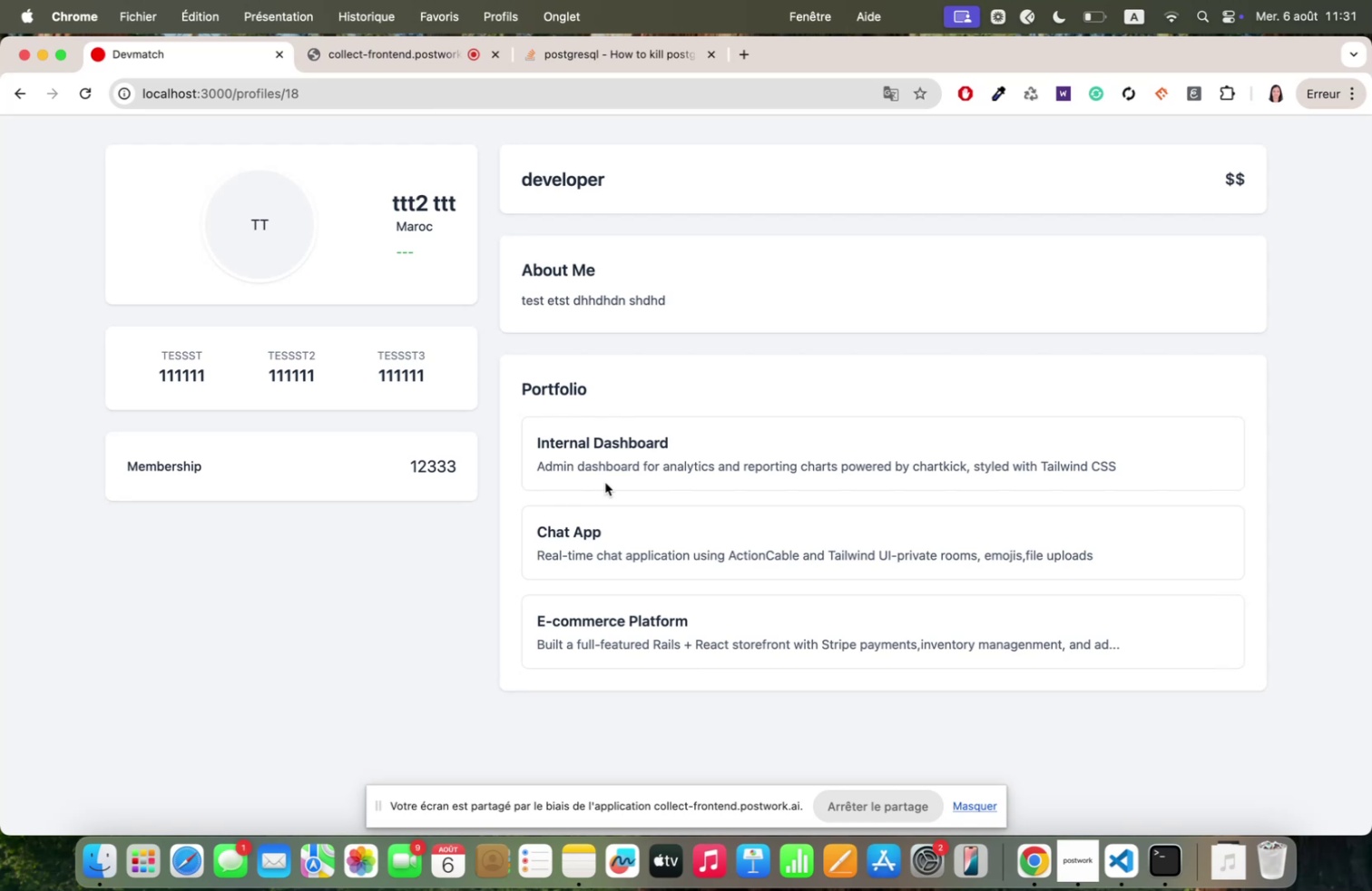 
wait(16.07)
 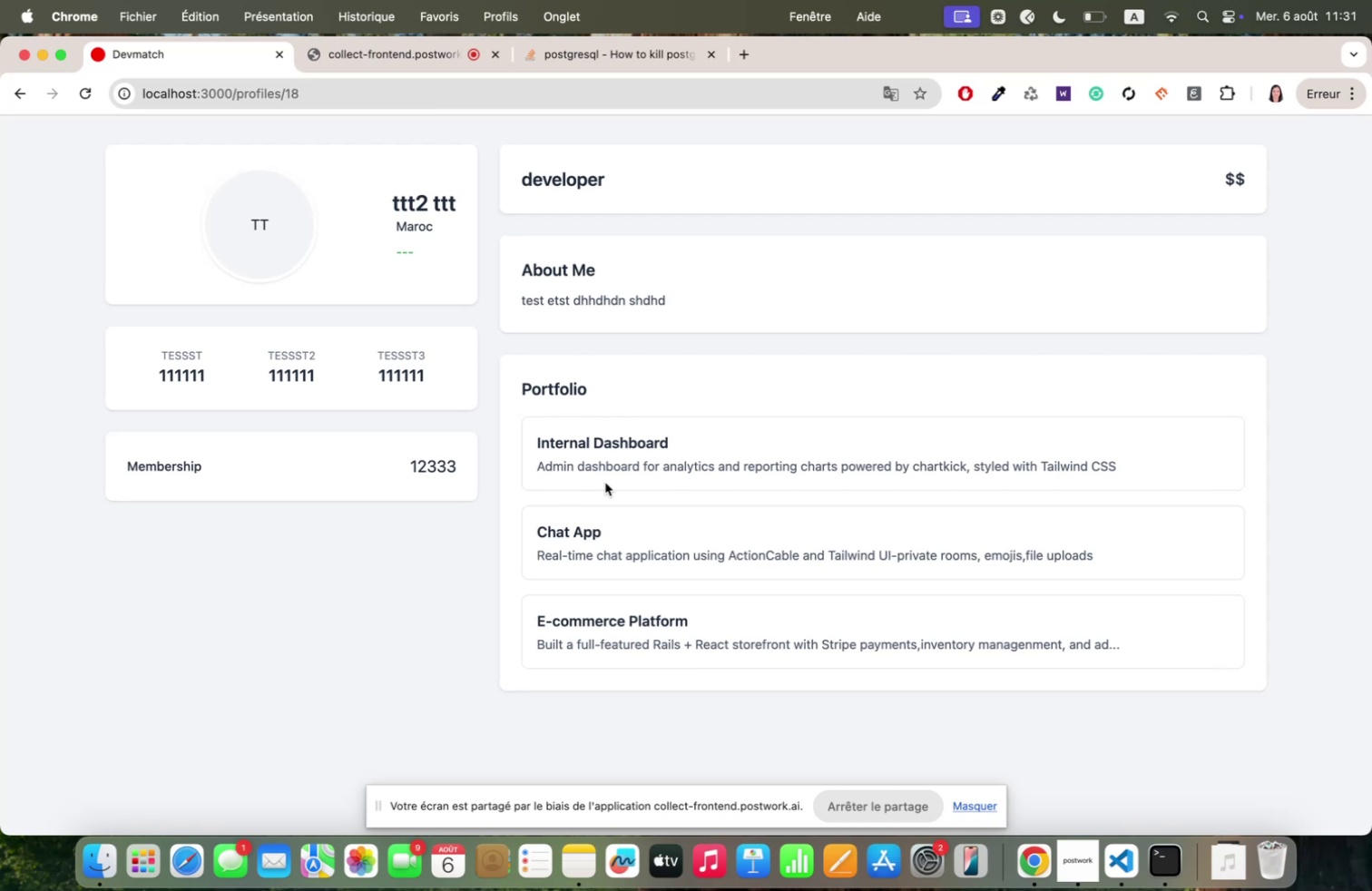 
scroll: coordinate [605, 482], scroll_direction: up, amount: 44.0
 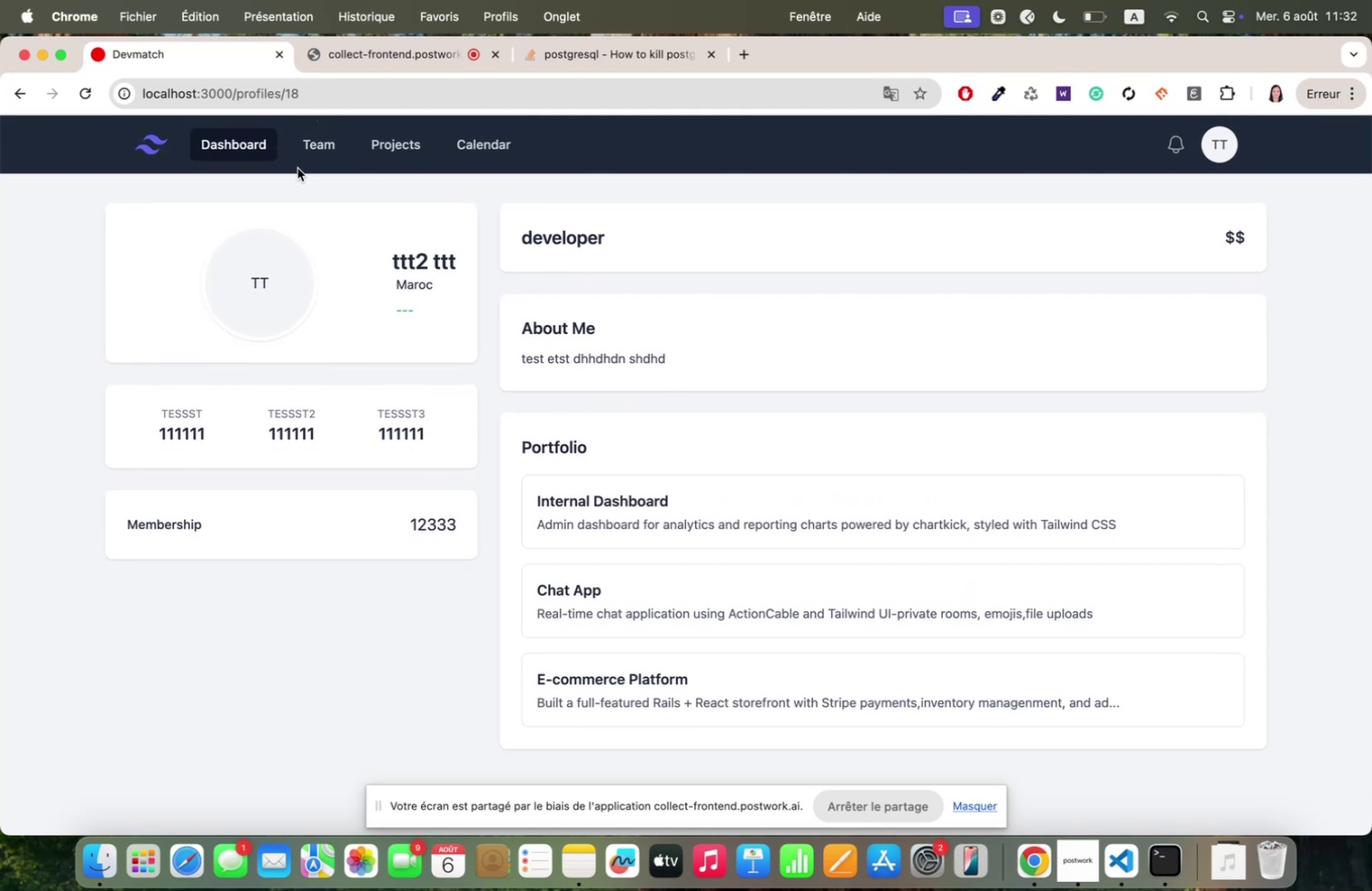 
wait(6.61)
 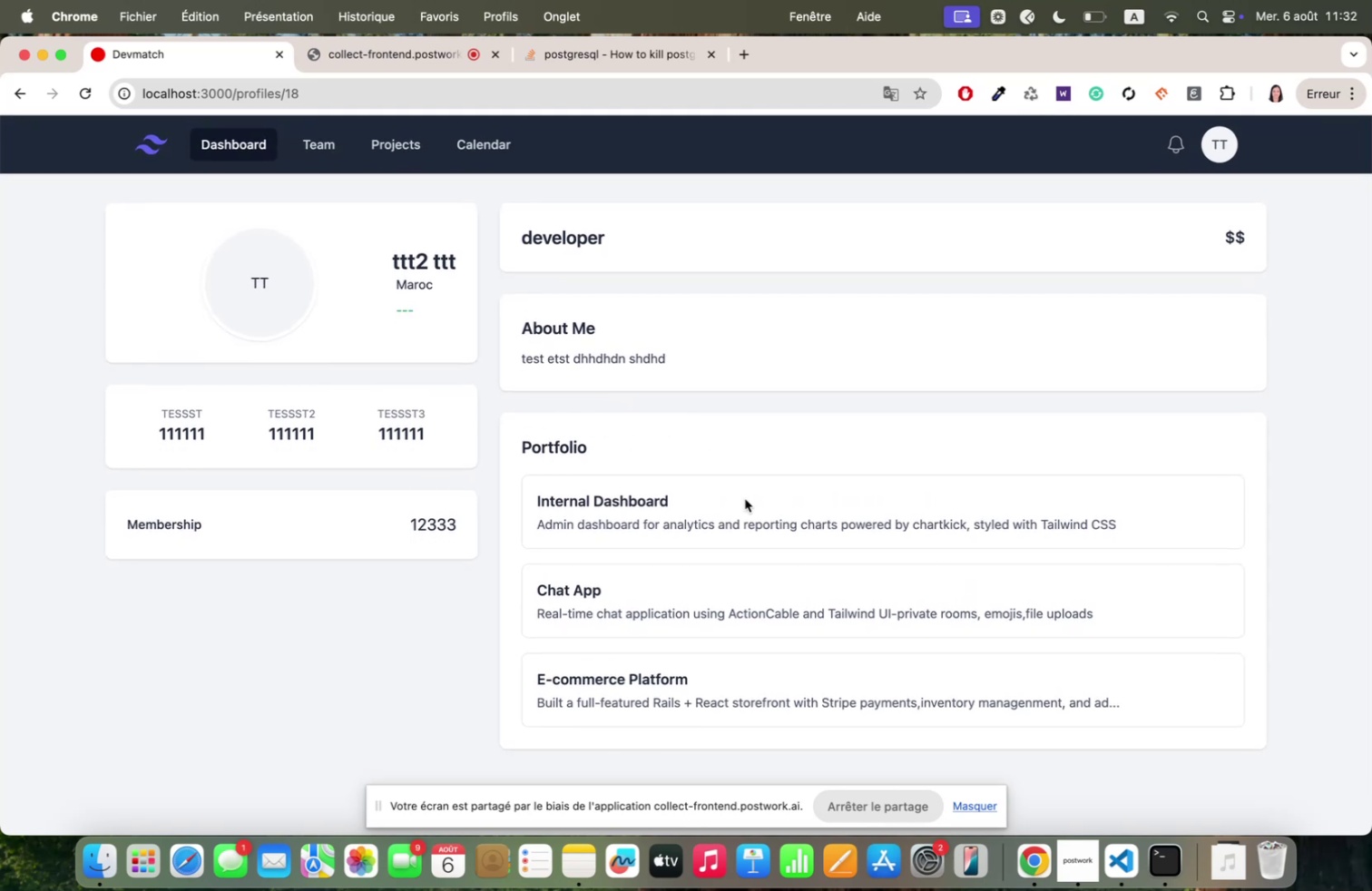 
scroll: coordinate [368, 305], scroll_direction: up, amount: 5.0
 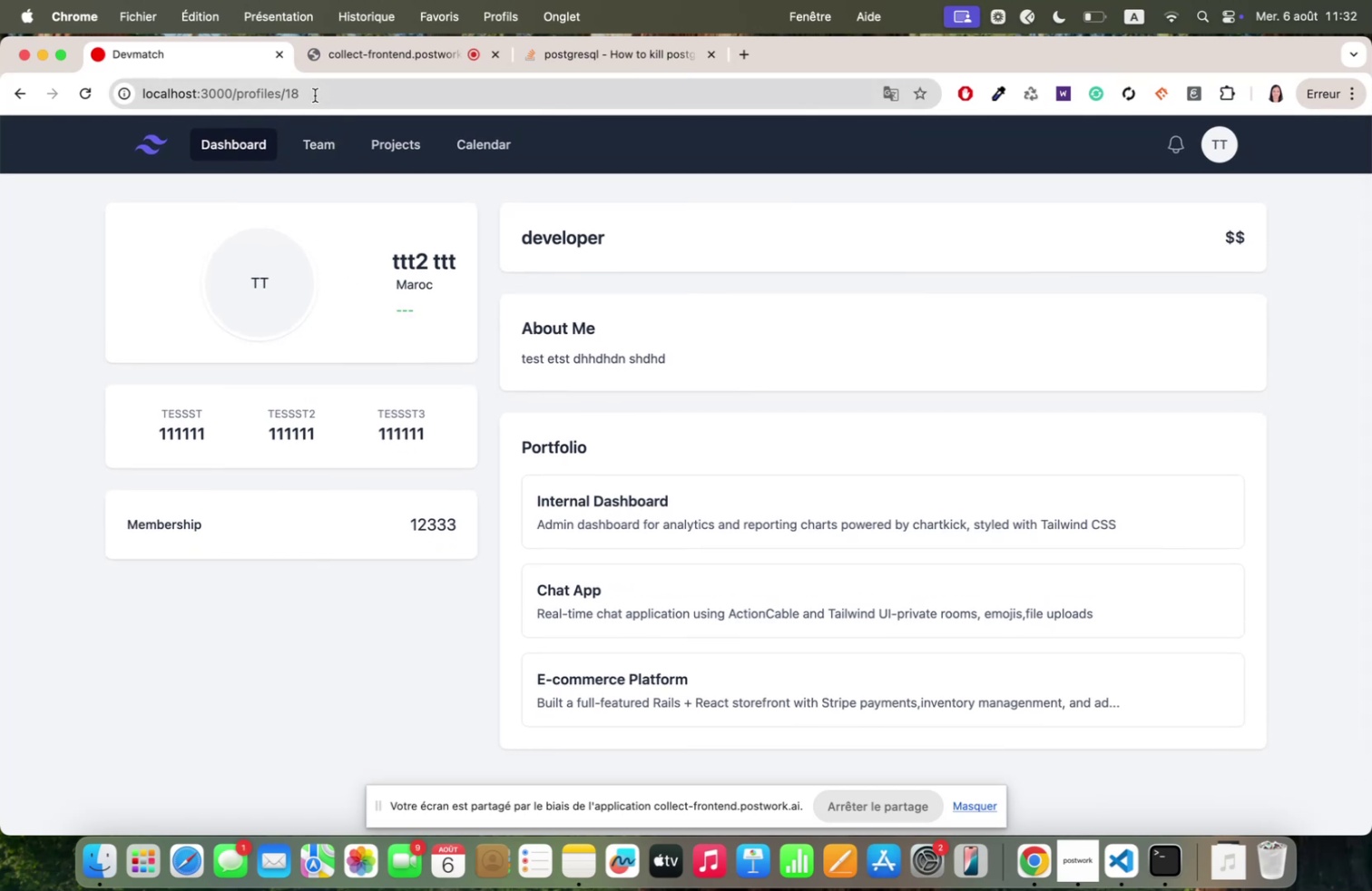 
left_click_drag(start_coordinate=[308, 93], to_coordinate=[288, 93])
 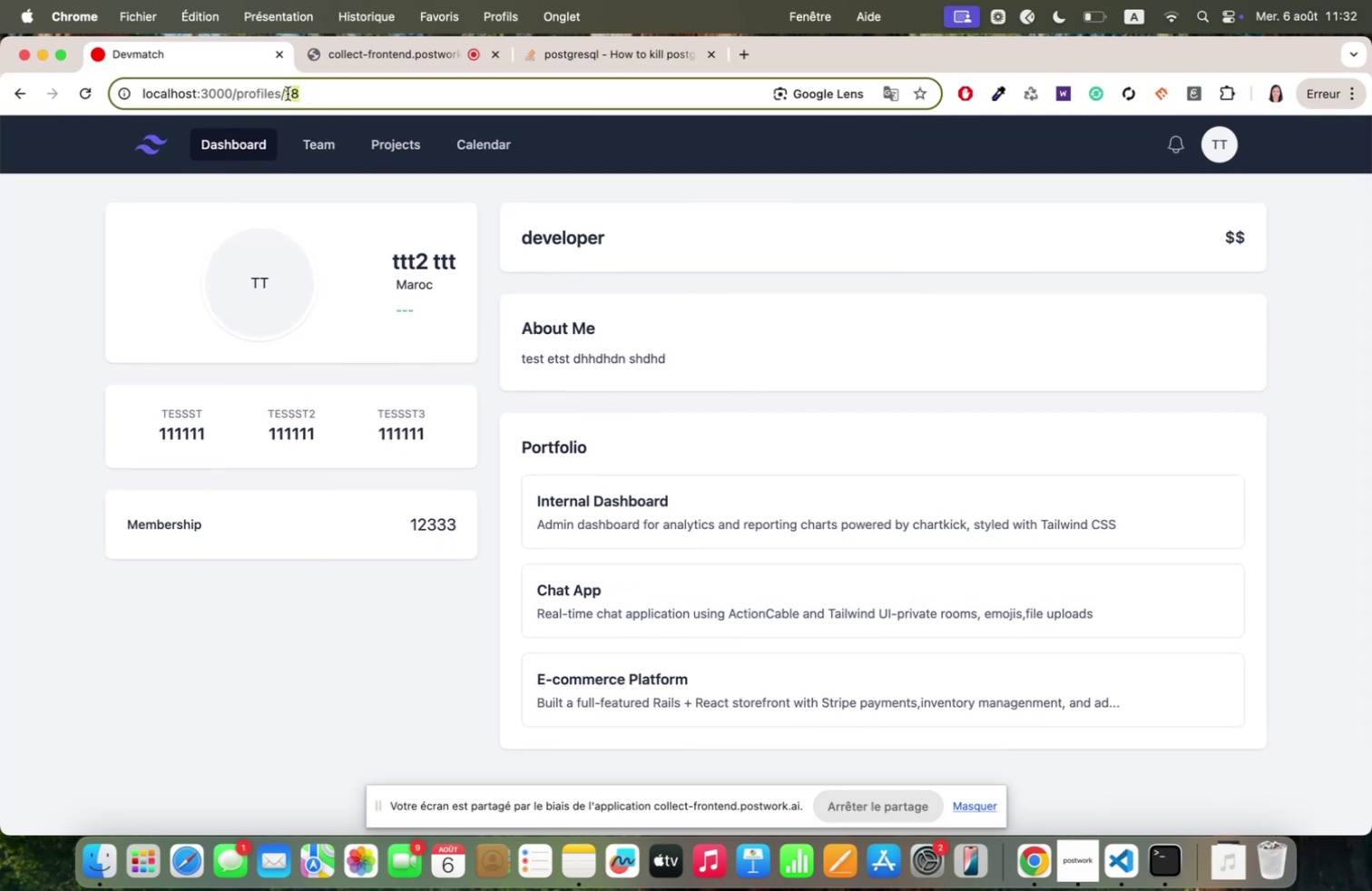 
type(nez)
 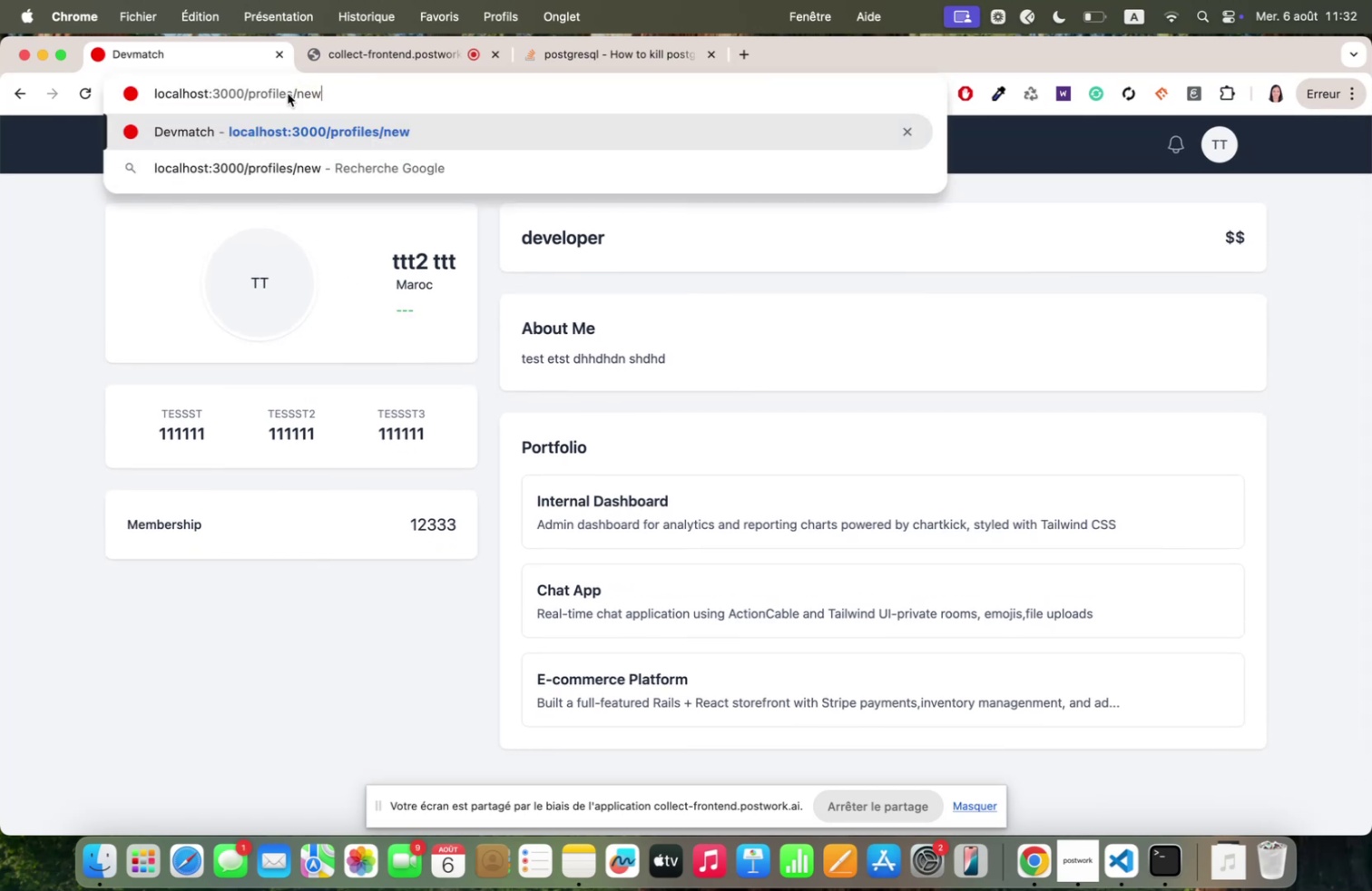 
key(Enter)
 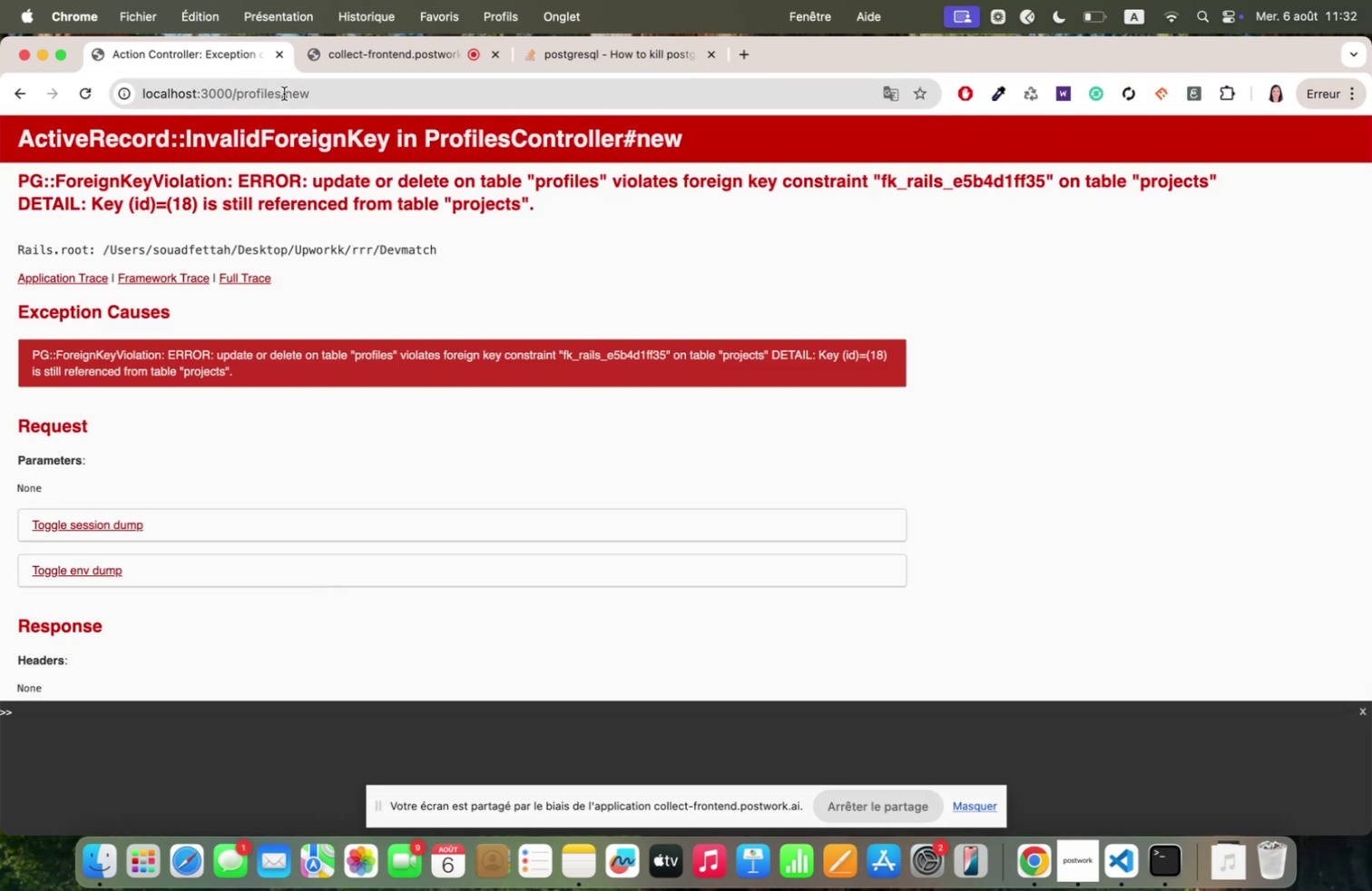 
left_click([283, 93])
 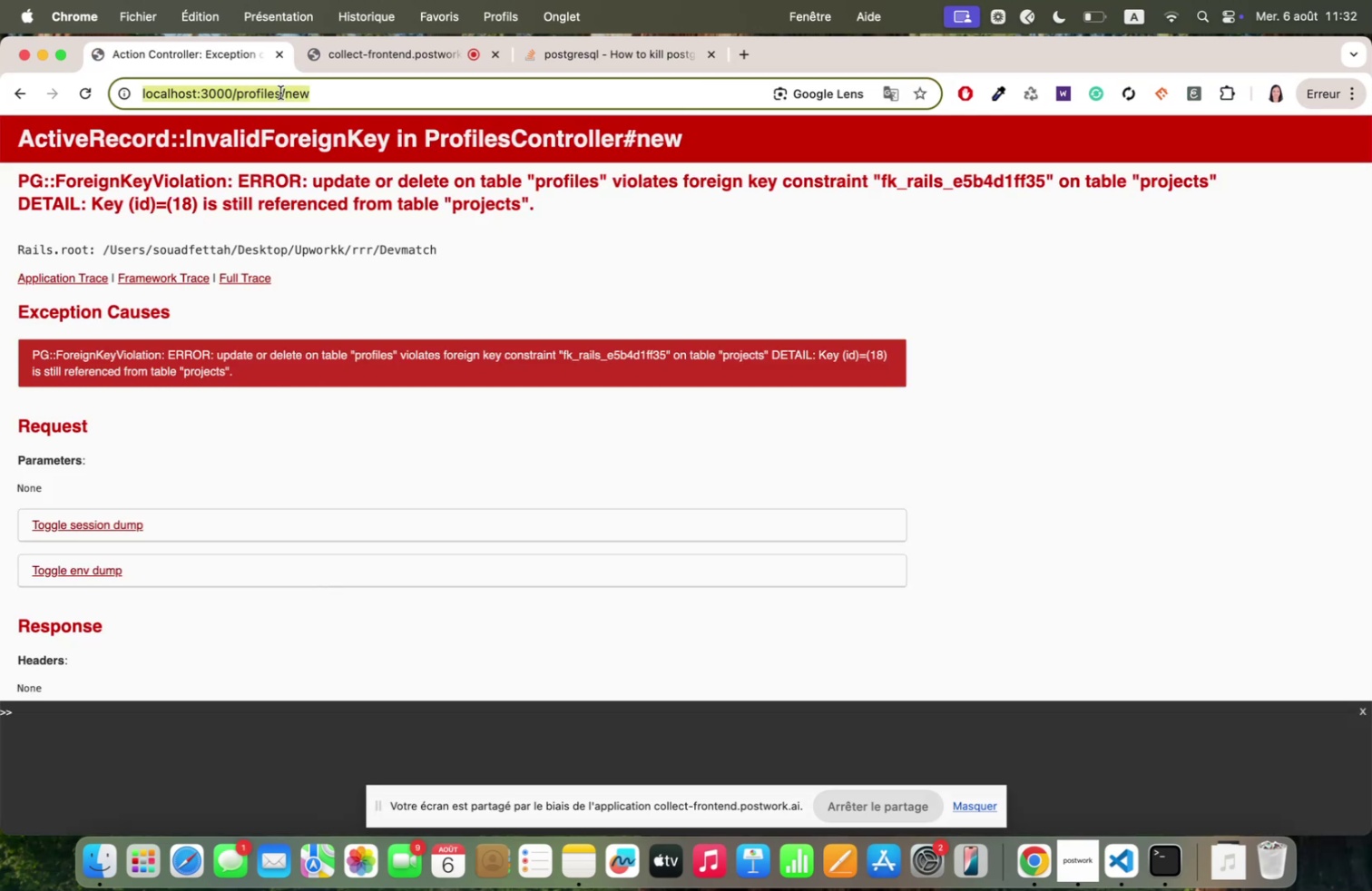 
left_click([280, 93])
 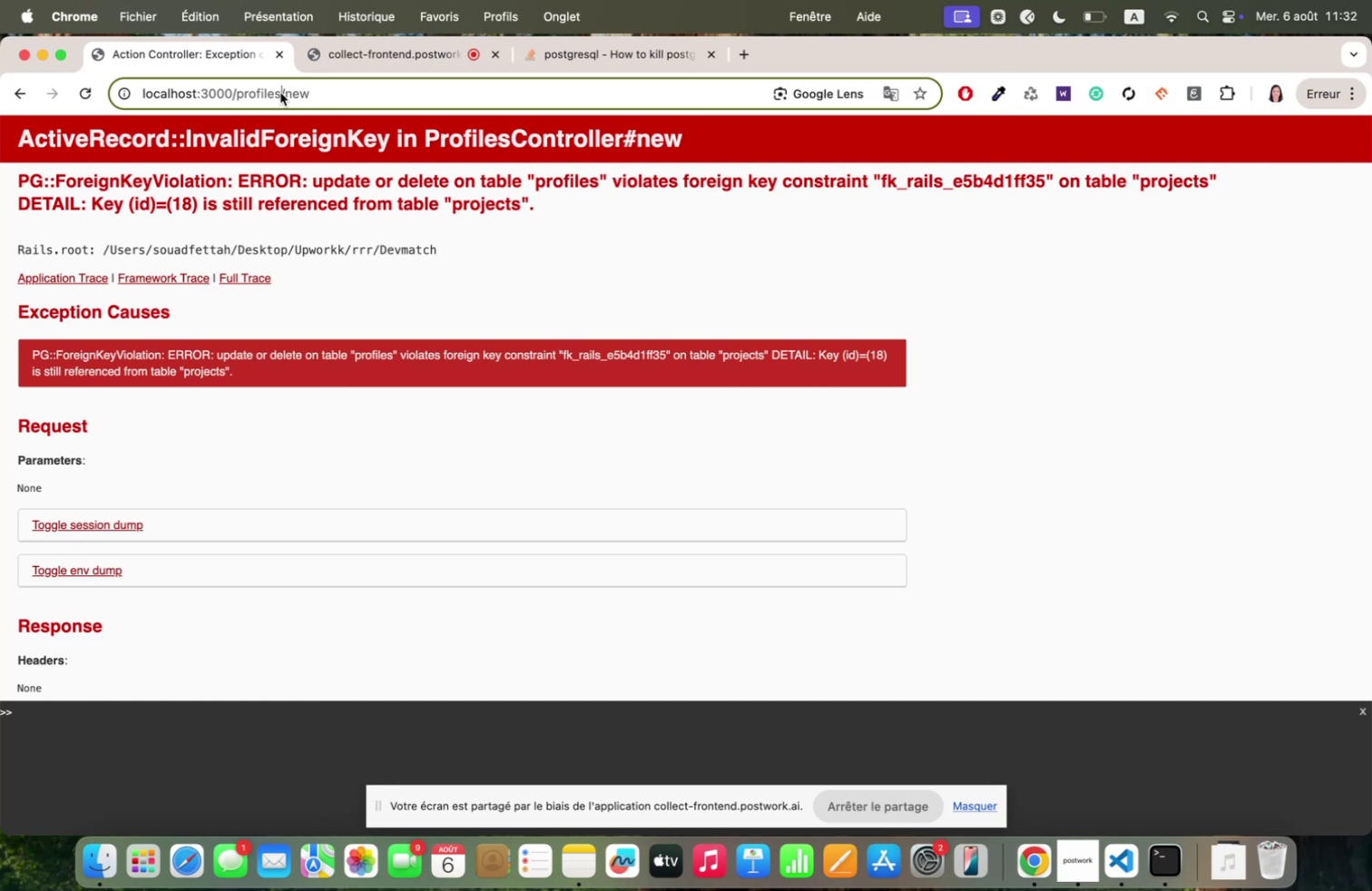 
key(Backspace)
 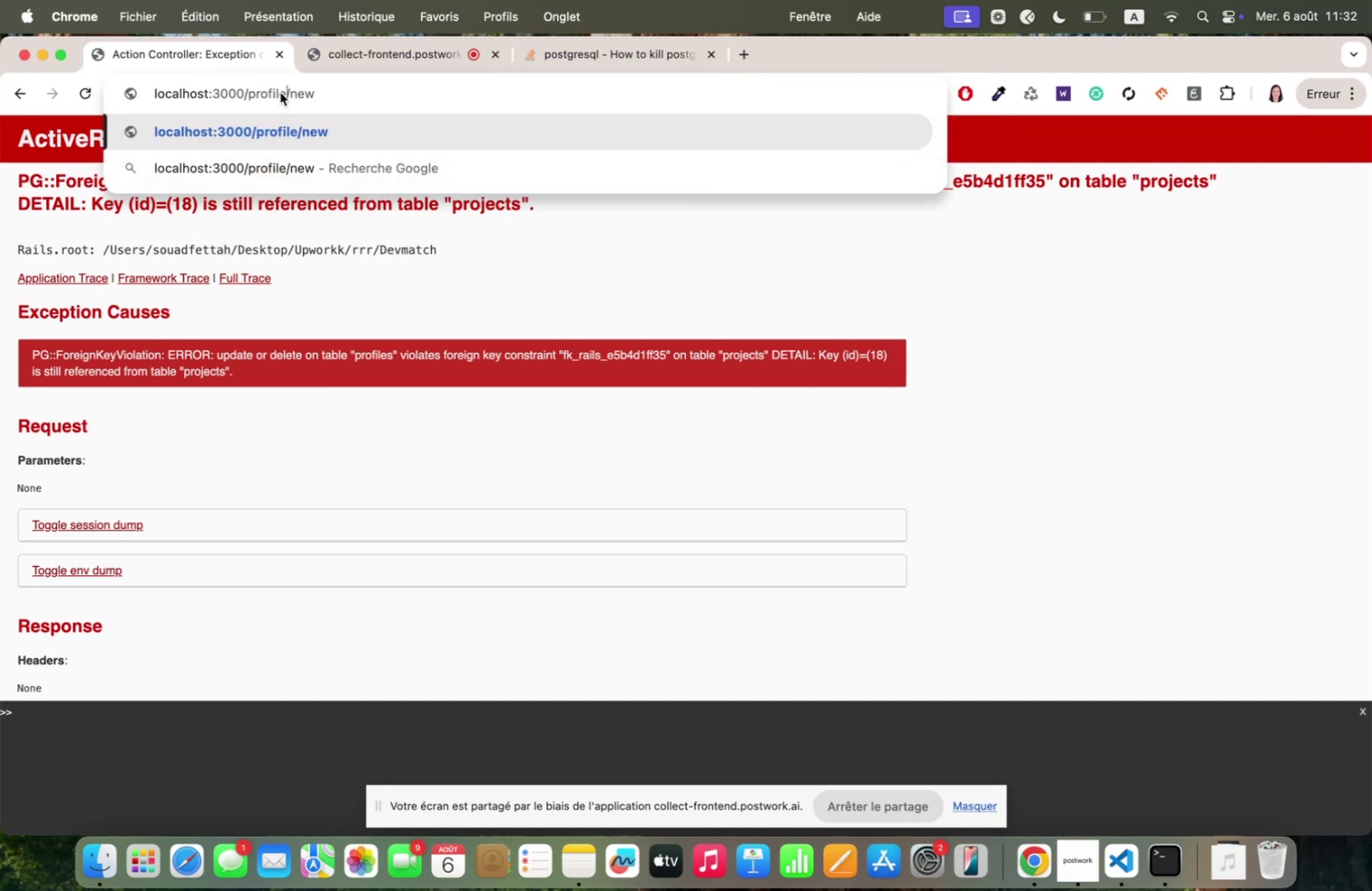 
key(Enter)
 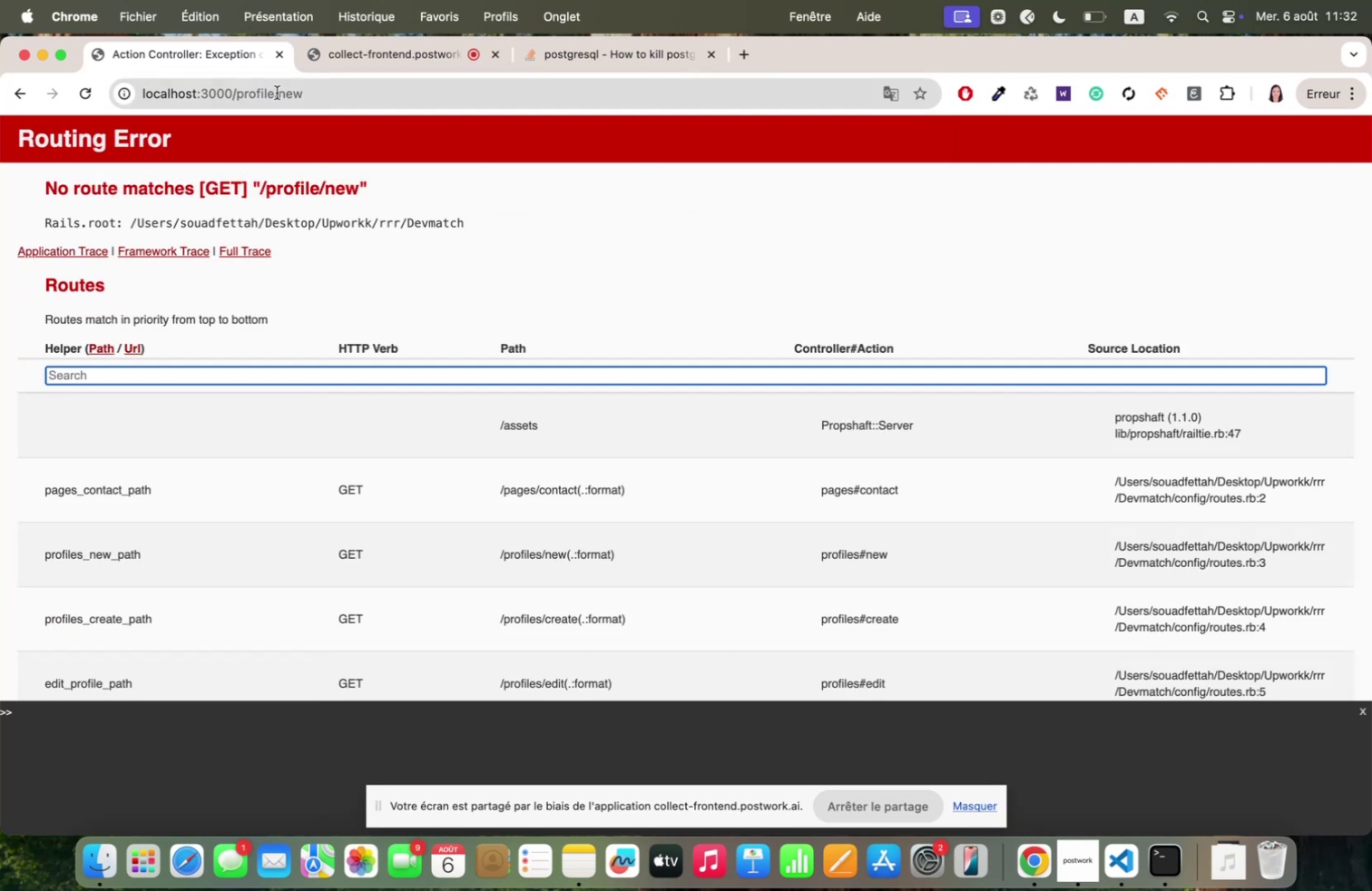 
double_click([261, 92])
 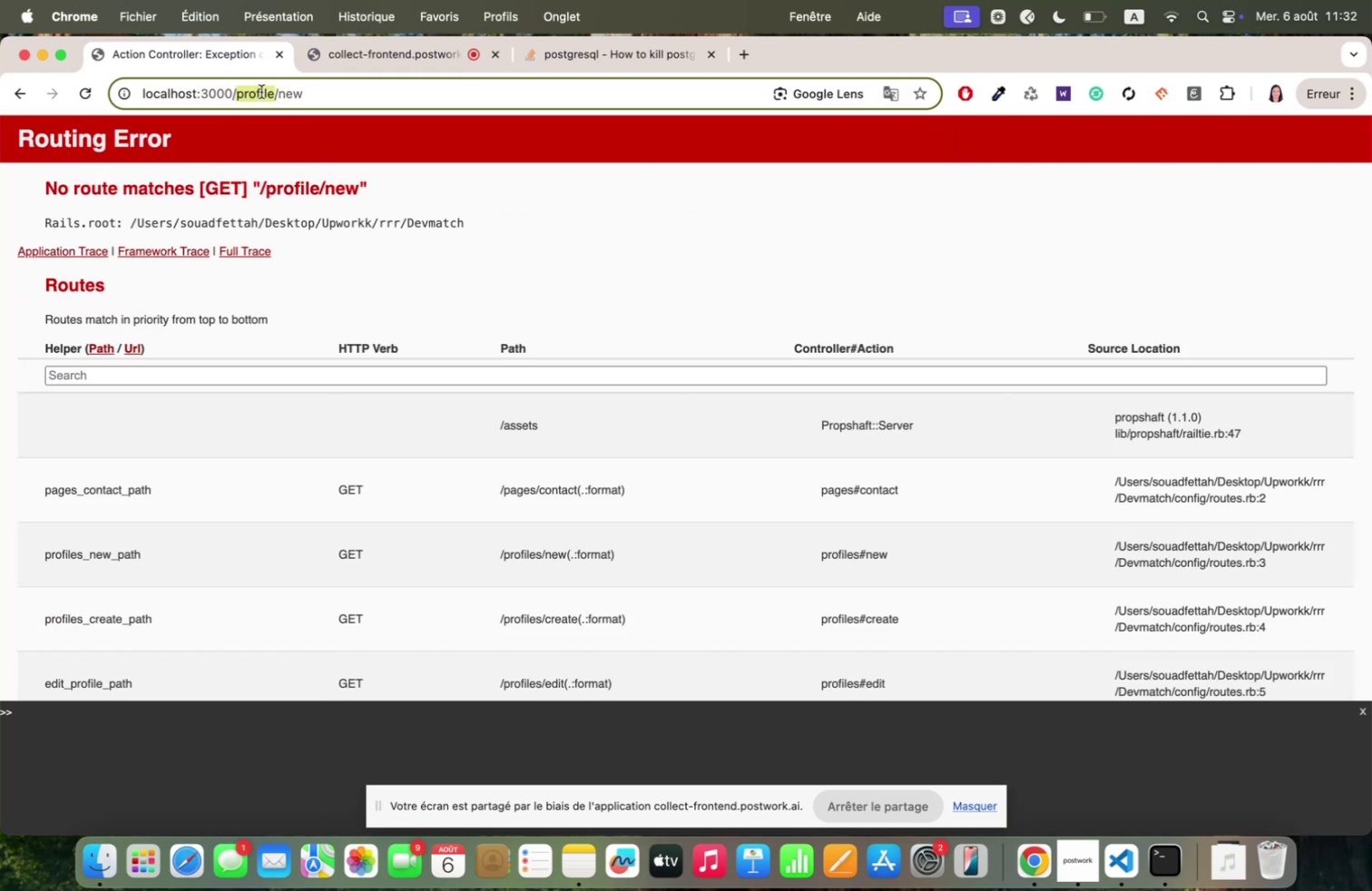 
type(project)
 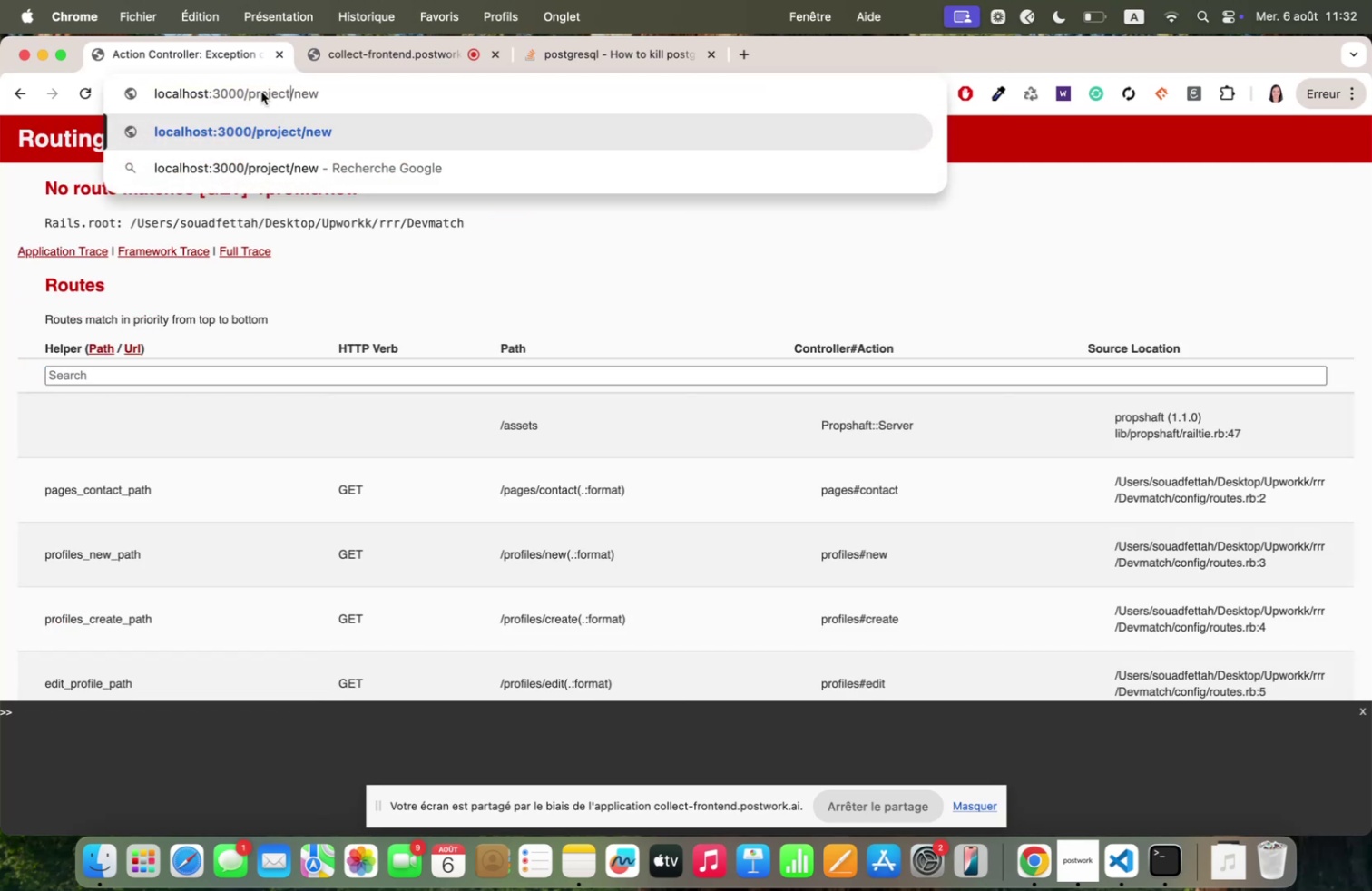 
key(Enter)
 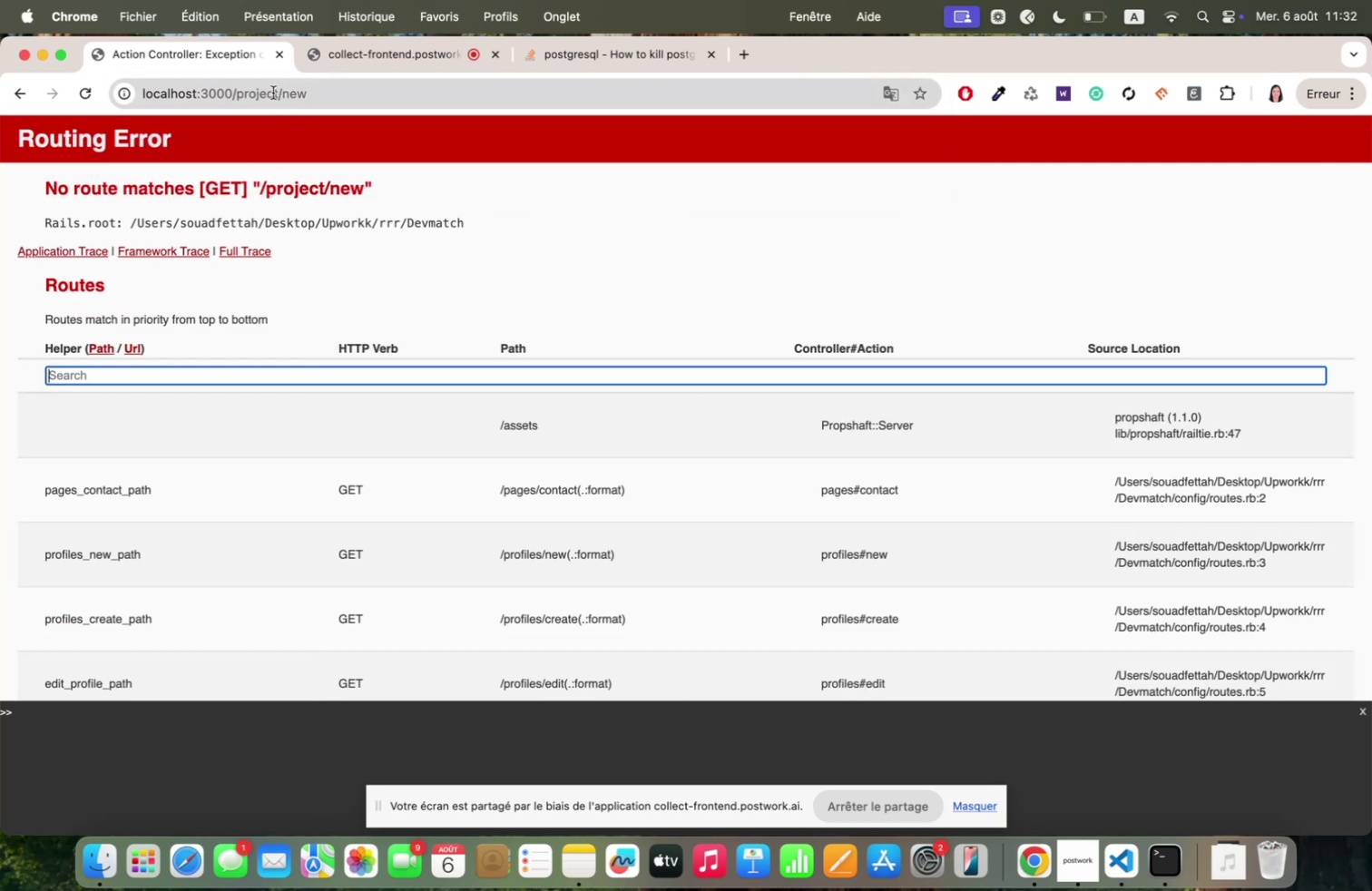 
scroll: coordinate [301, 278], scroll_direction: down, amount: 236.0
 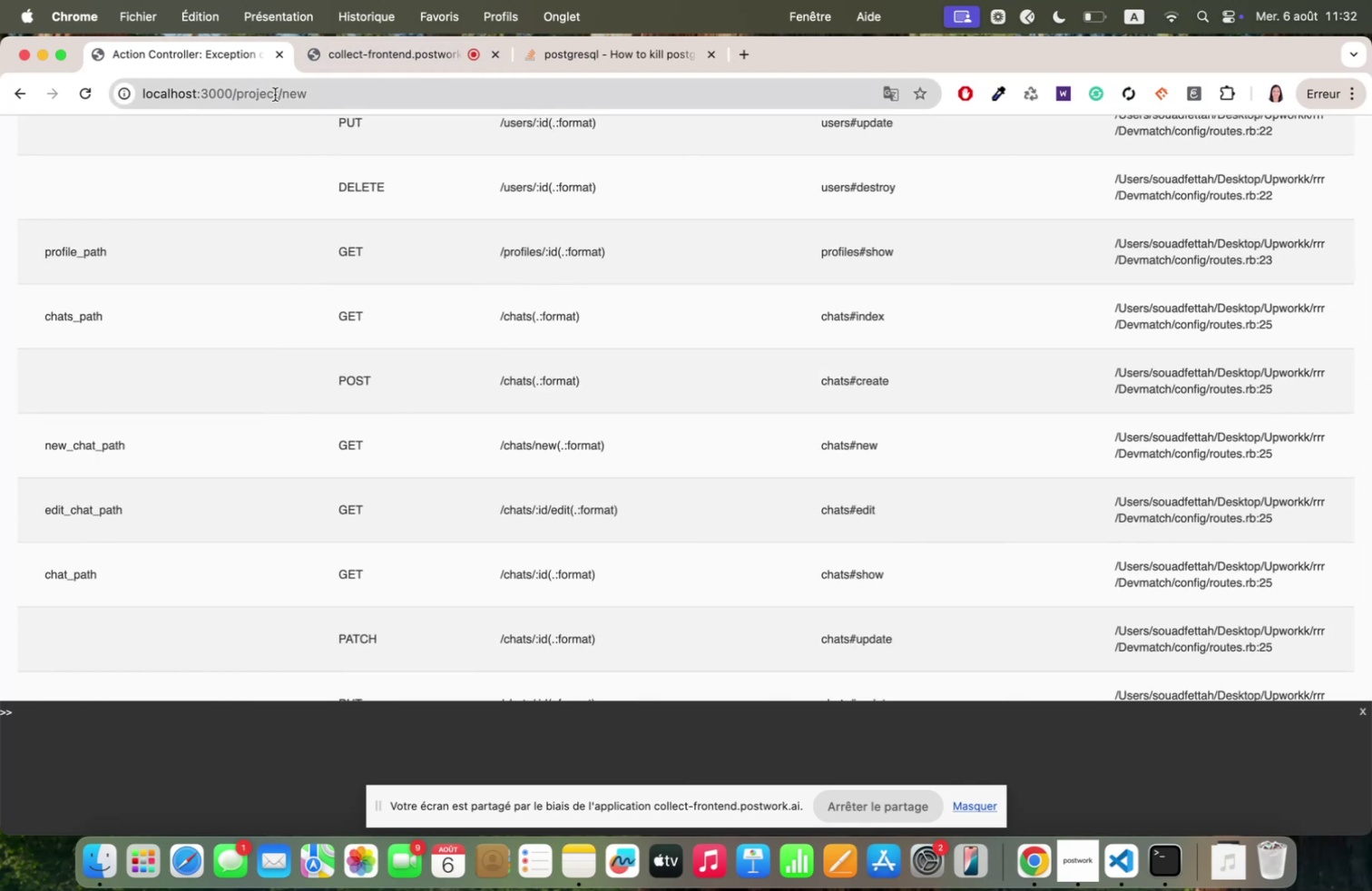 
left_click([278, 93])
 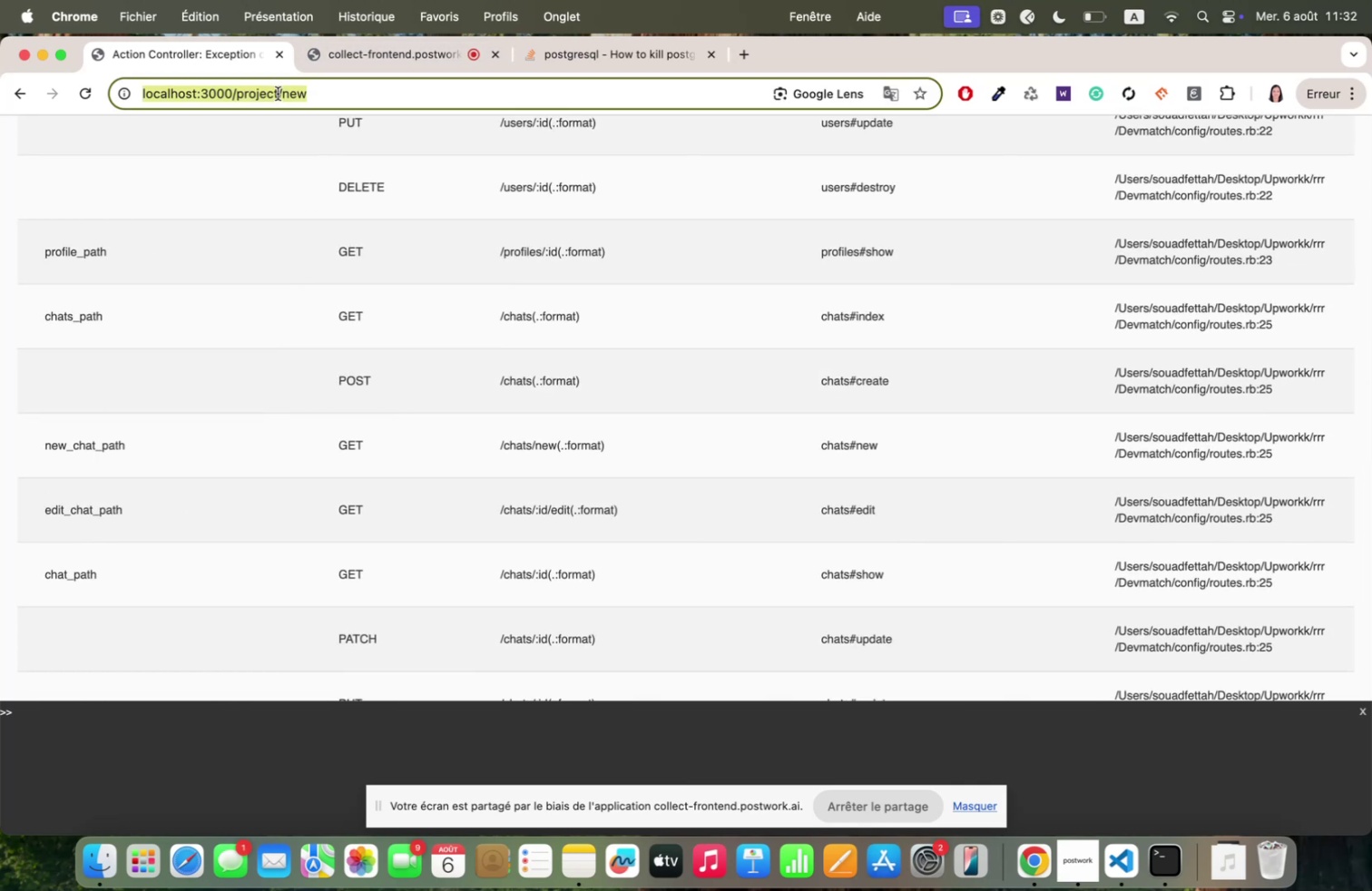 
left_click([278, 93])
 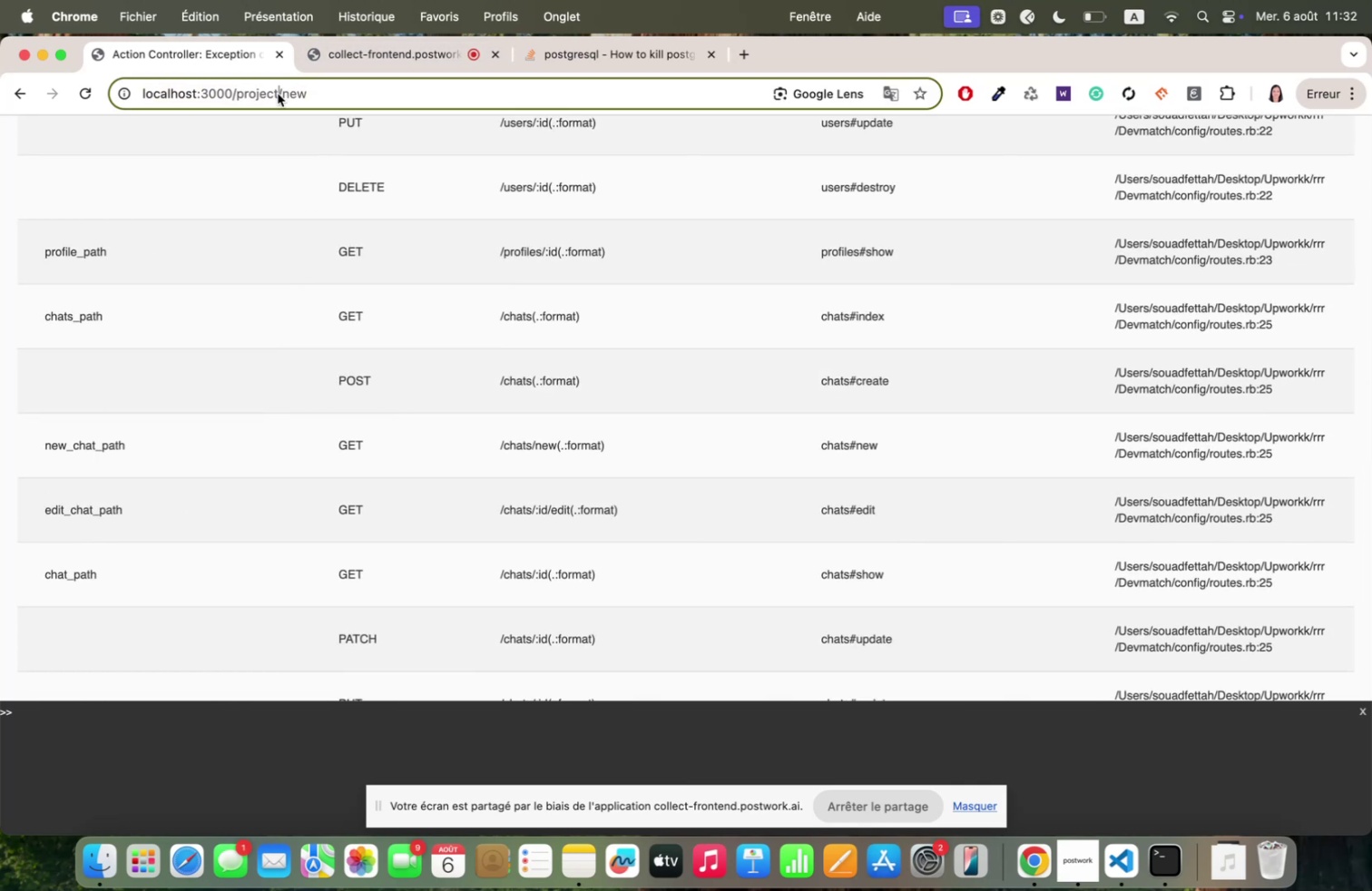 
key(S)
 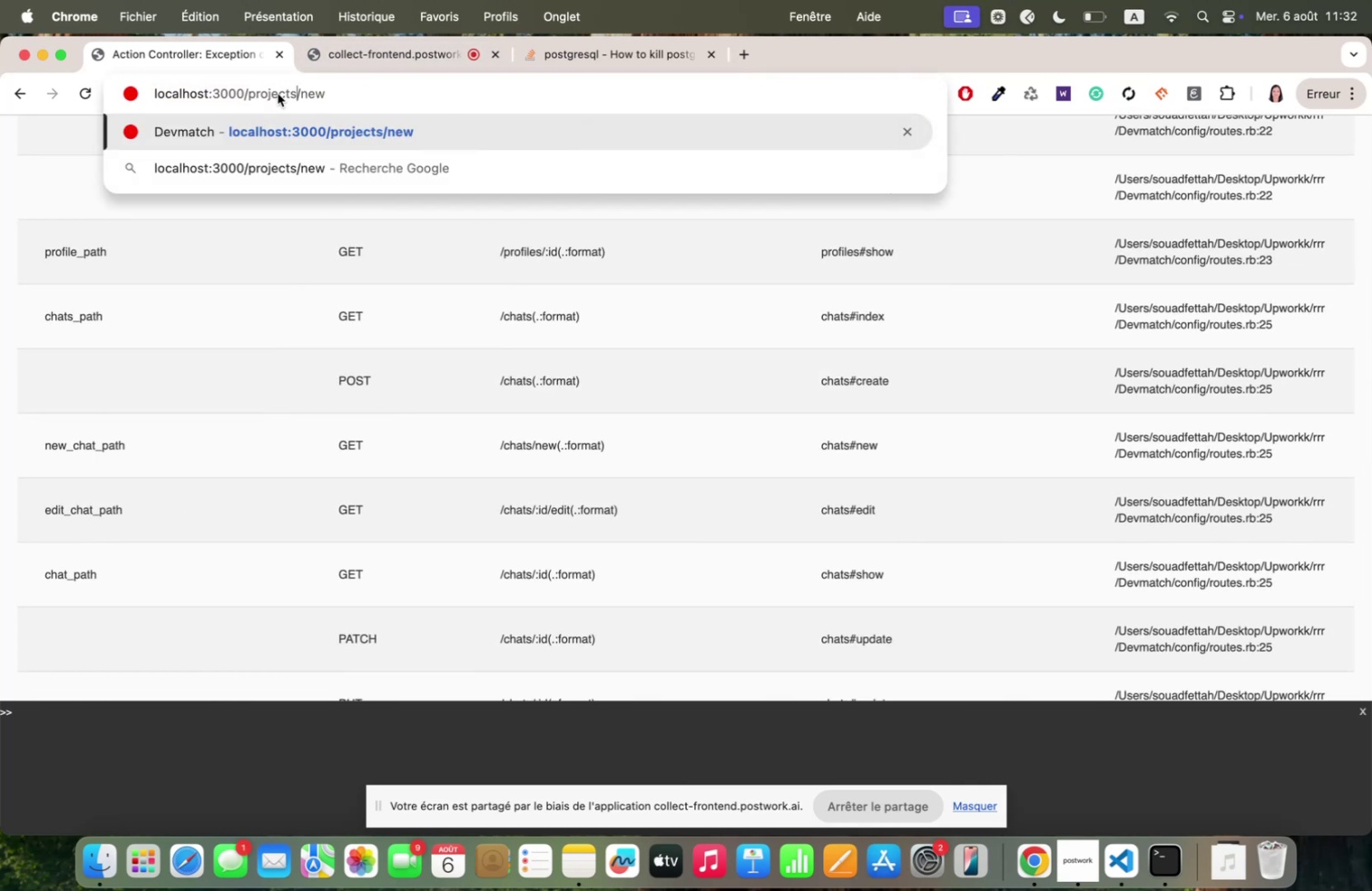 
key(Enter)
 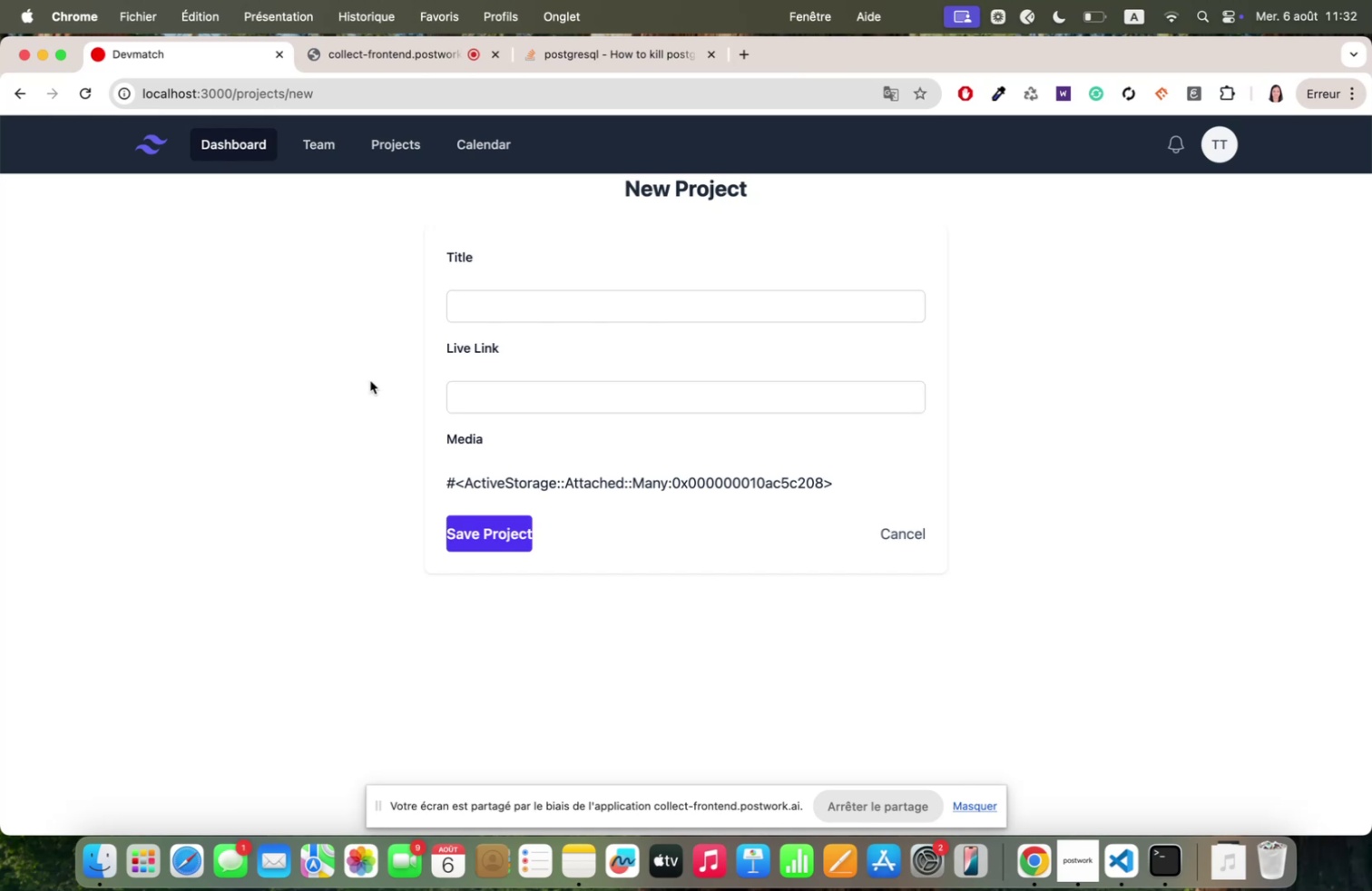 
wait(11.62)
 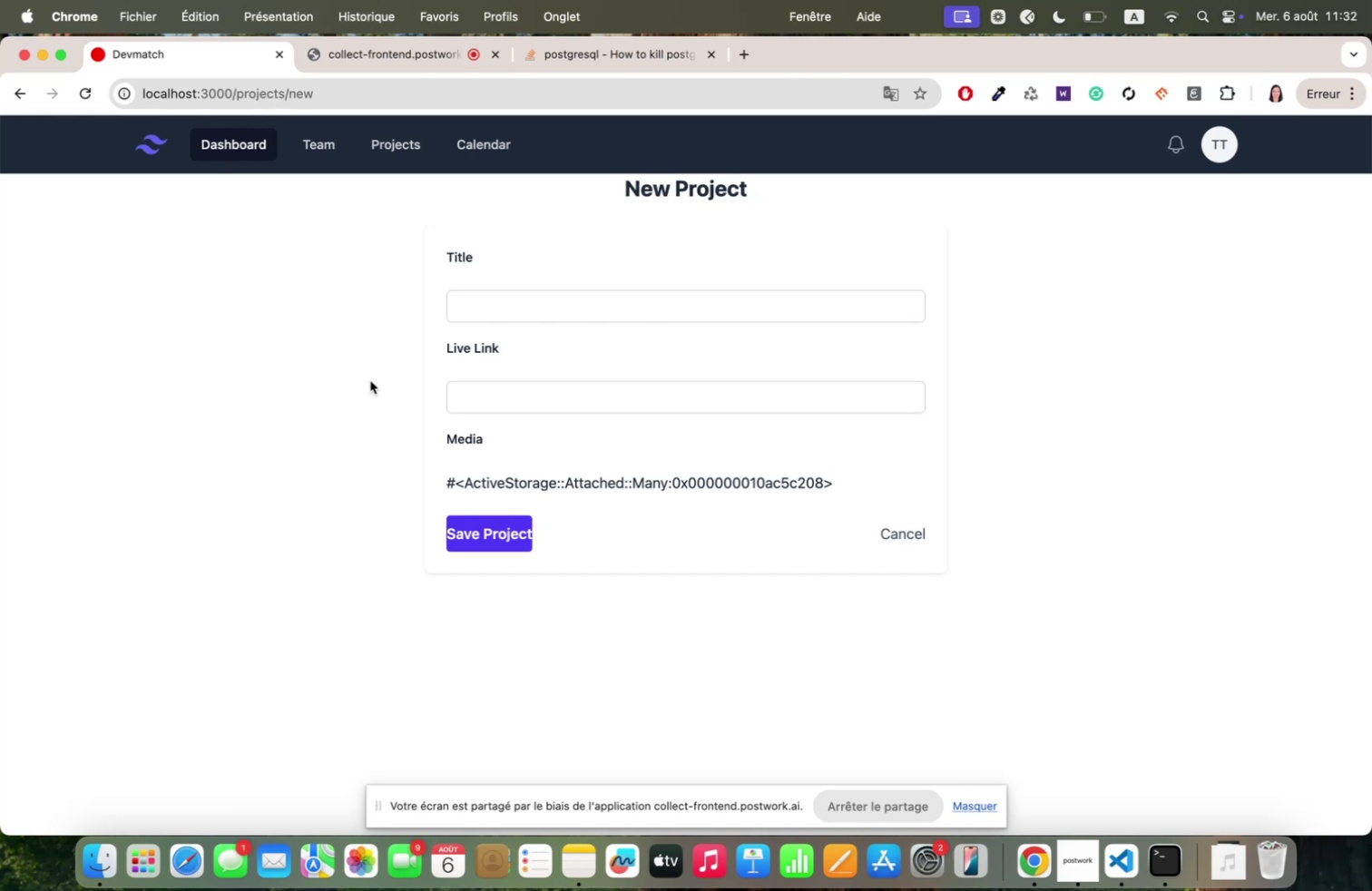 
left_click([402, 53])
 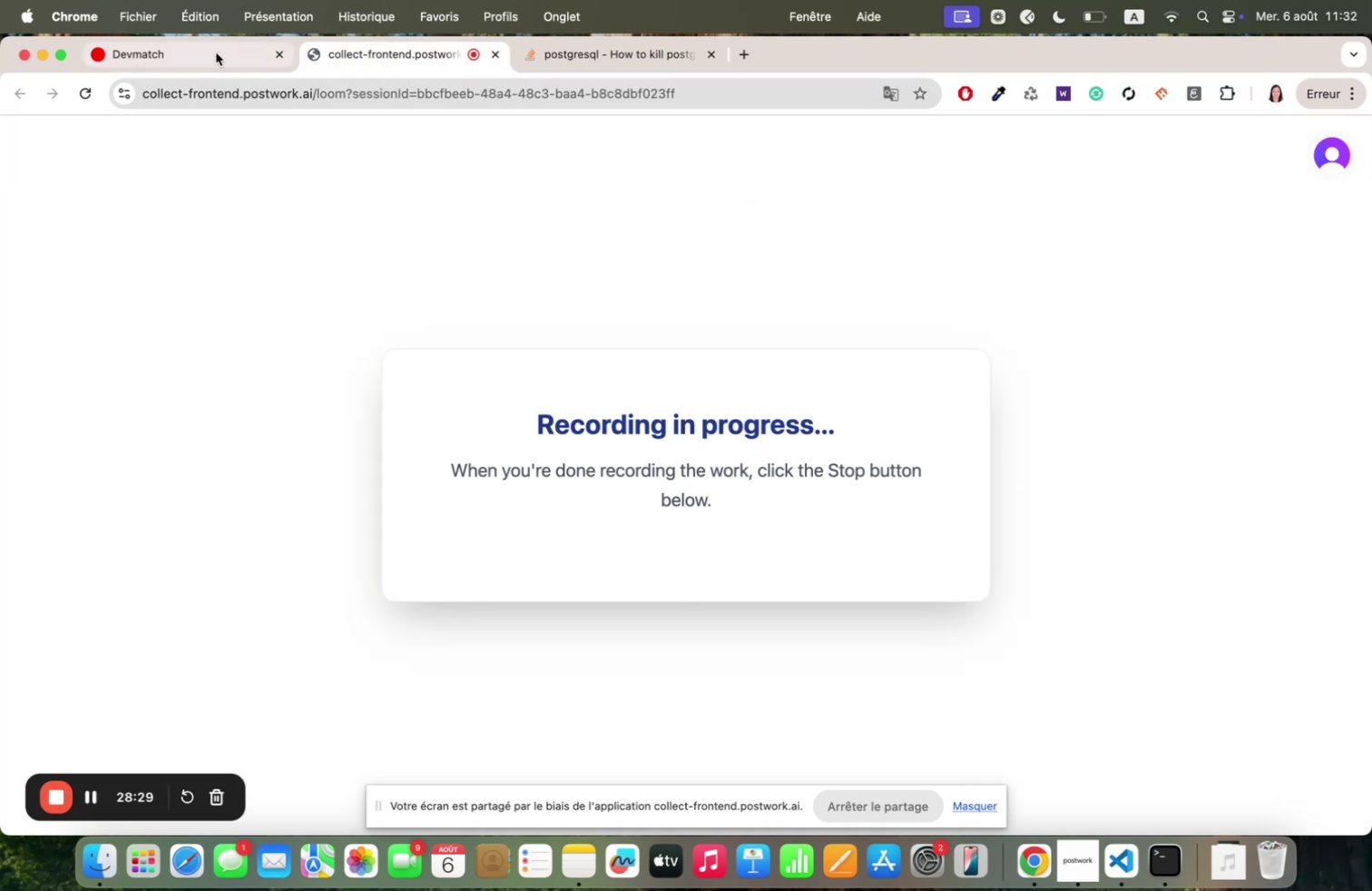 
left_click([216, 53])
 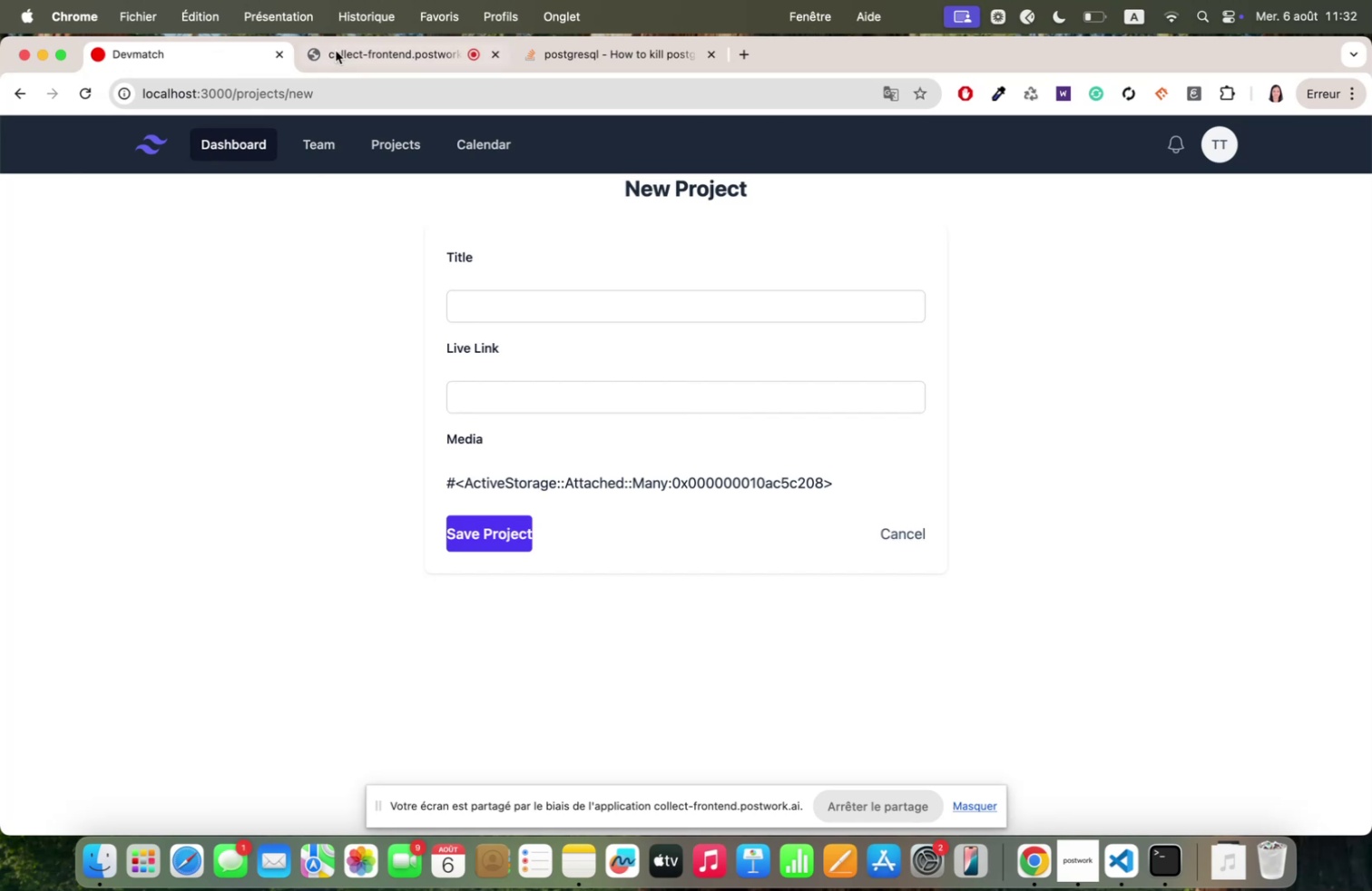 
left_click([354, 54])
 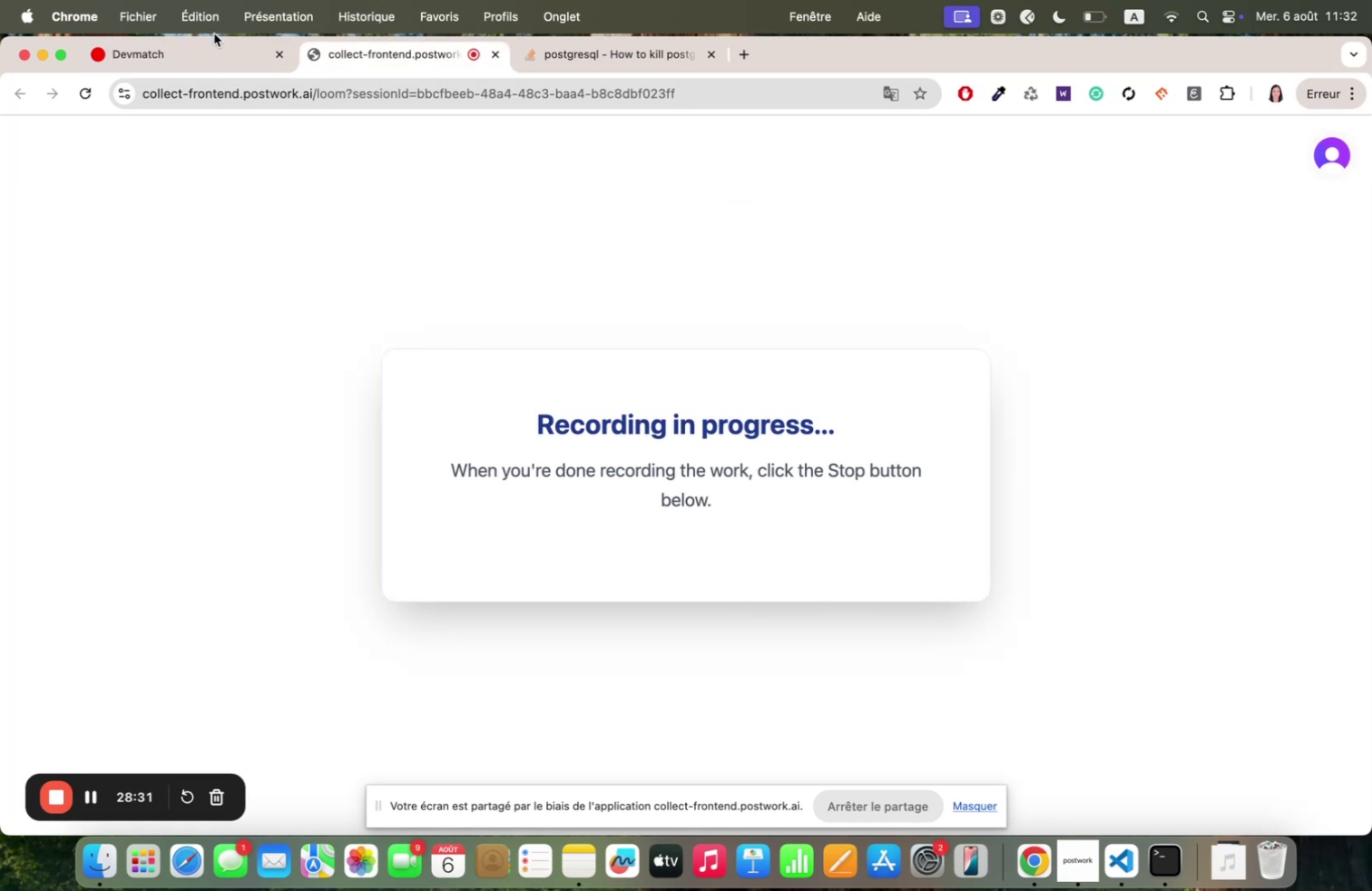 
left_click([194, 62])
 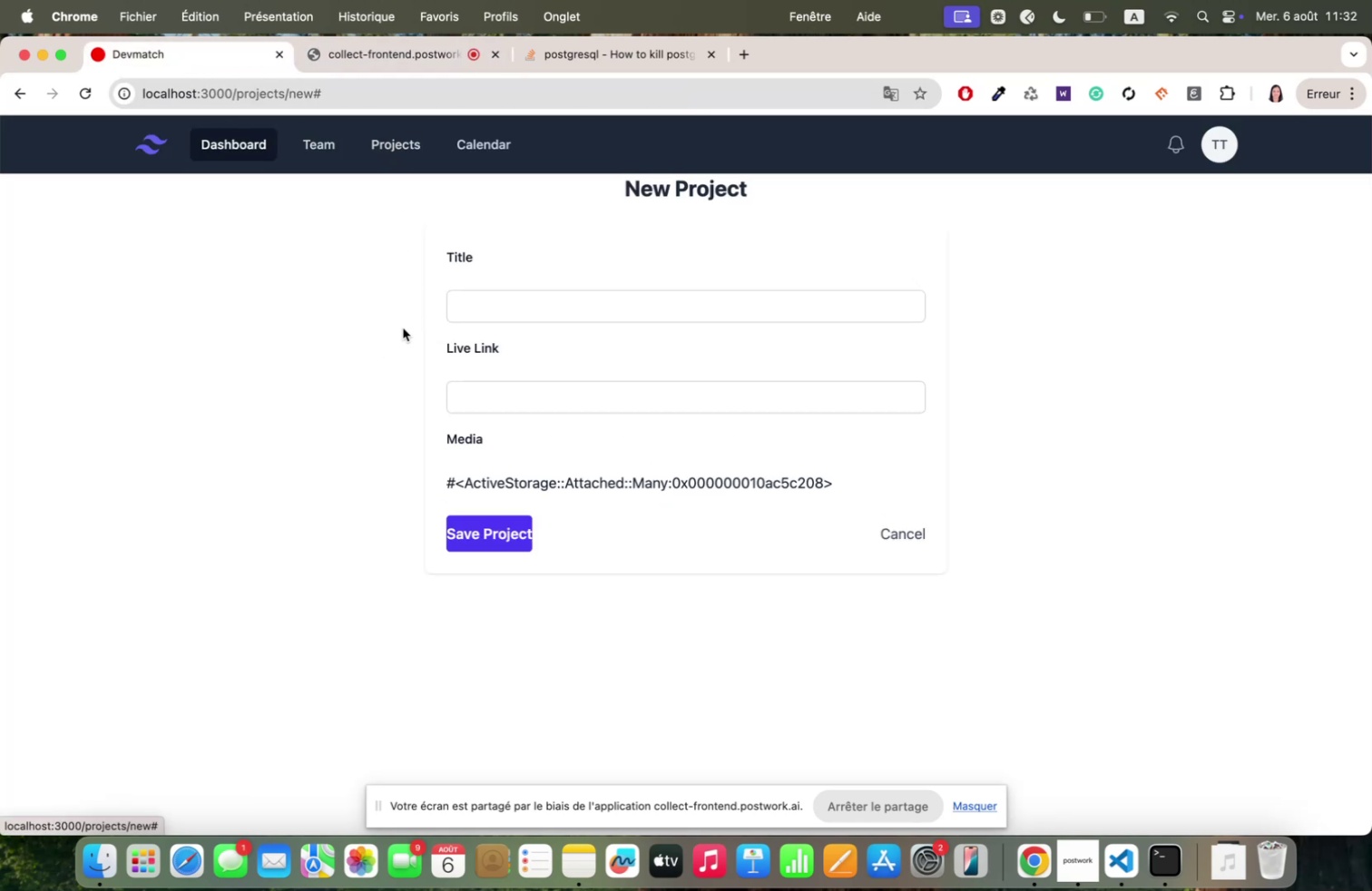 
wait(7.46)
 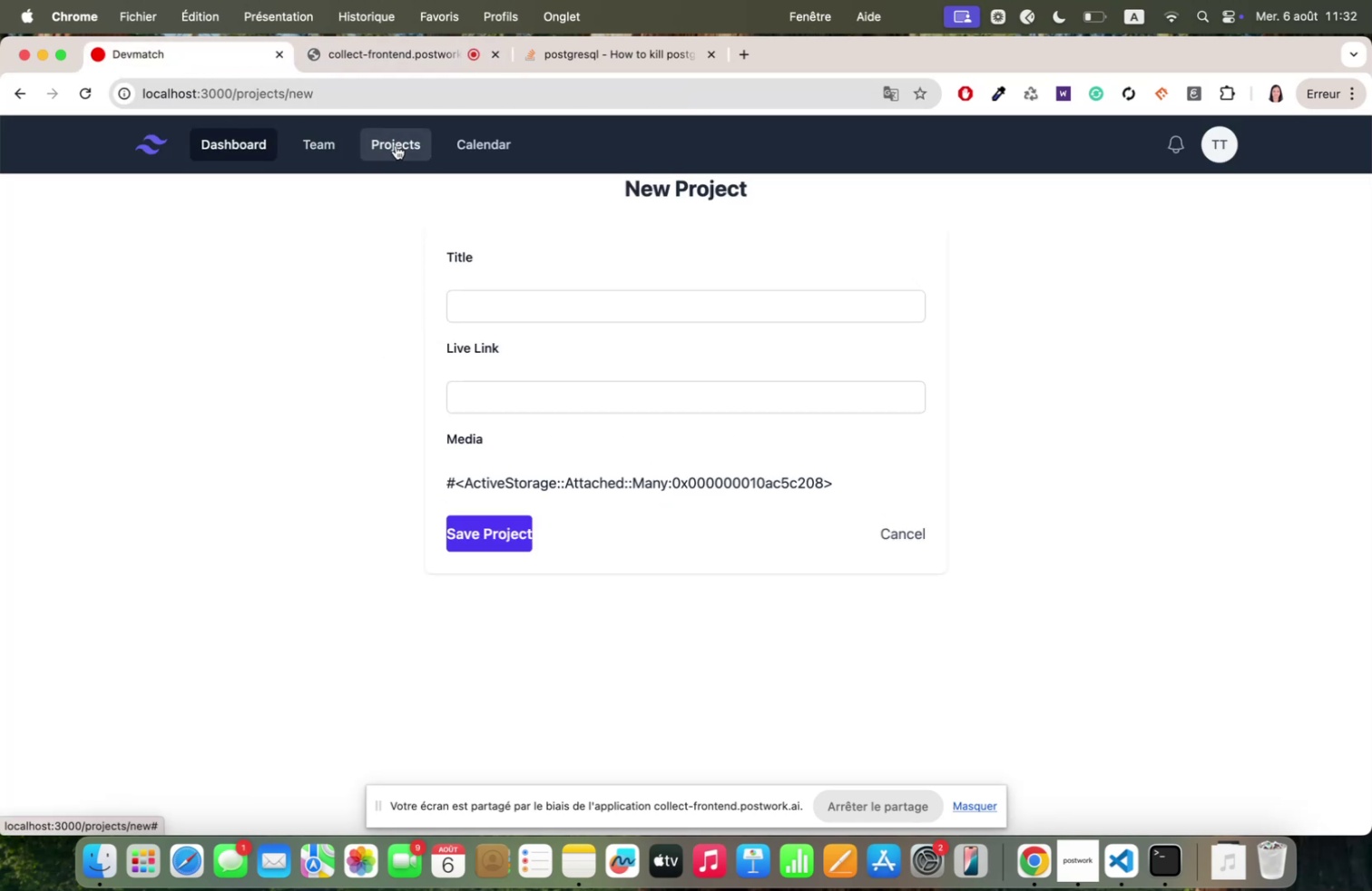 
left_click([1122, 865])
 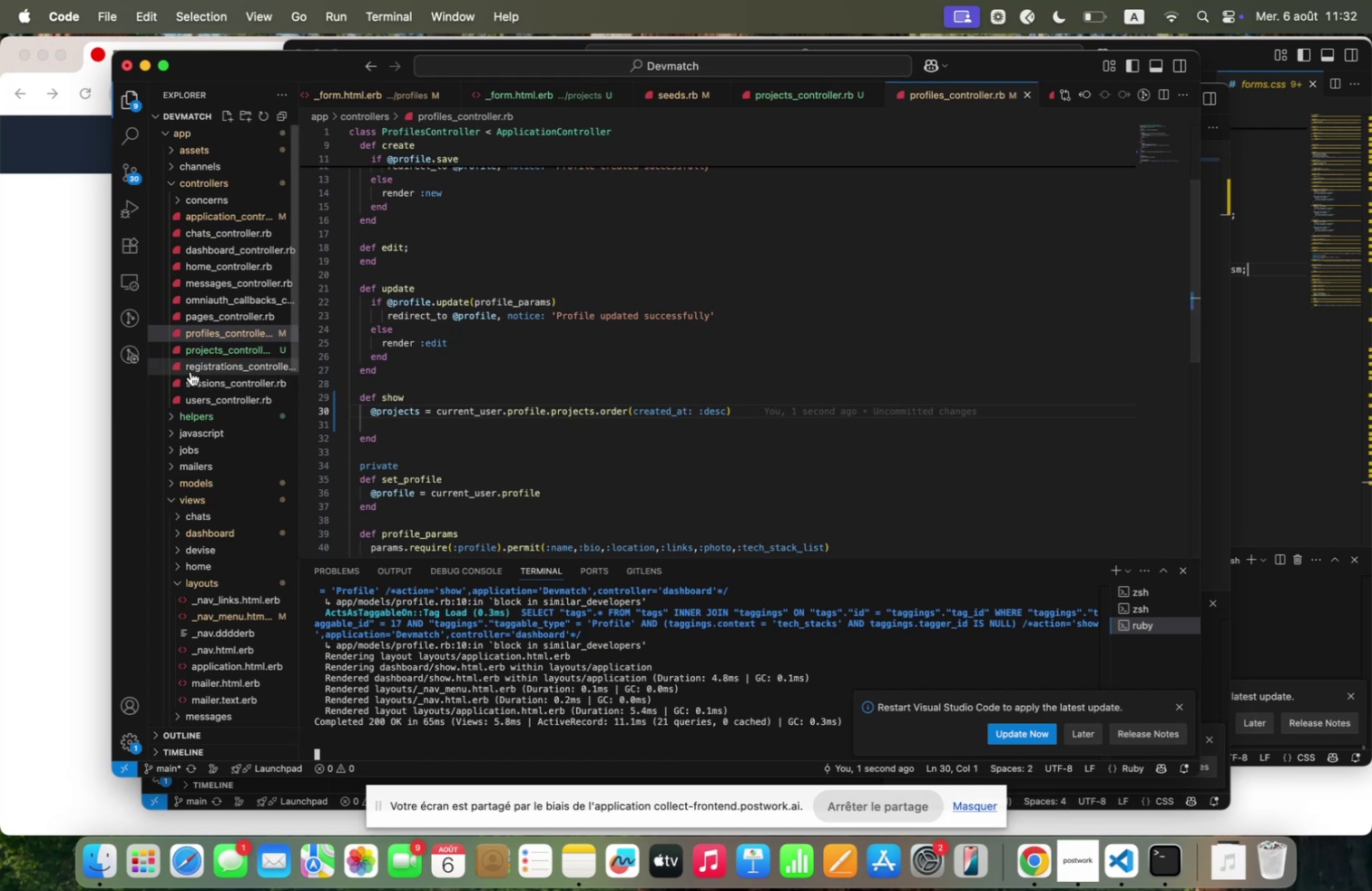 
scroll: coordinate [191, 371], scroll_direction: up, amount: 1.0
 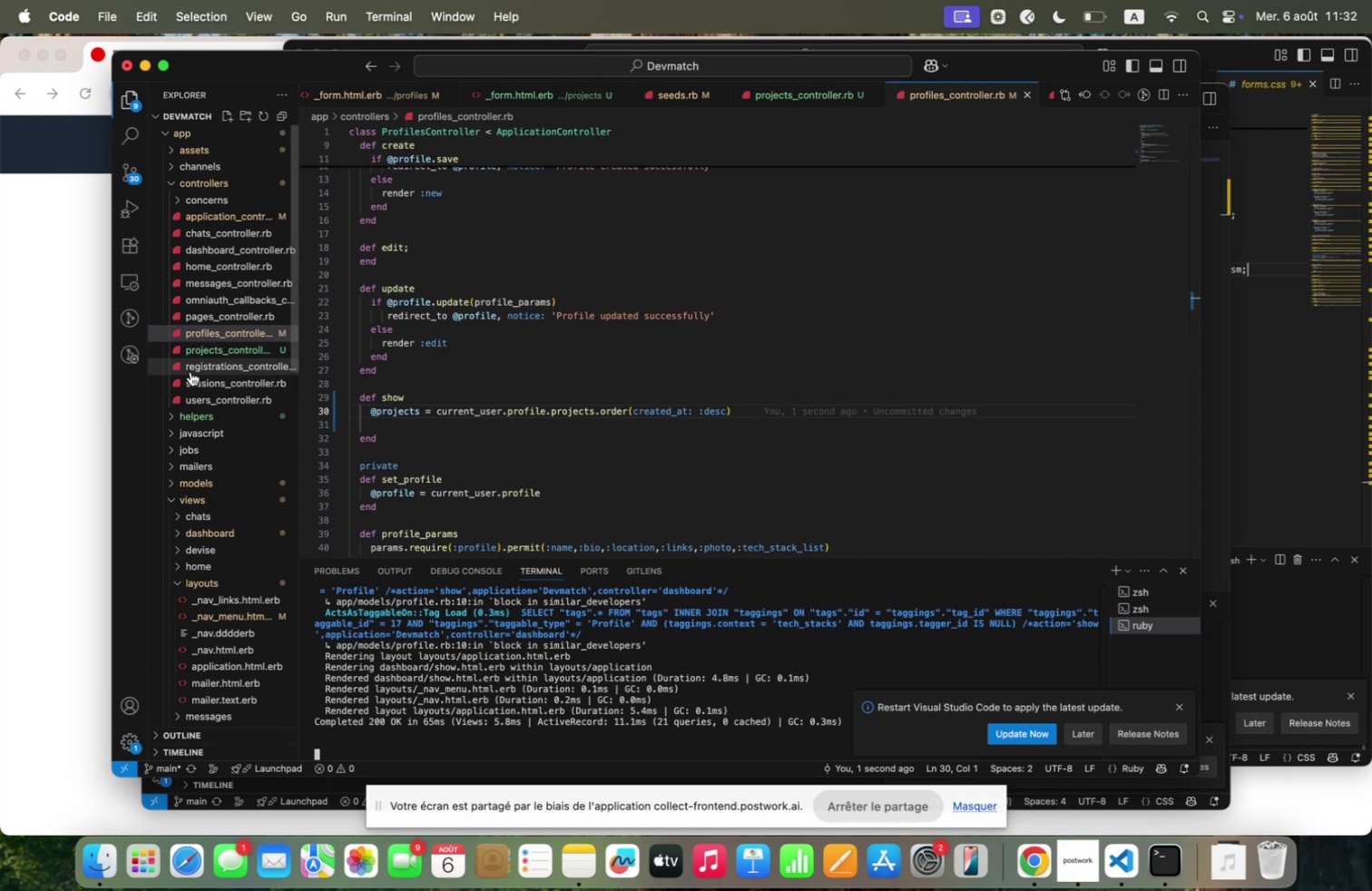 
scroll: coordinate [191, 371], scroll_direction: down, amount: 12.0
 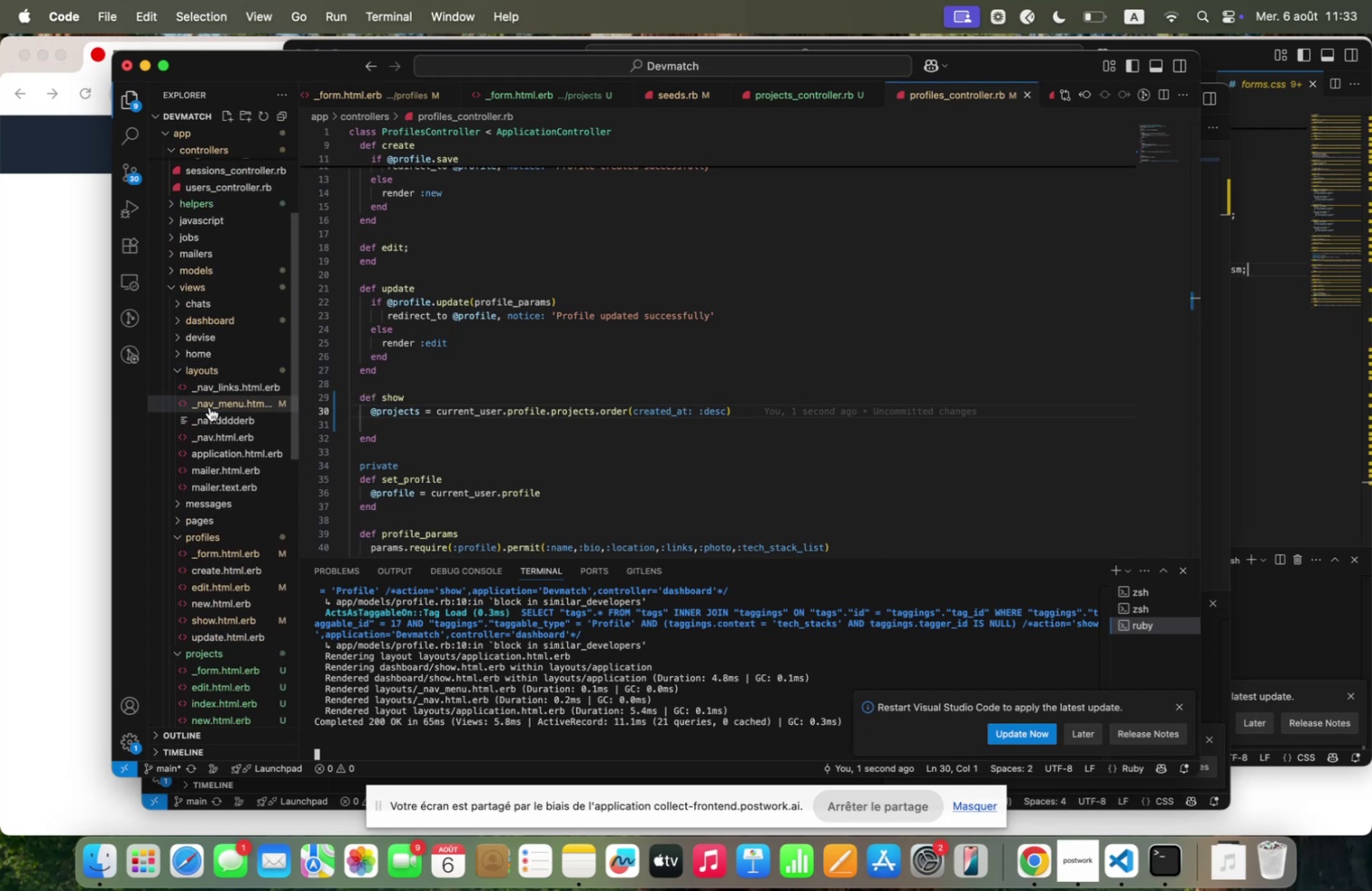 
left_click([210, 406])
 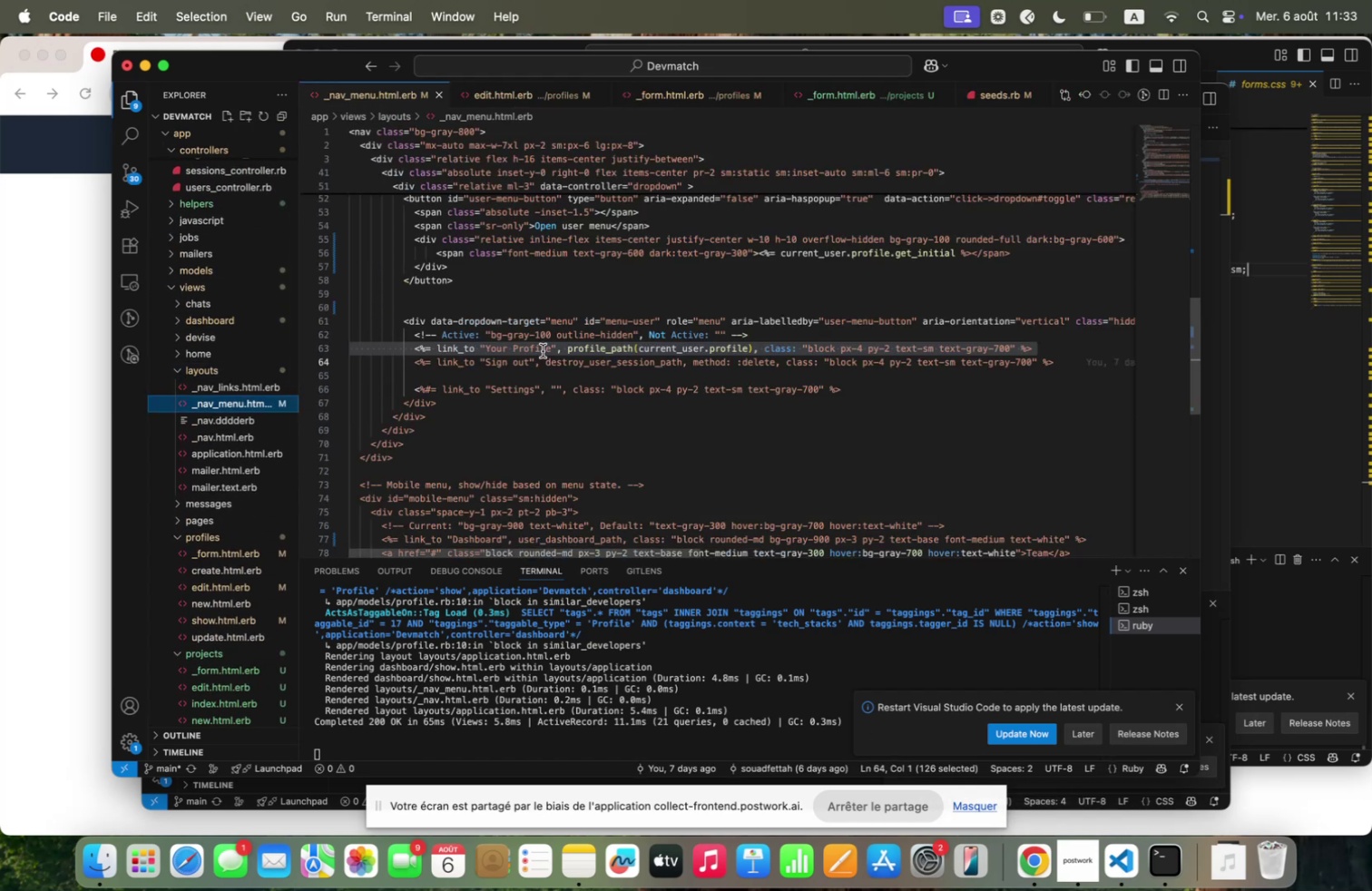 
scroll: coordinate [543, 350], scroll_direction: up, amount: 2.0
 